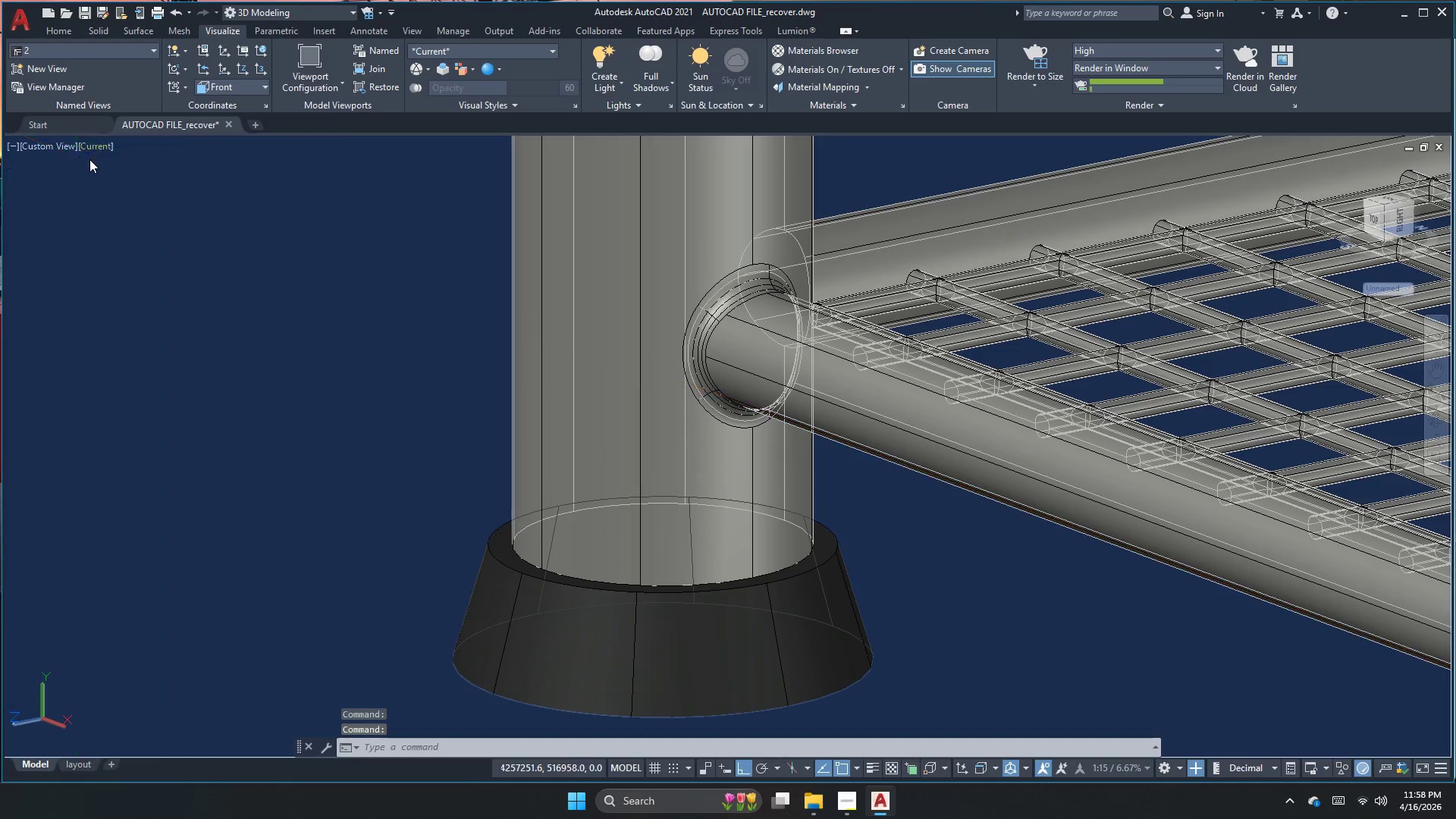 
key(Escape)
 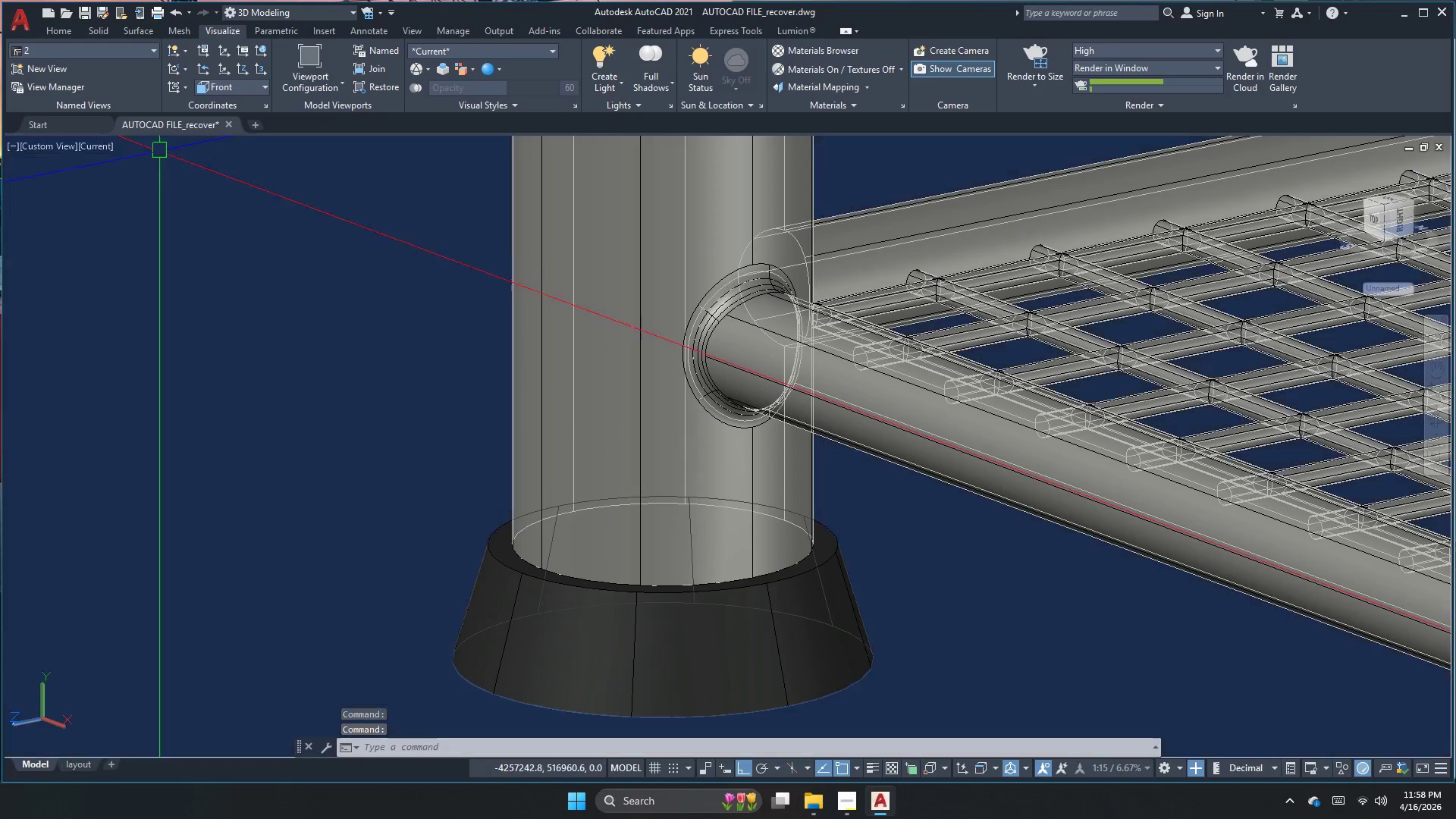 
key(Escape)
type(persp)
 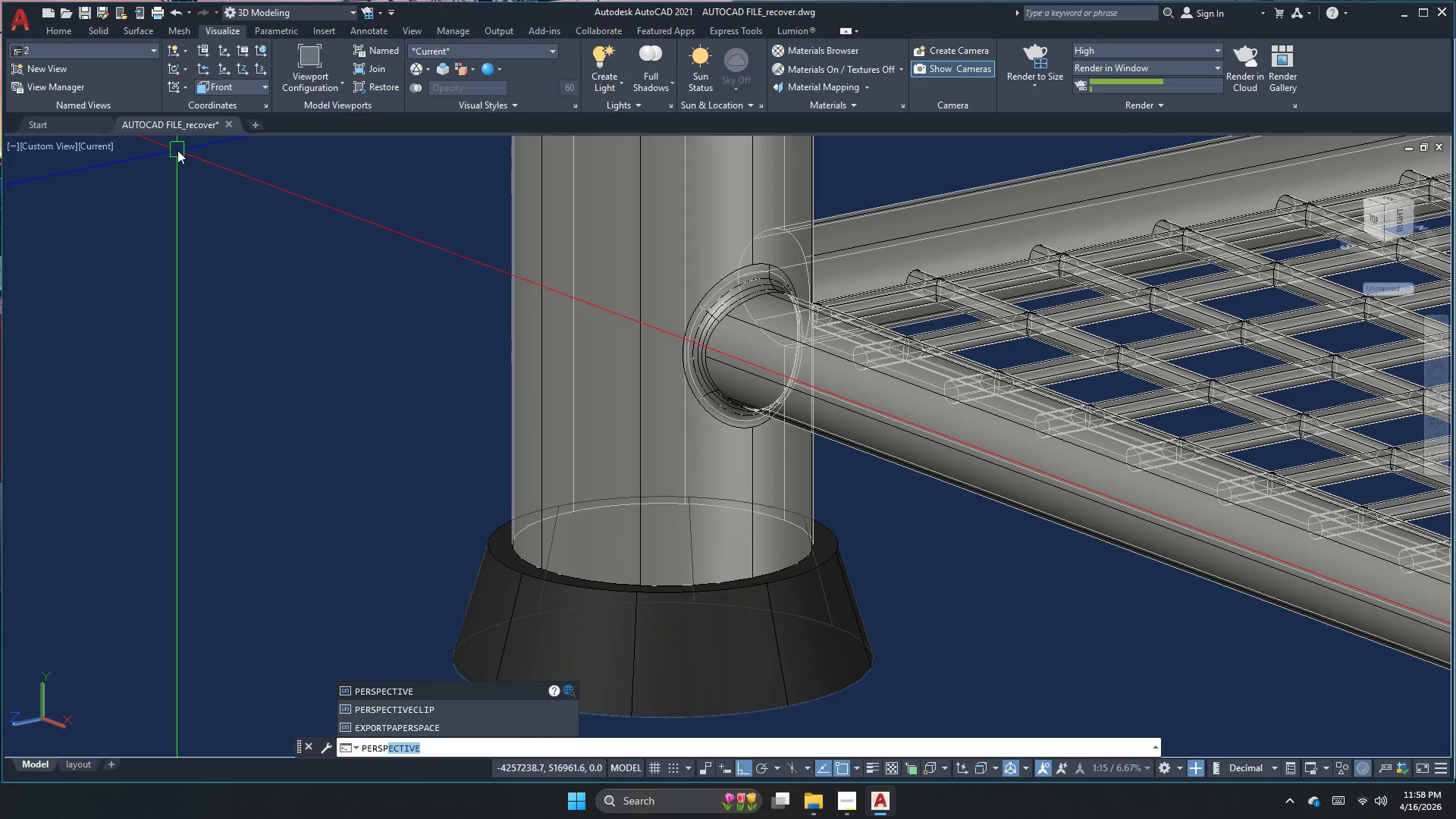 
key(Enter)
 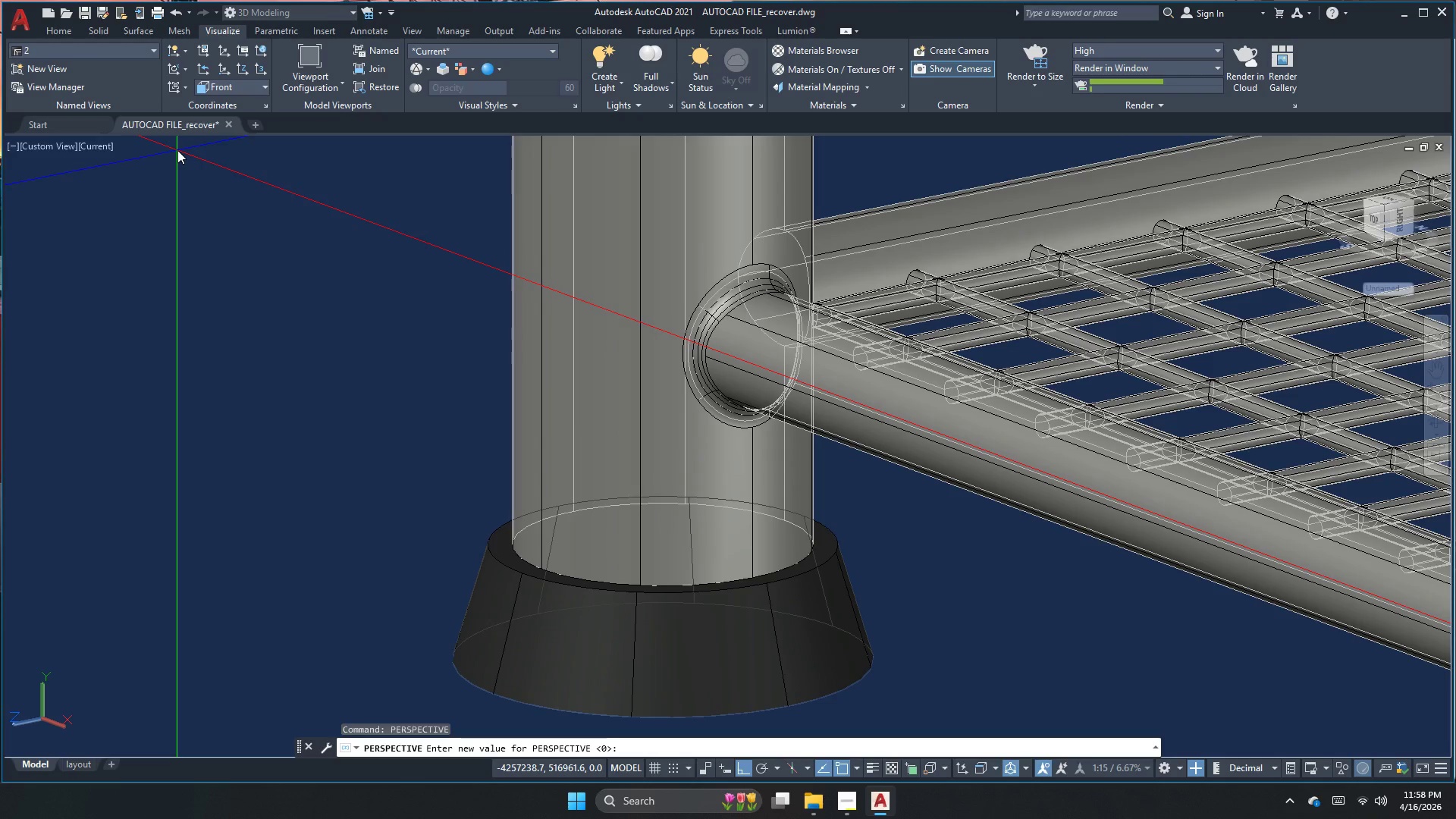 
key(Numpad1)
 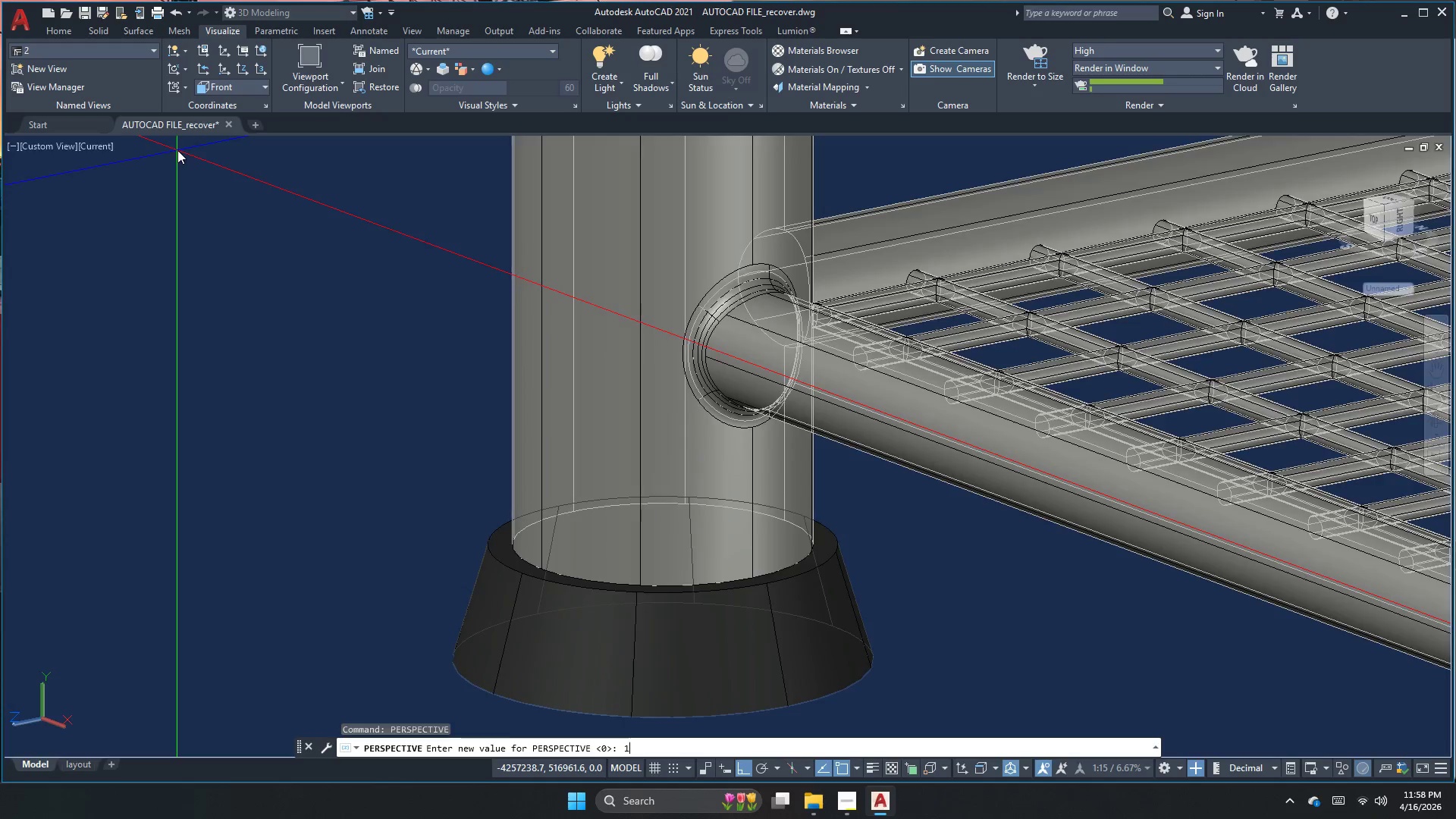 
key(NumpadEnter)
 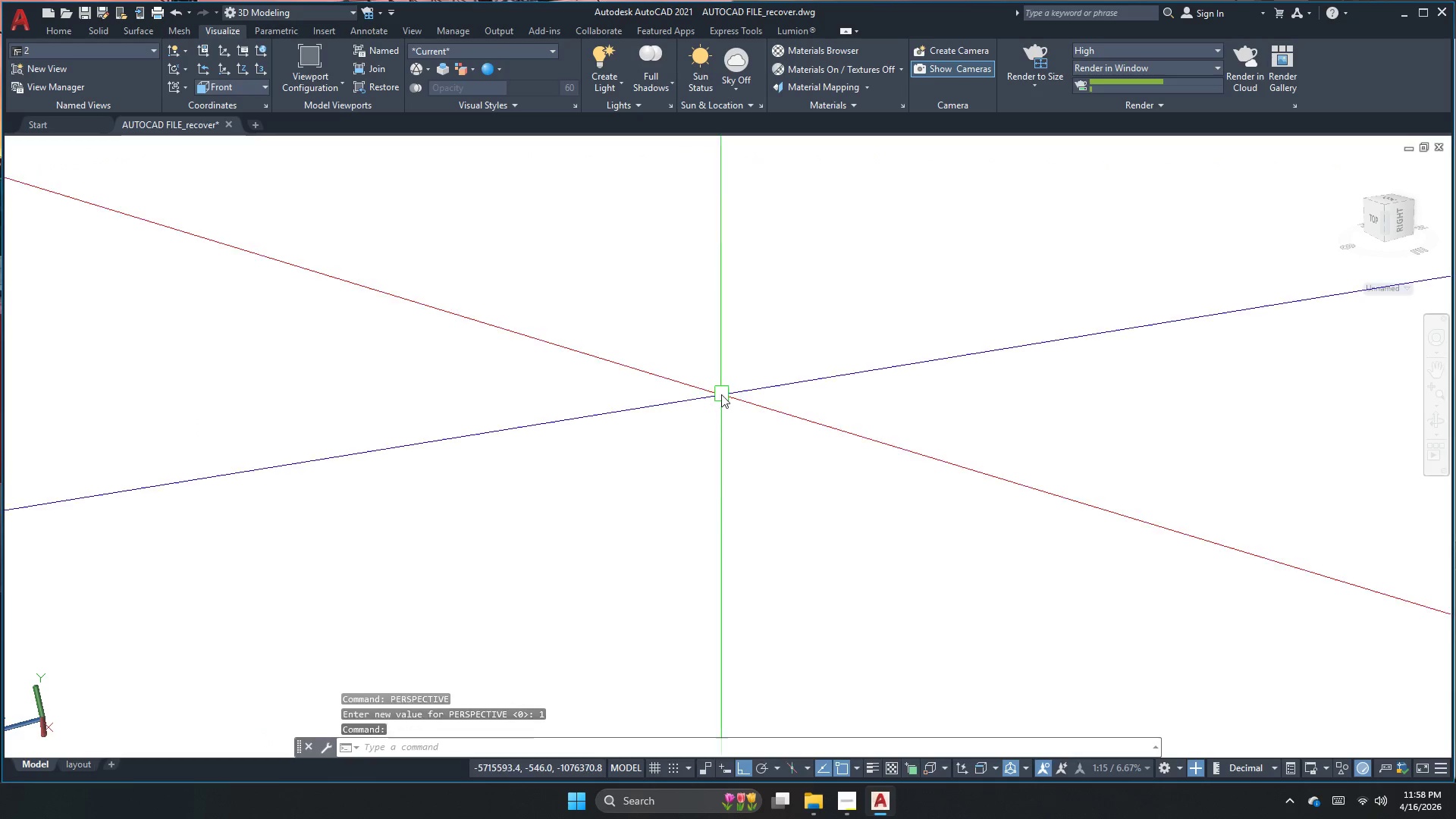 
double_click([720, 394])
 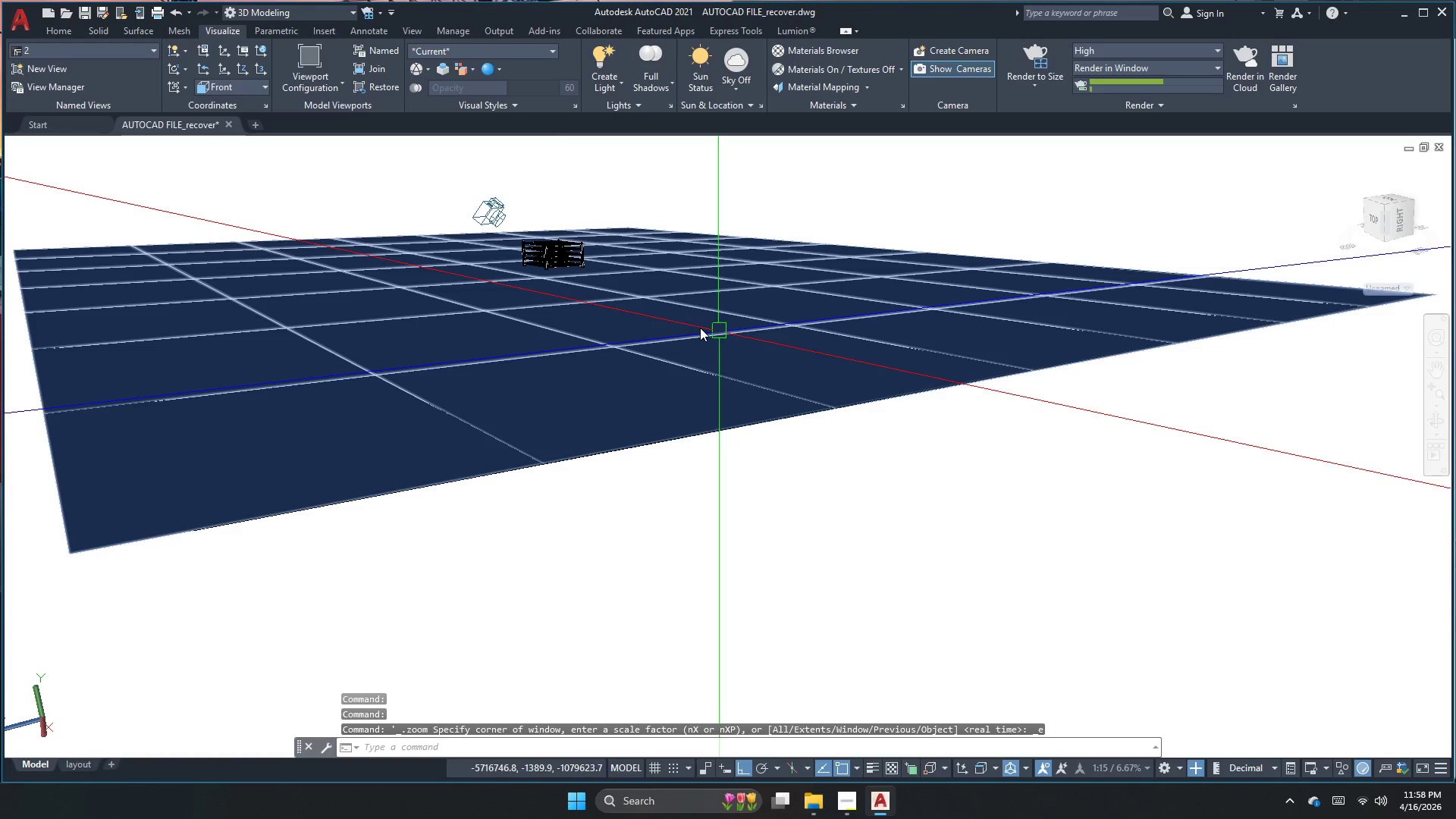 
scroll: coordinate [428, 441], scroll_direction: up, amount: 7.0
 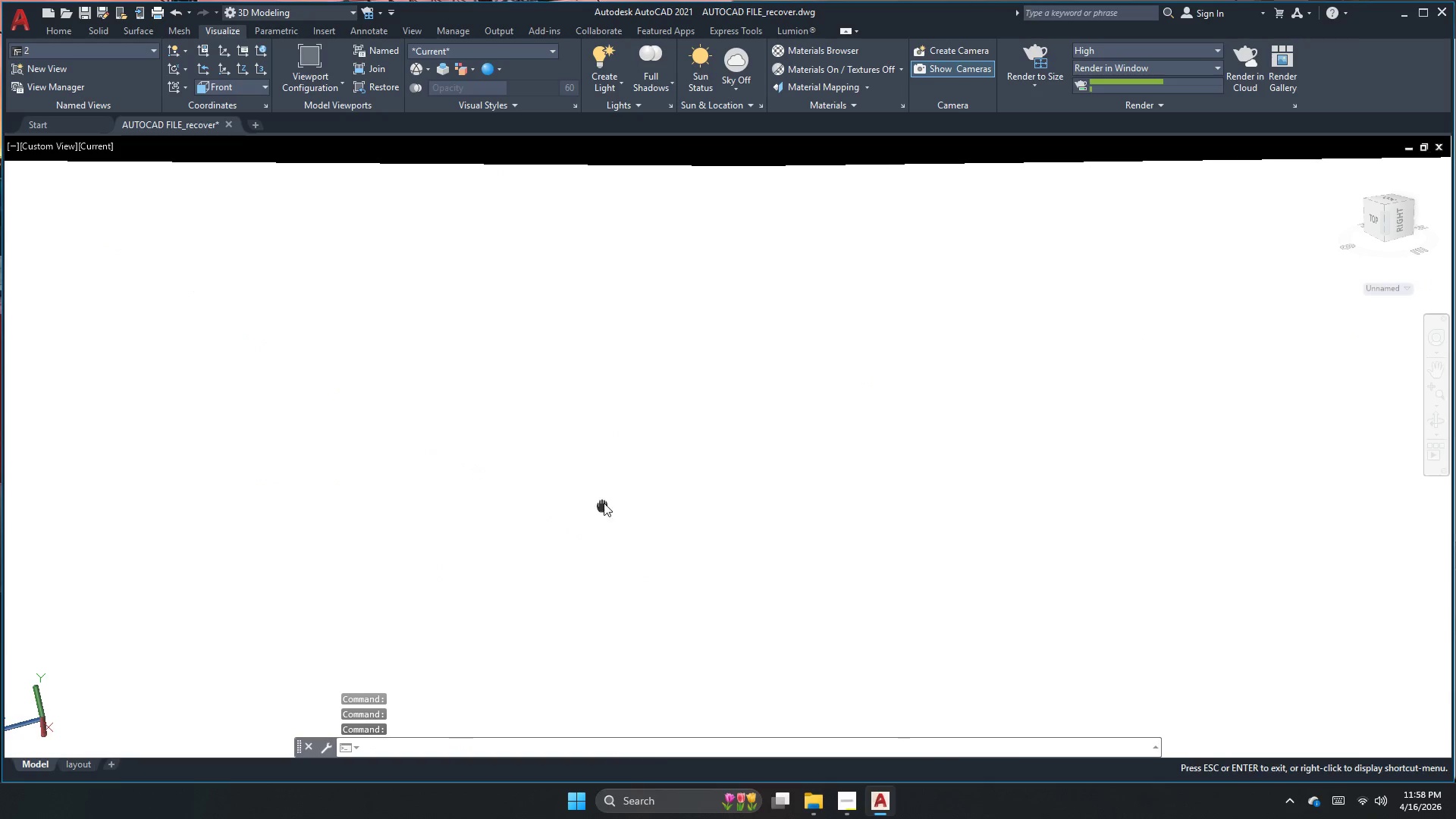 
scroll: coordinate [525, 420], scroll_direction: down, amount: 1.0
 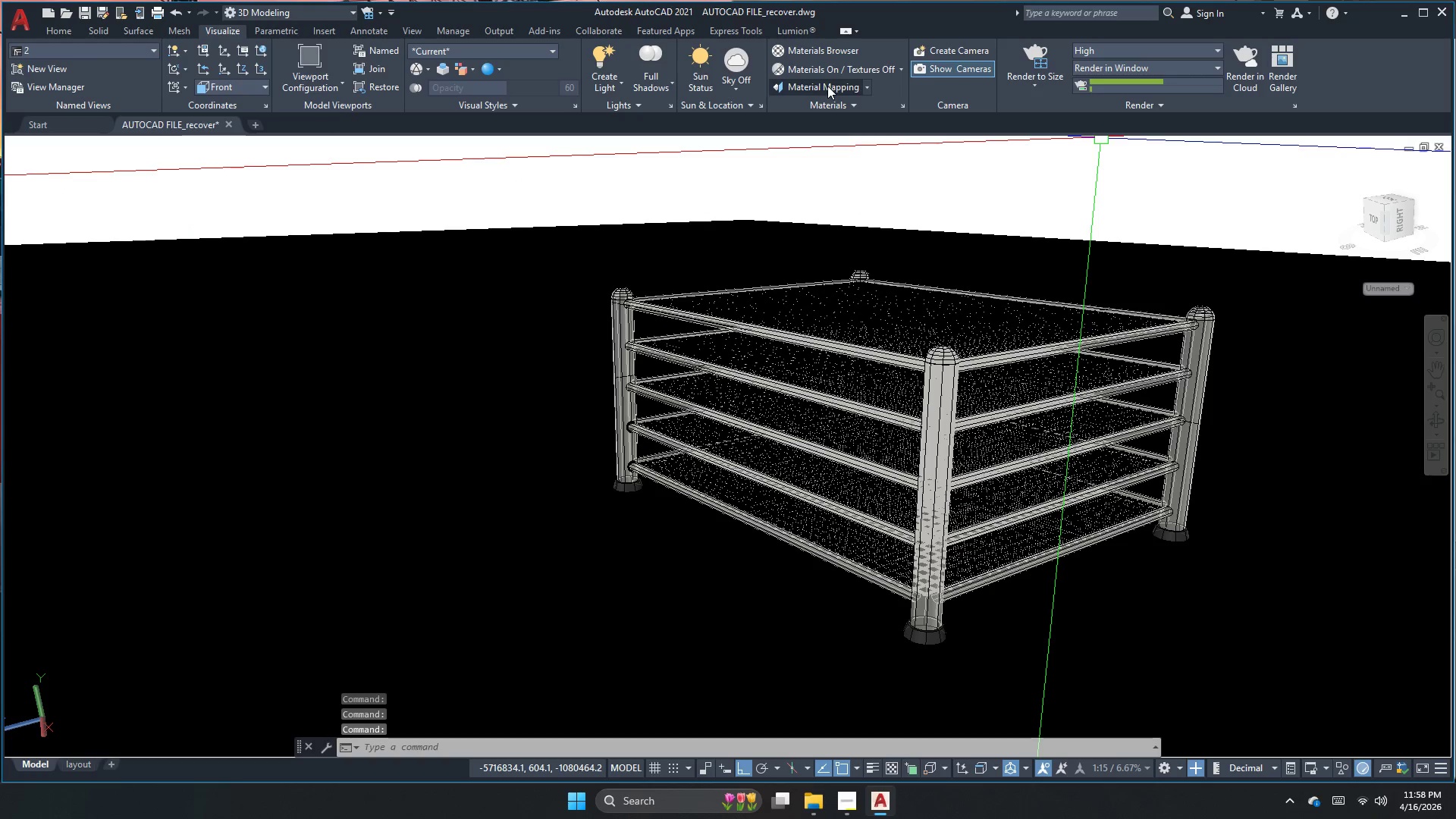 
left_click([827, 92])
 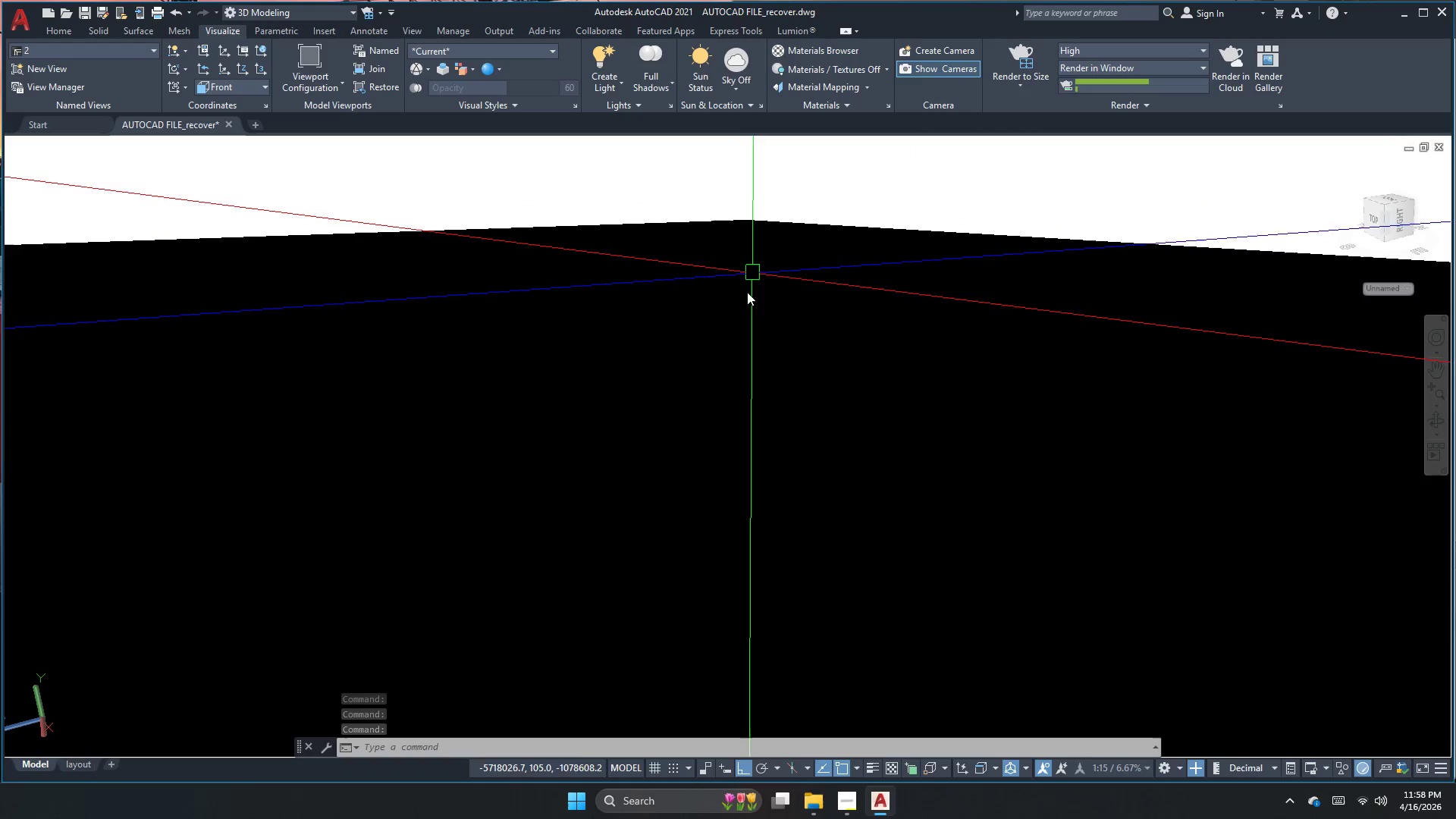 
scroll: coordinate [742, 297], scroll_direction: down, amount: 2.0
 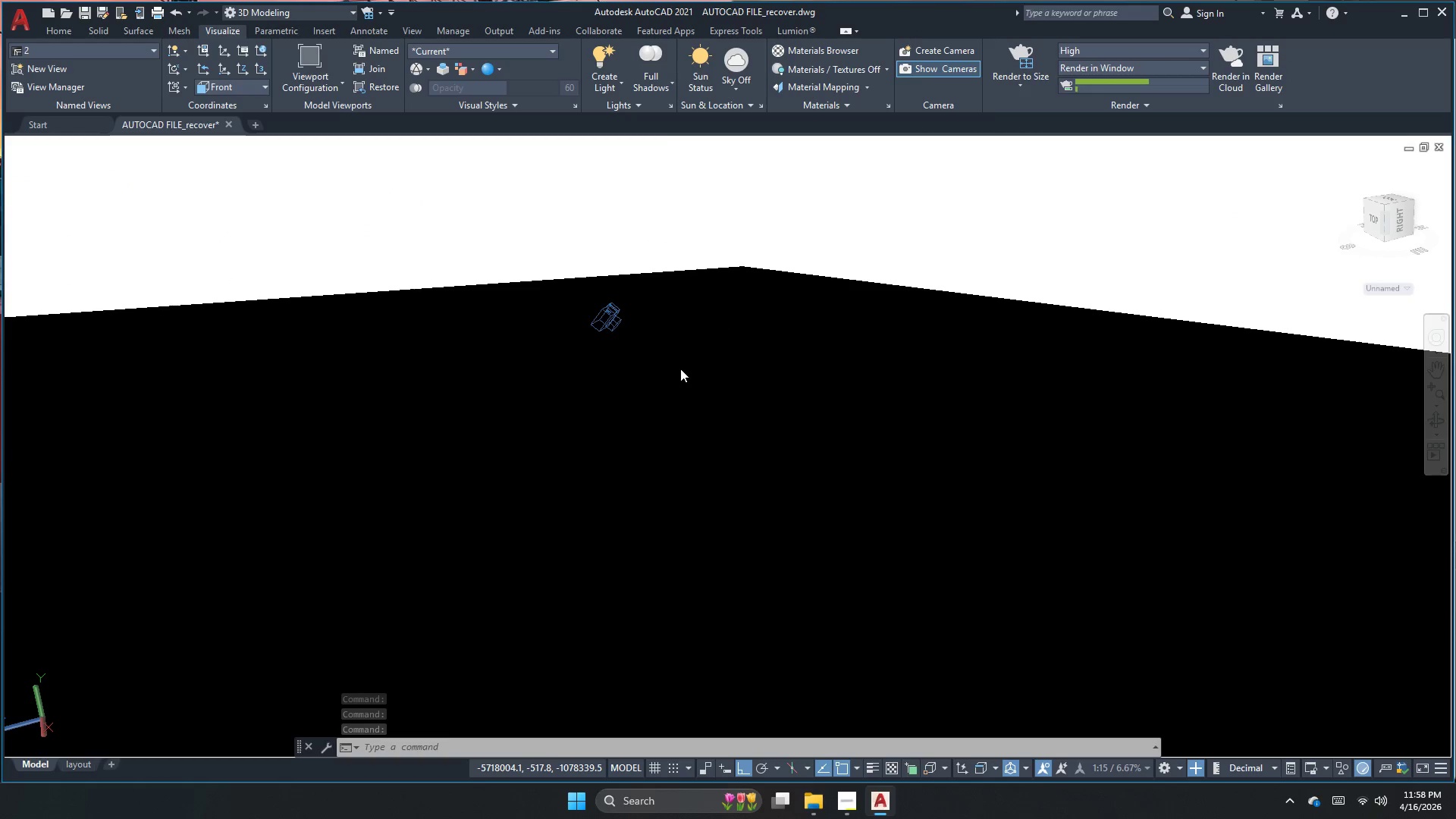 
left_click([705, 375])
 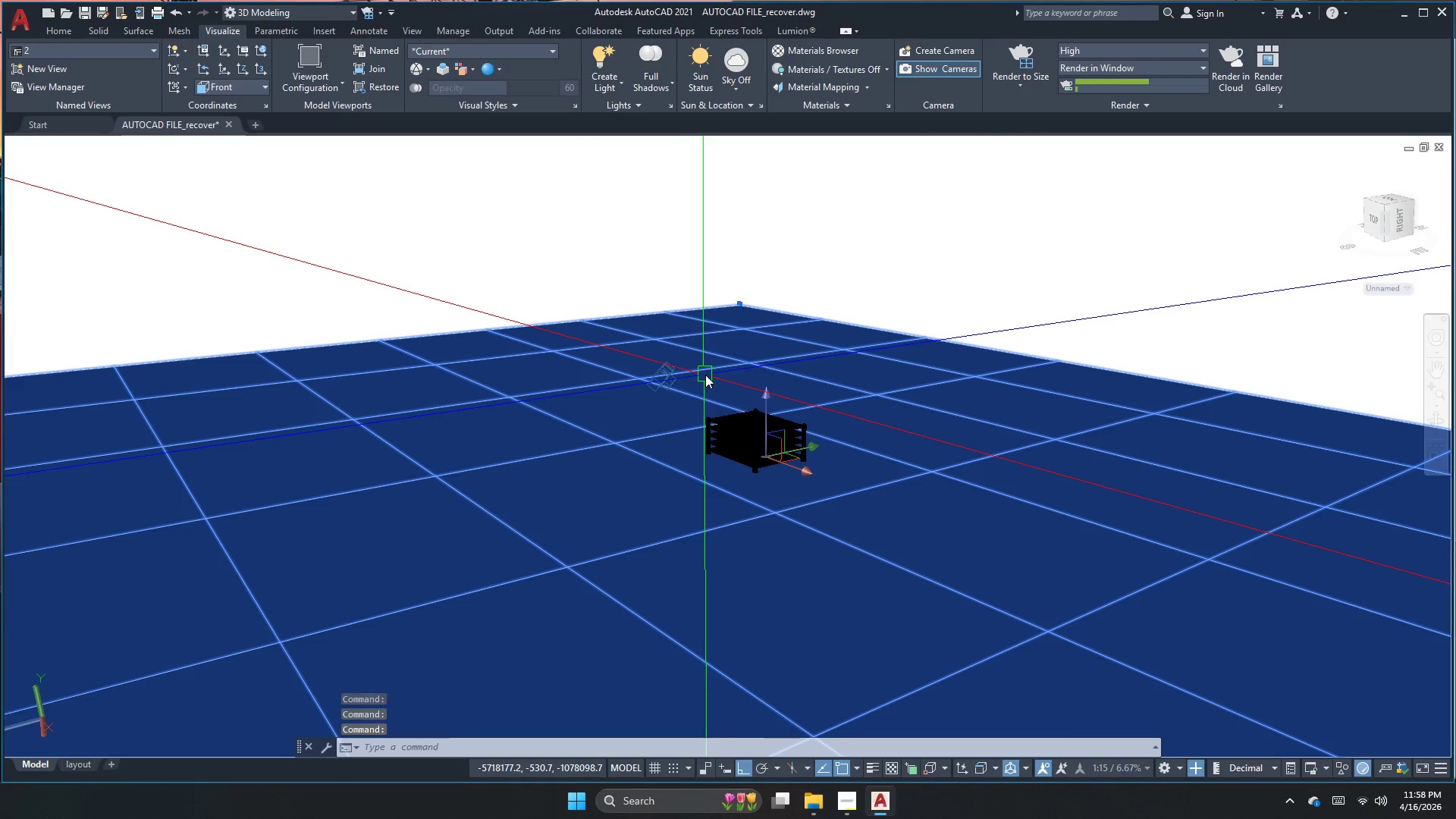 
key(Escape)
 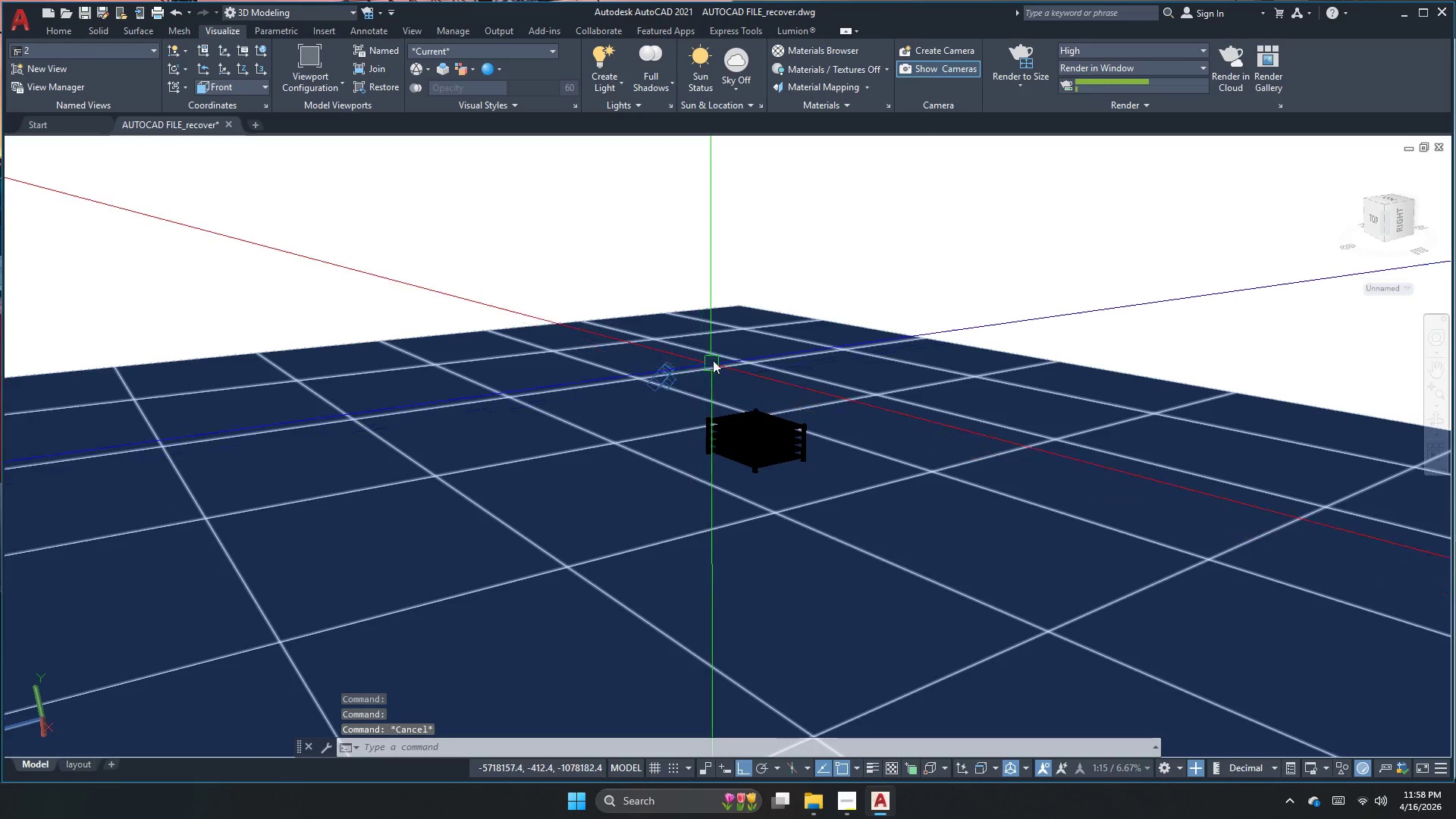 
key(Escape)
 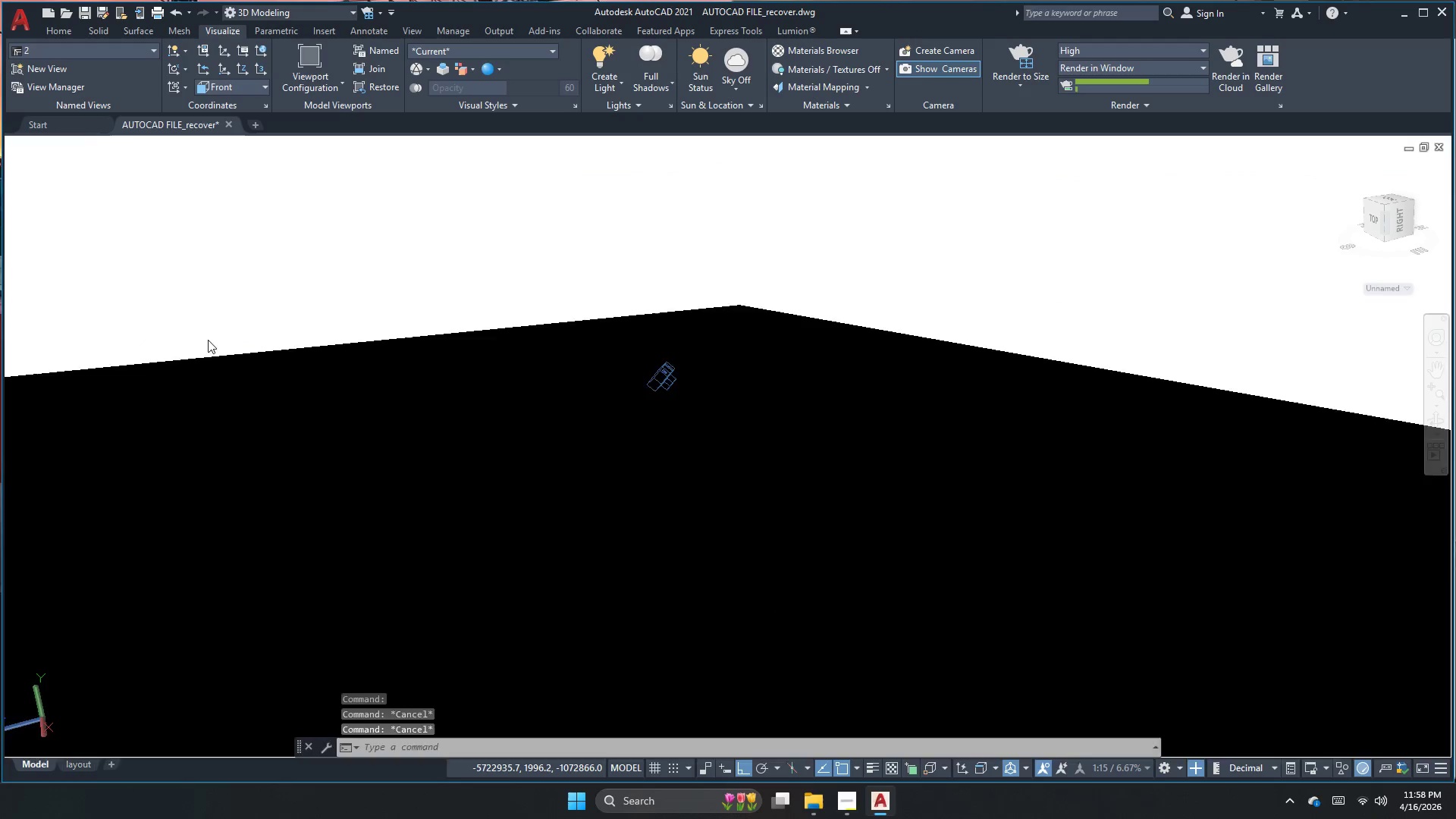 
scroll: coordinate [615, 475], scroll_direction: up, amount: 8.0
 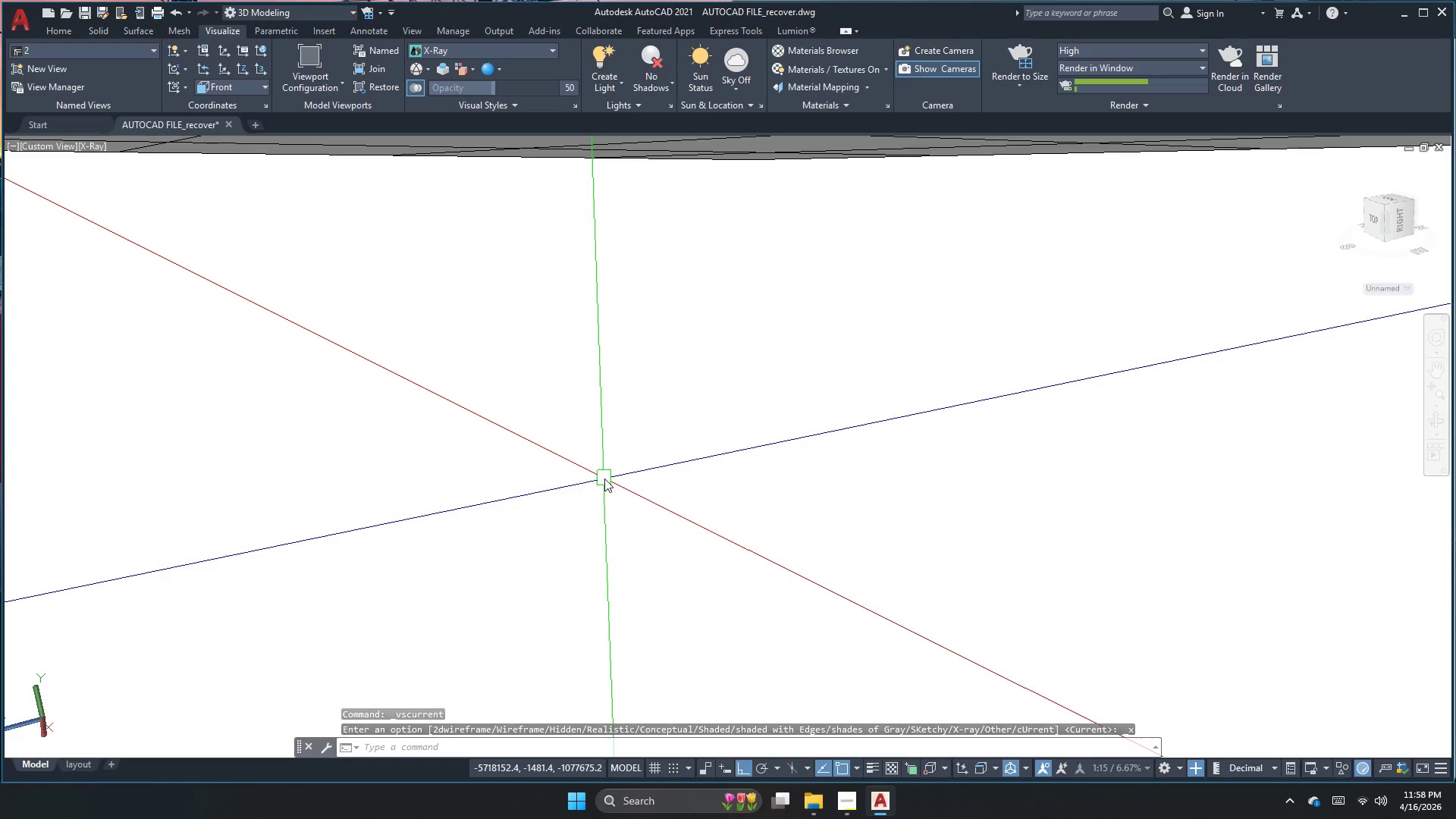 
scroll: coordinate [645, 466], scroll_direction: down, amount: 1.0
 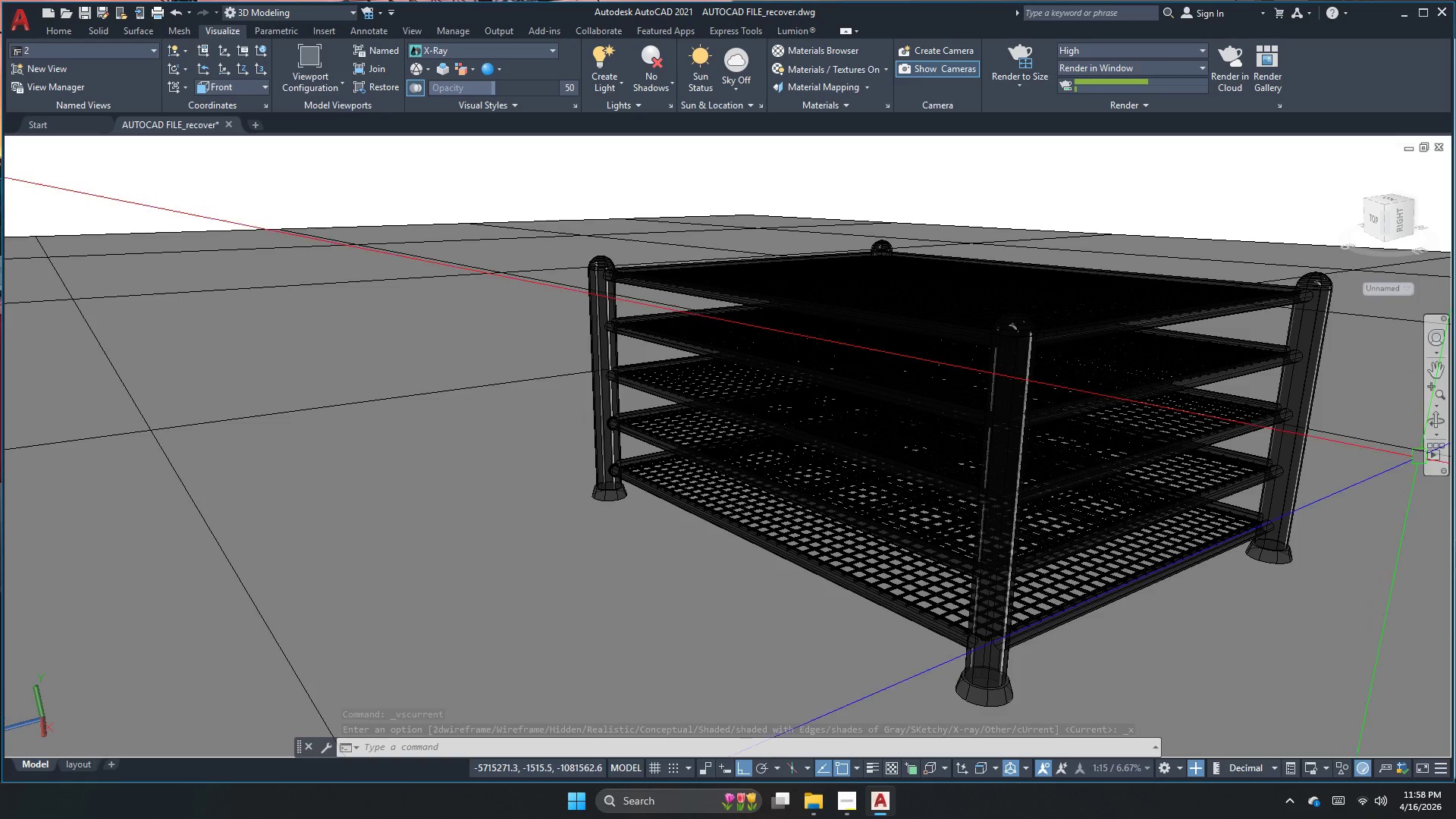 
left_click([1434, 422])
 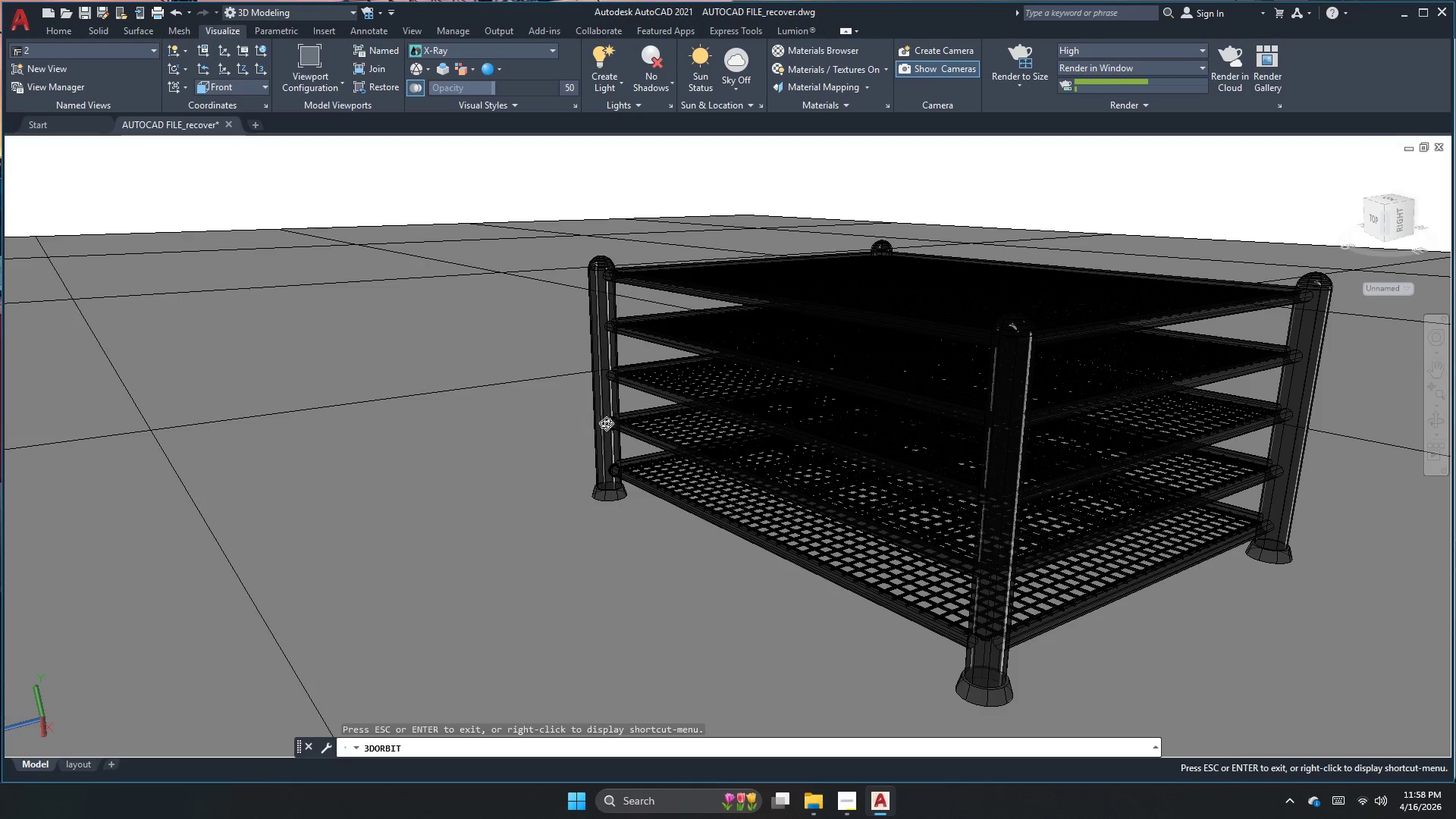 
scroll: coordinate [576, 469], scroll_direction: up, amount: 3.0
 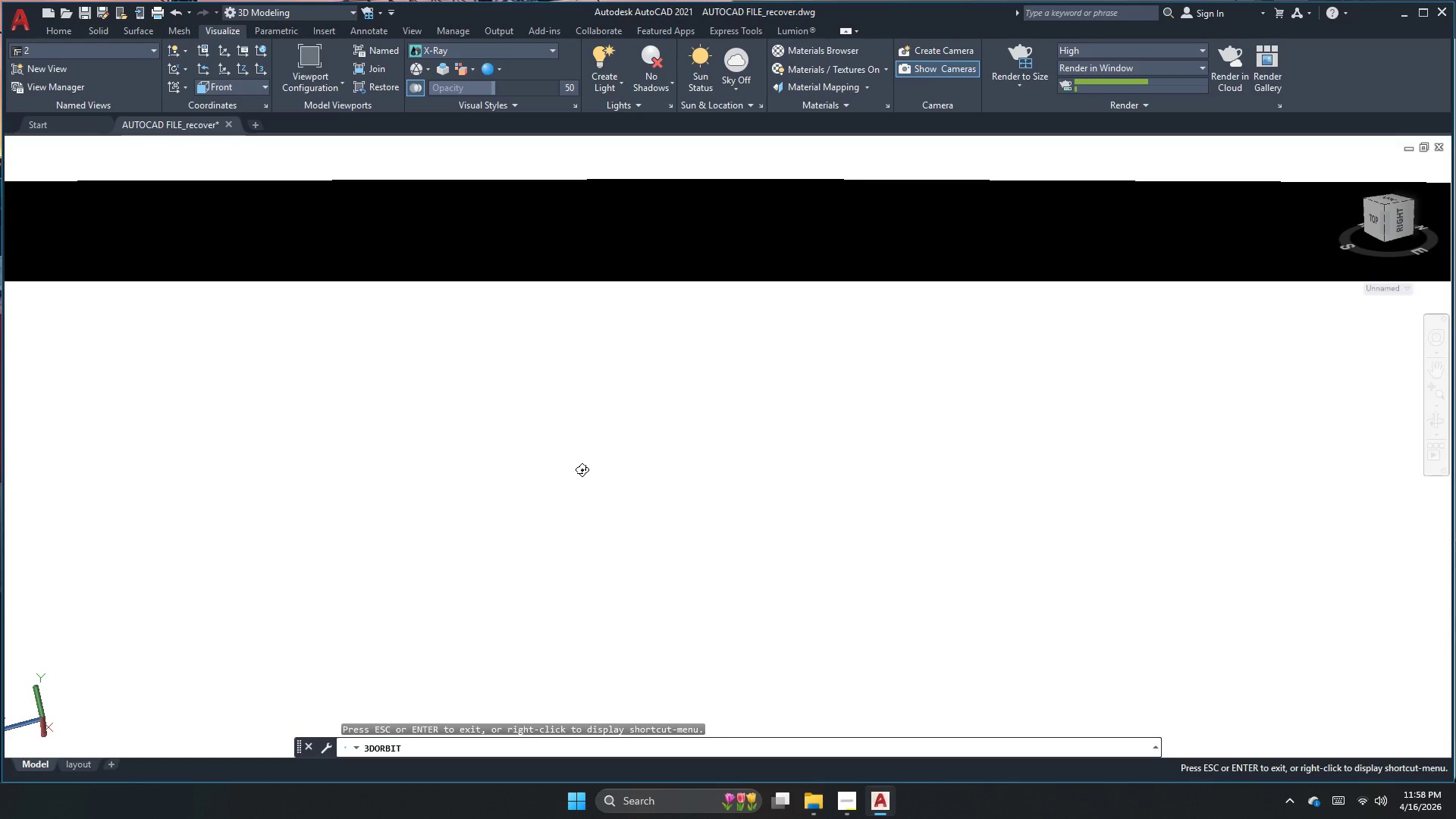 
scroll: coordinate [582, 469], scroll_direction: down, amount: 1.0
 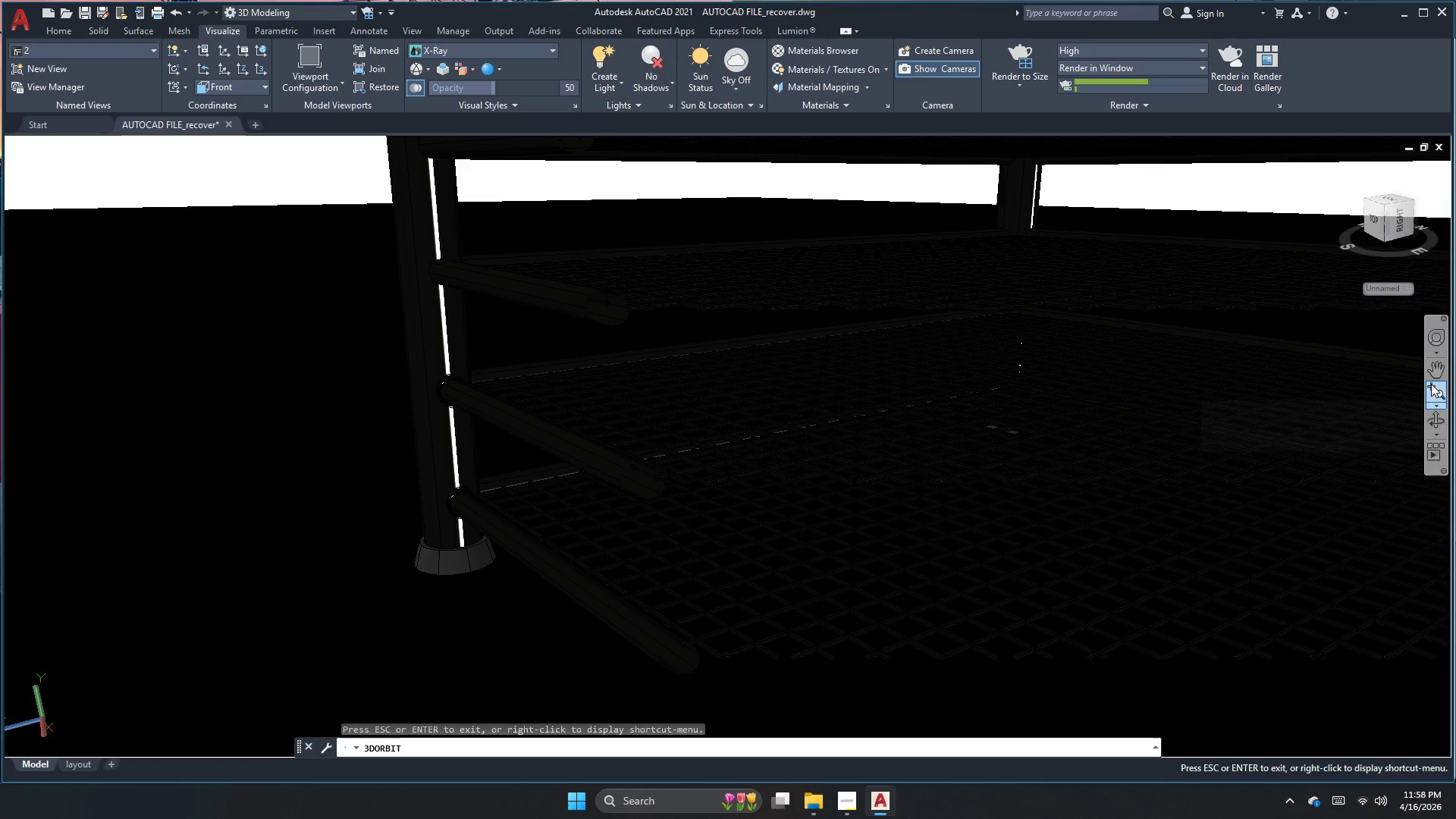 
left_click([1431, 382])
 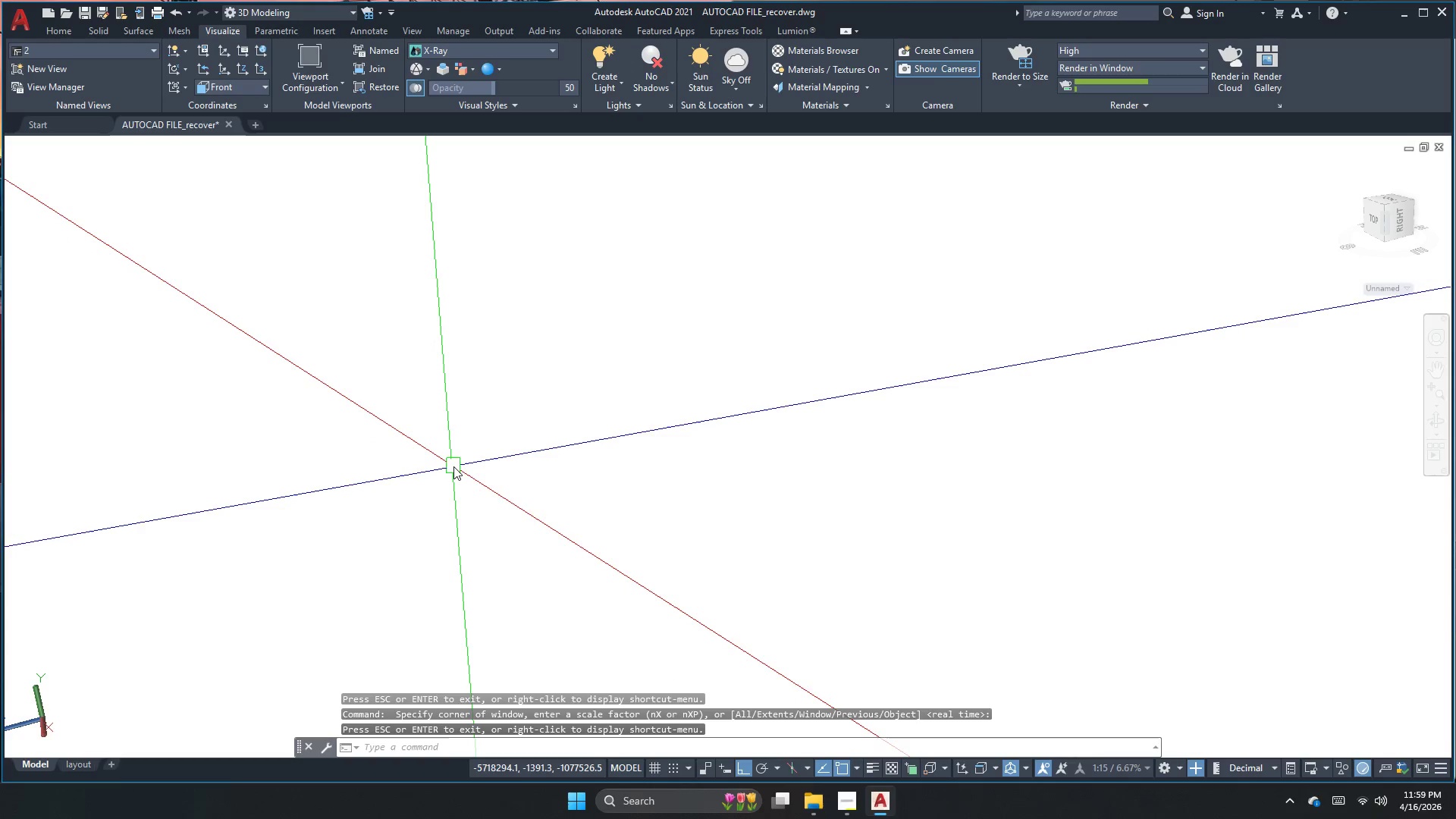 
double_click([431, 471])
 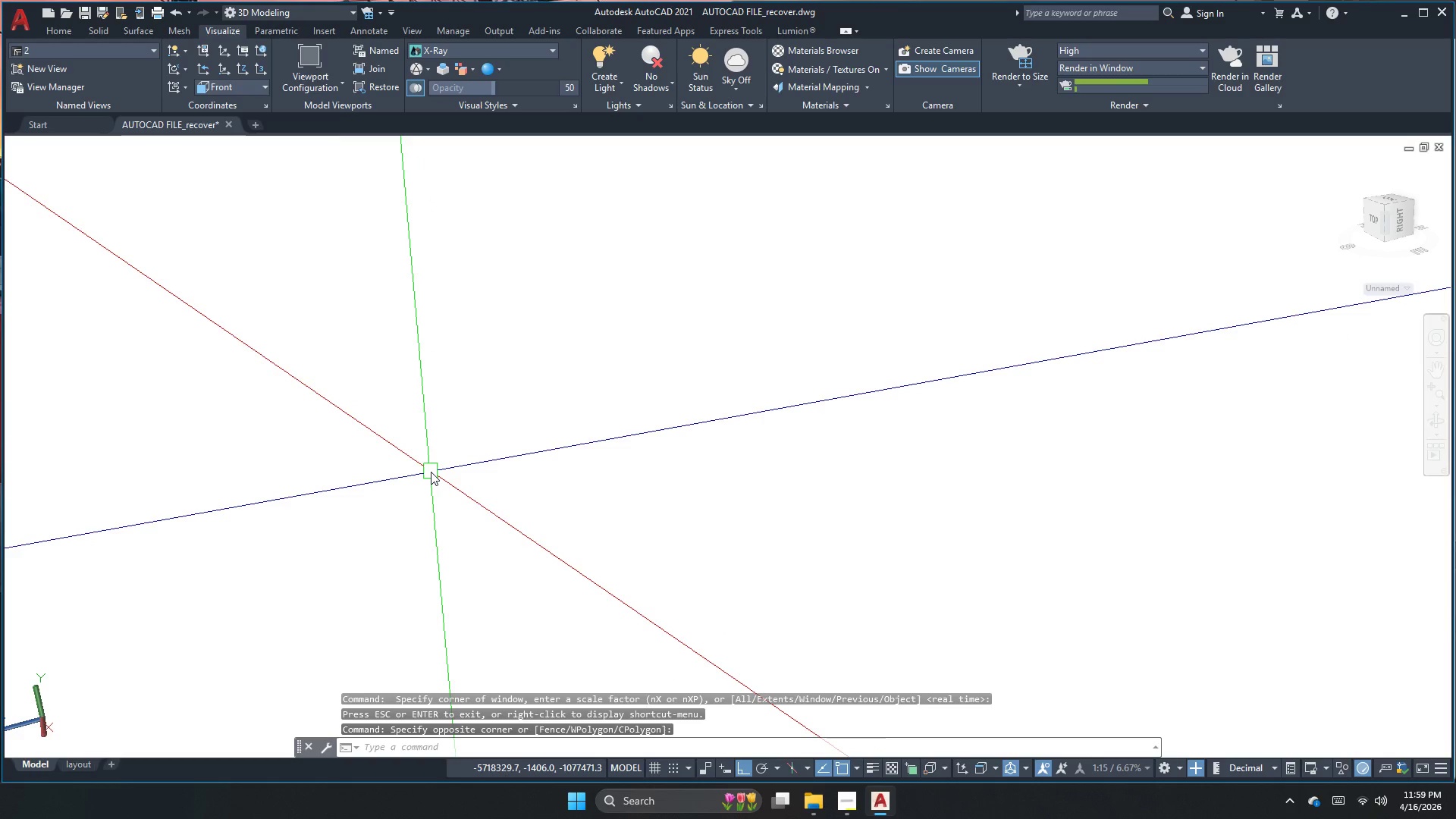 
key(Escape)
 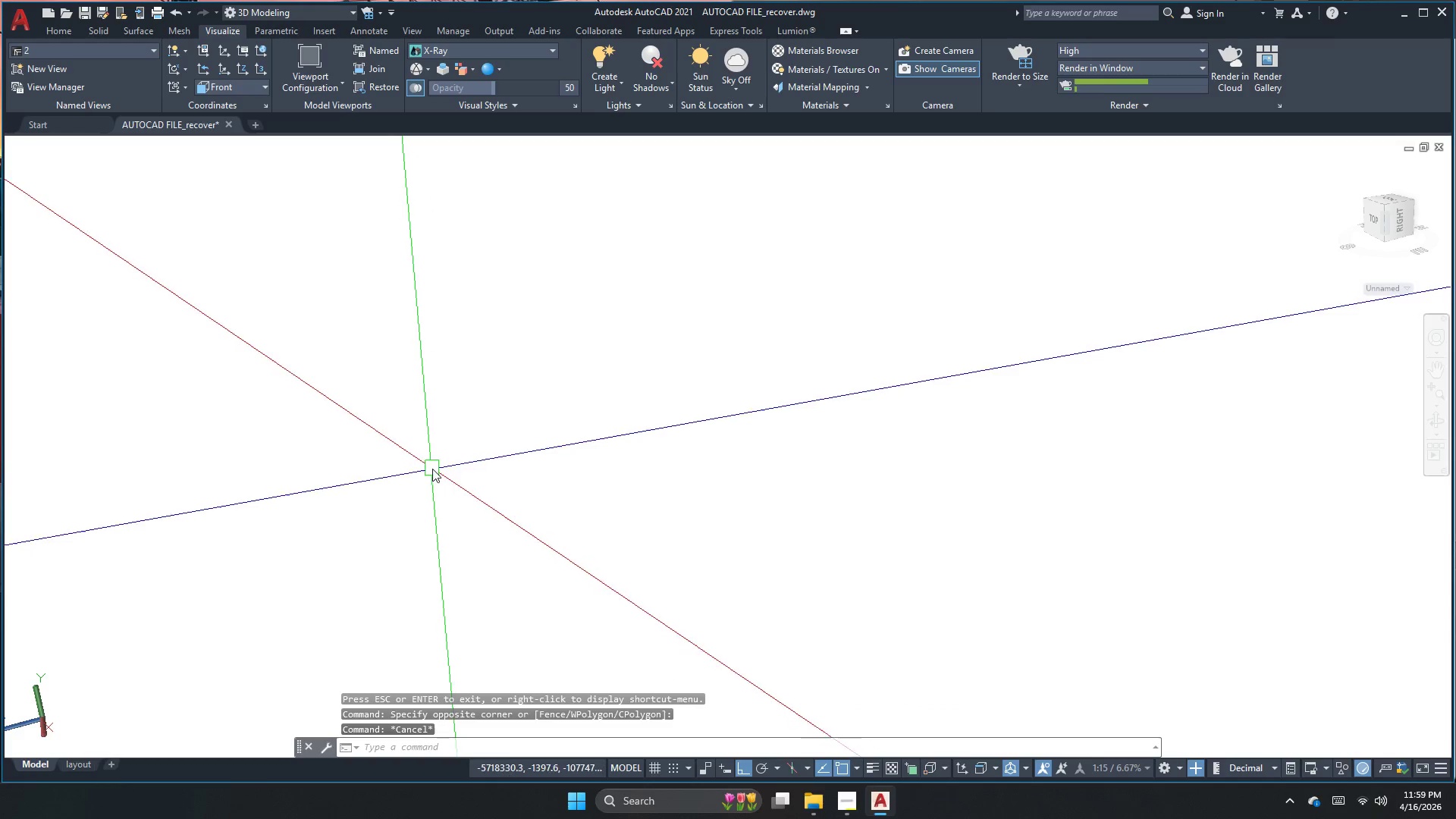 
key(Space)
 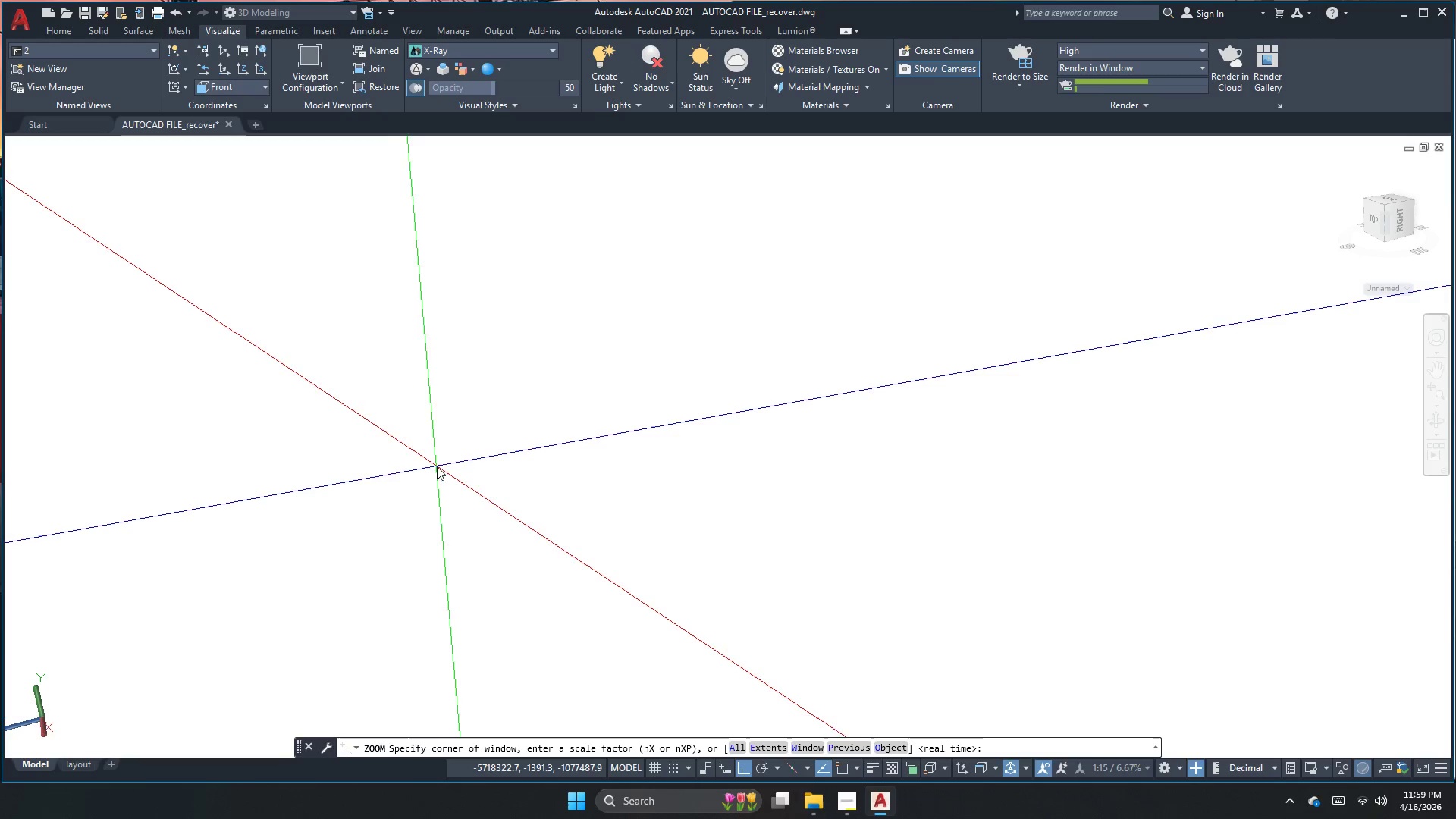 
scroll: coordinate [612, 445], scroll_direction: down, amount: 3.0
 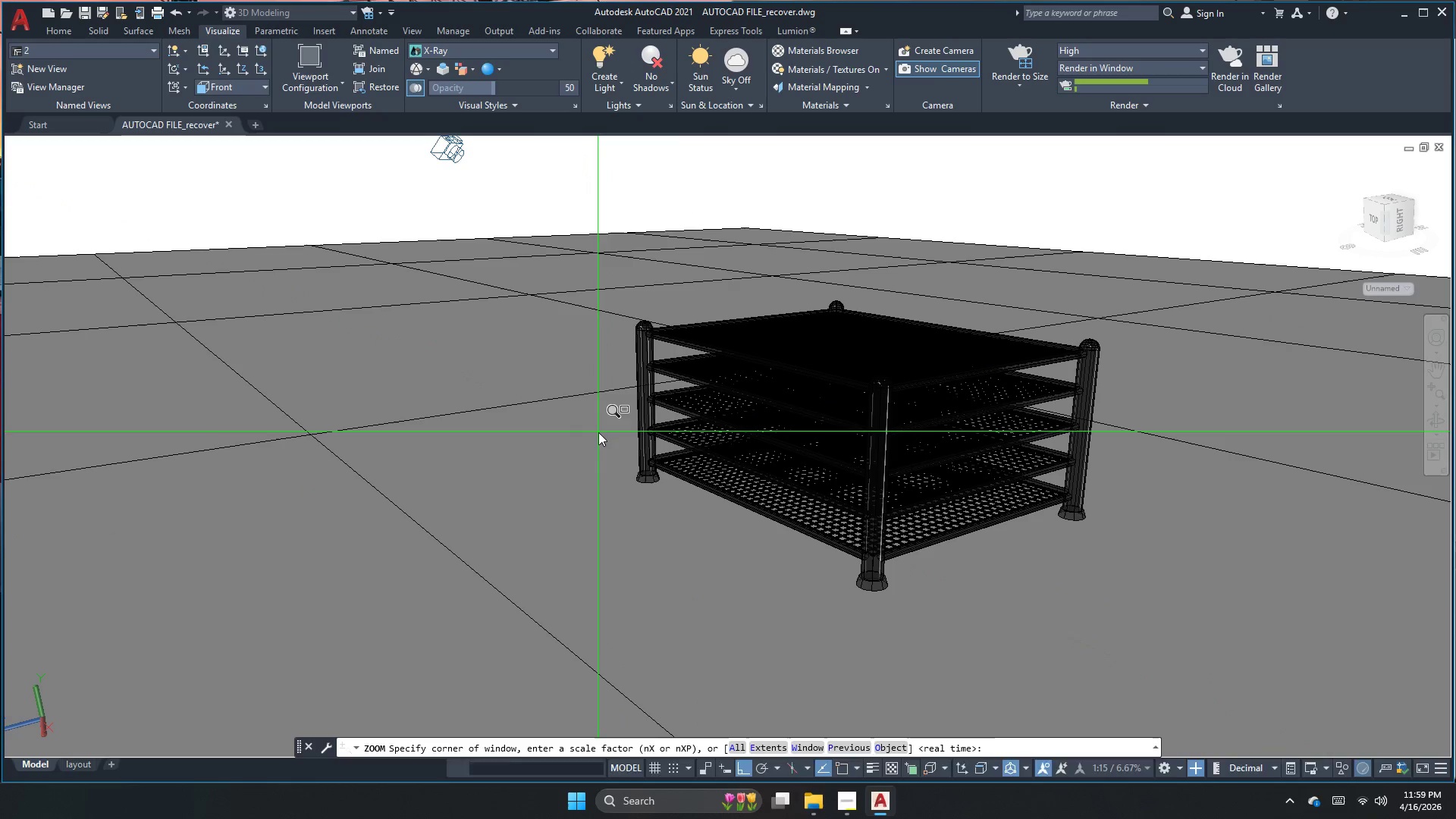 
left_click([688, 507])
 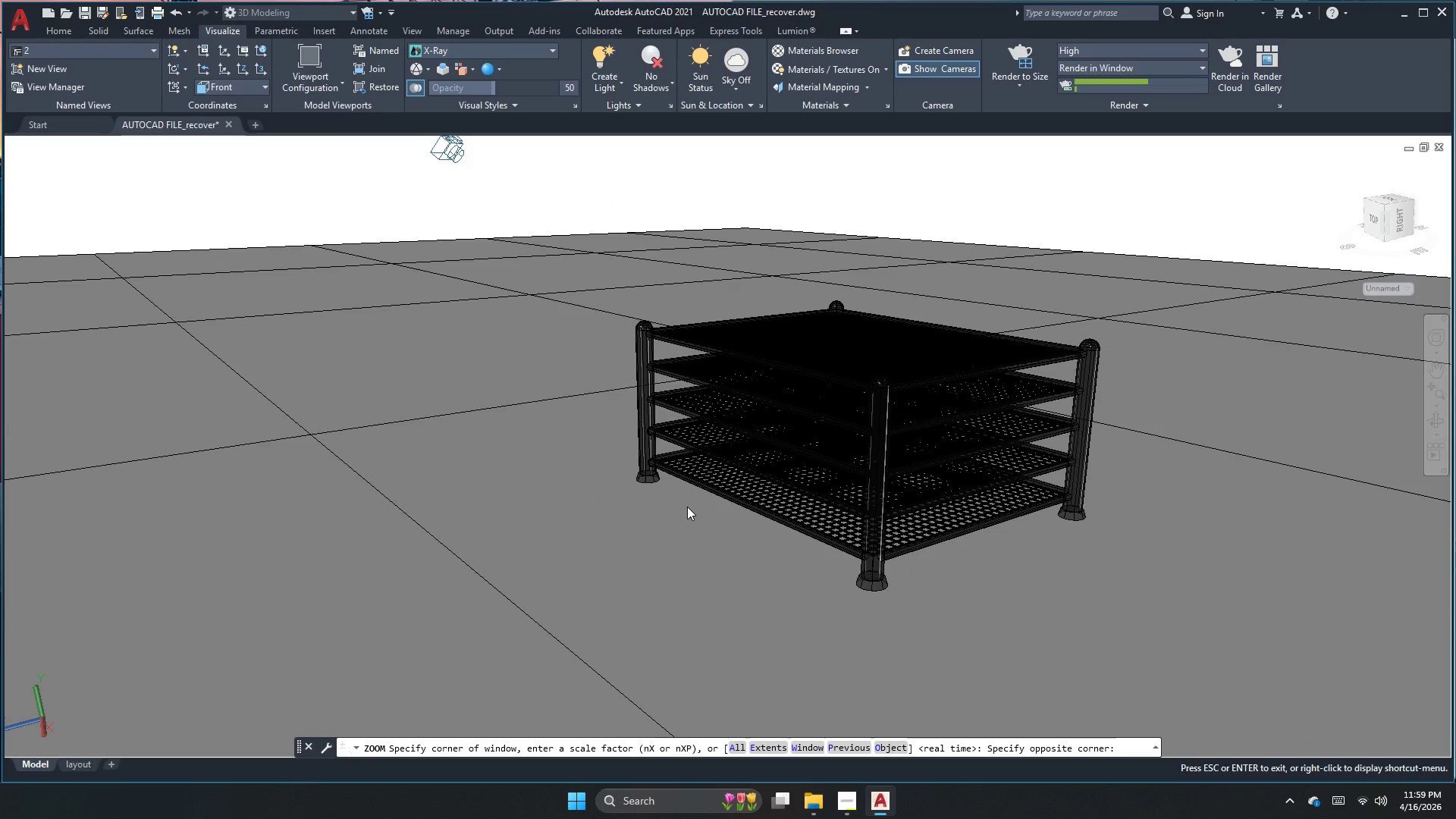 
key(Space)
 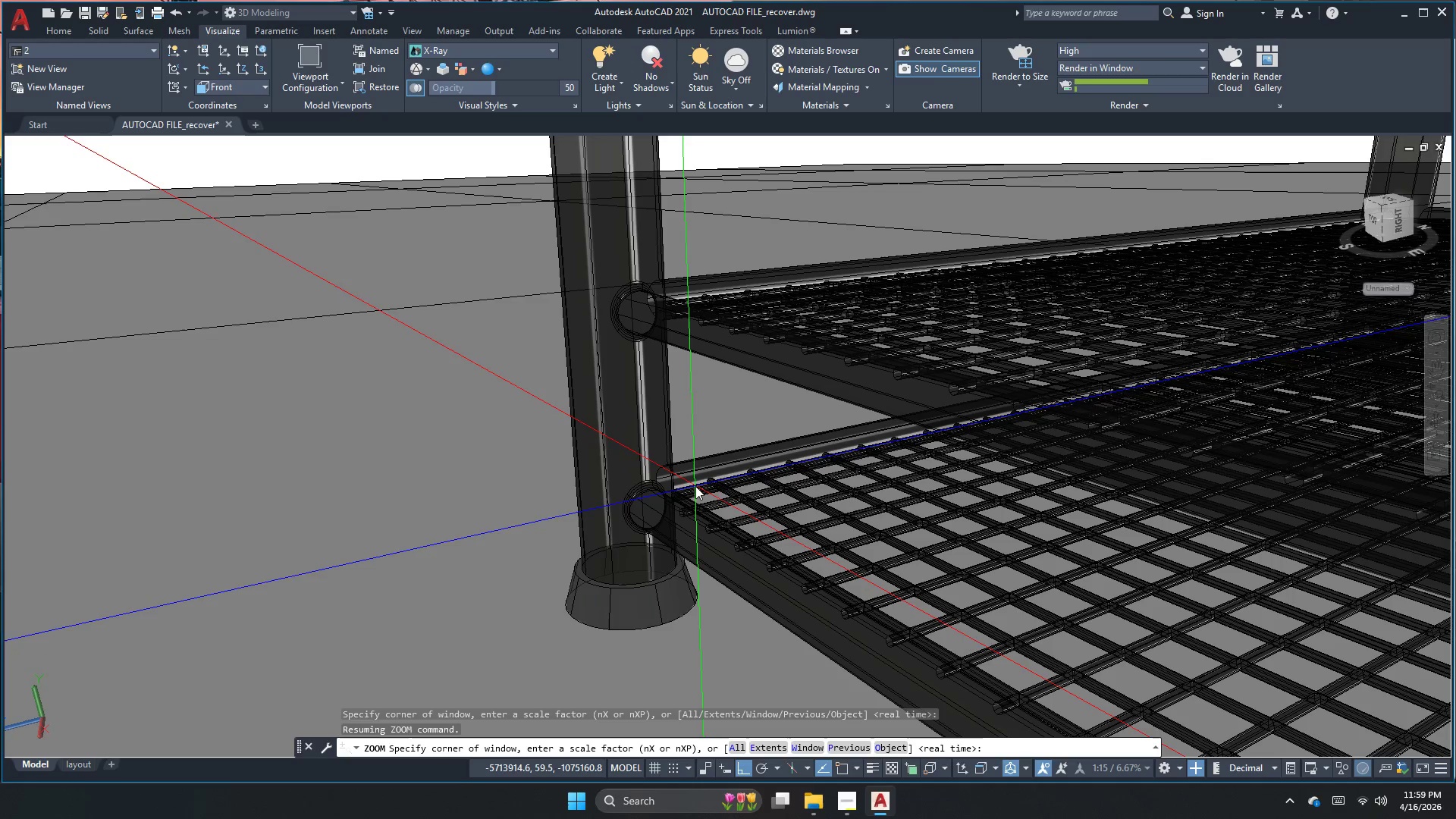 
left_click([855, 71])
 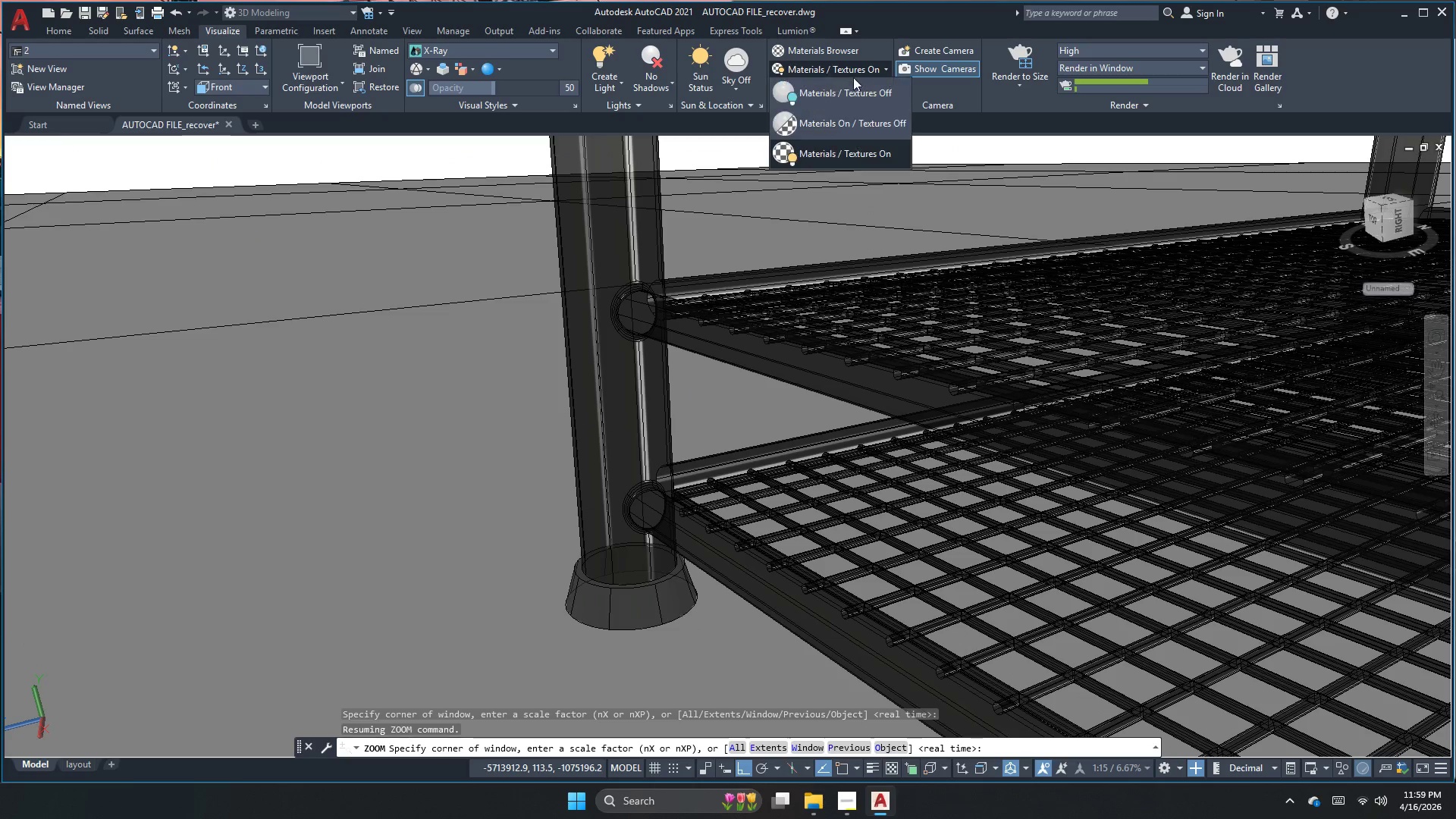 
mouse_move([828, 104])
 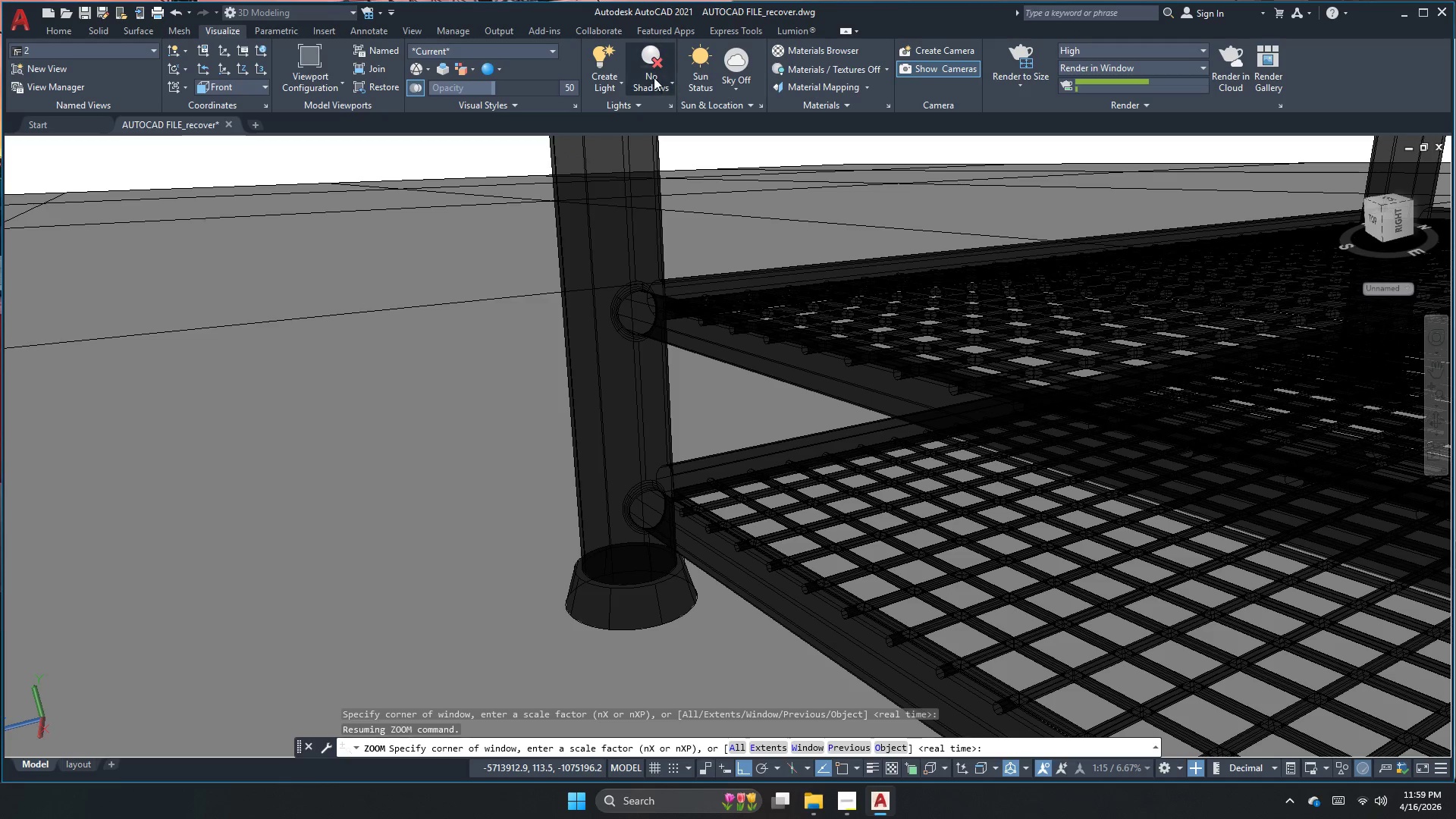 
left_click([654, 77])
 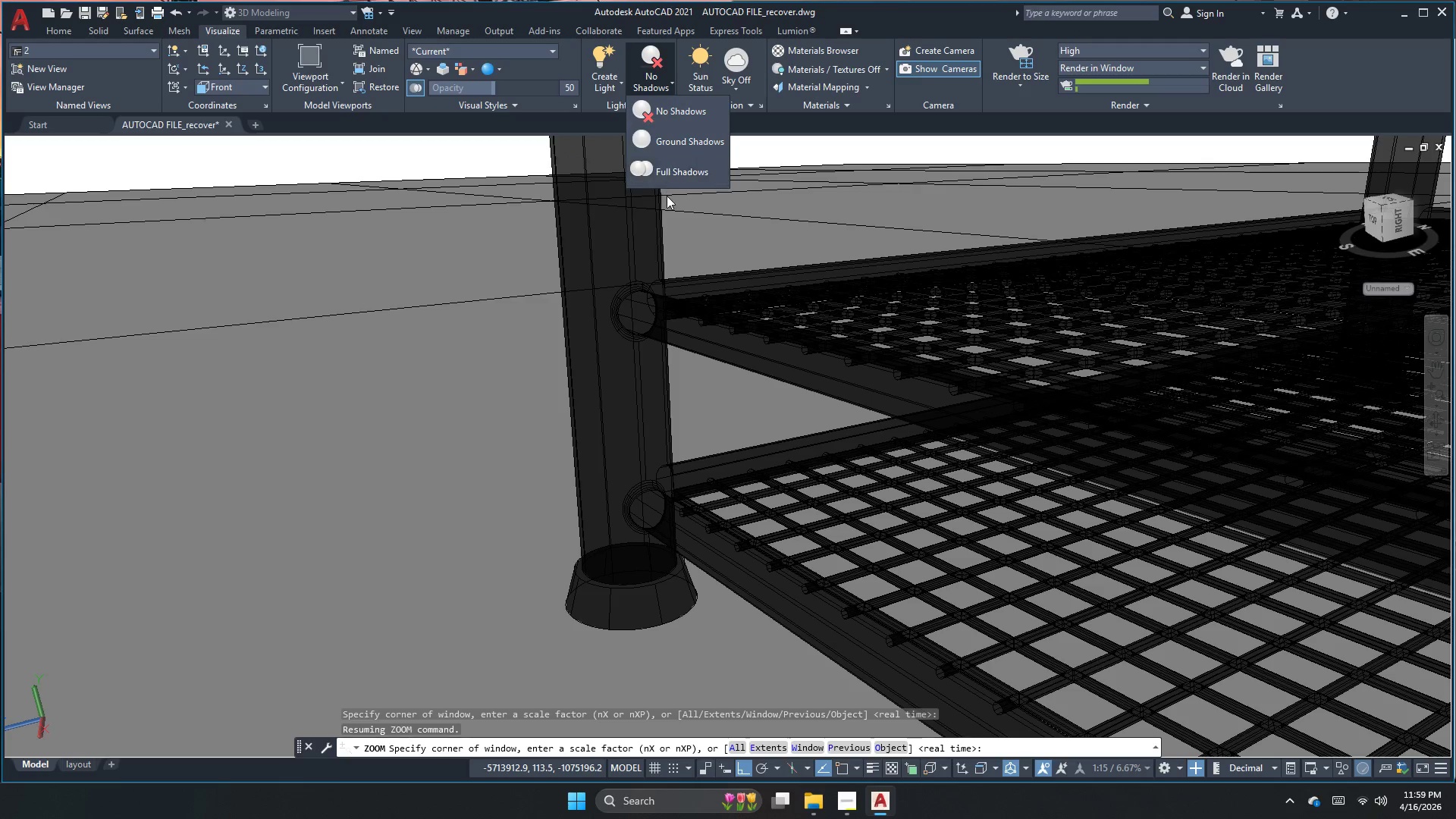 
left_click([673, 168])
 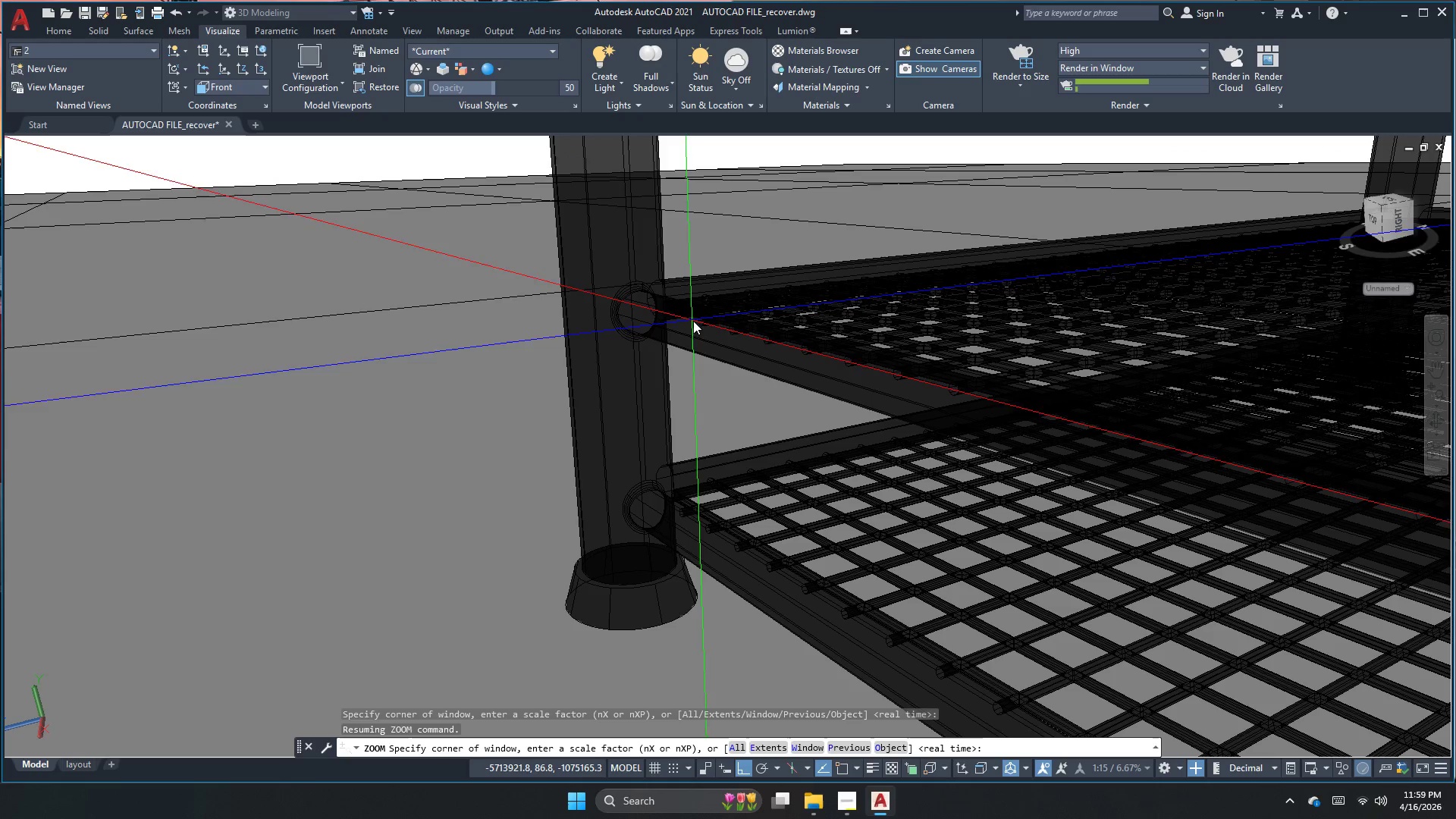 
scroll: coordinate [629, 501], scroll_direction: up, amount: 1.0
 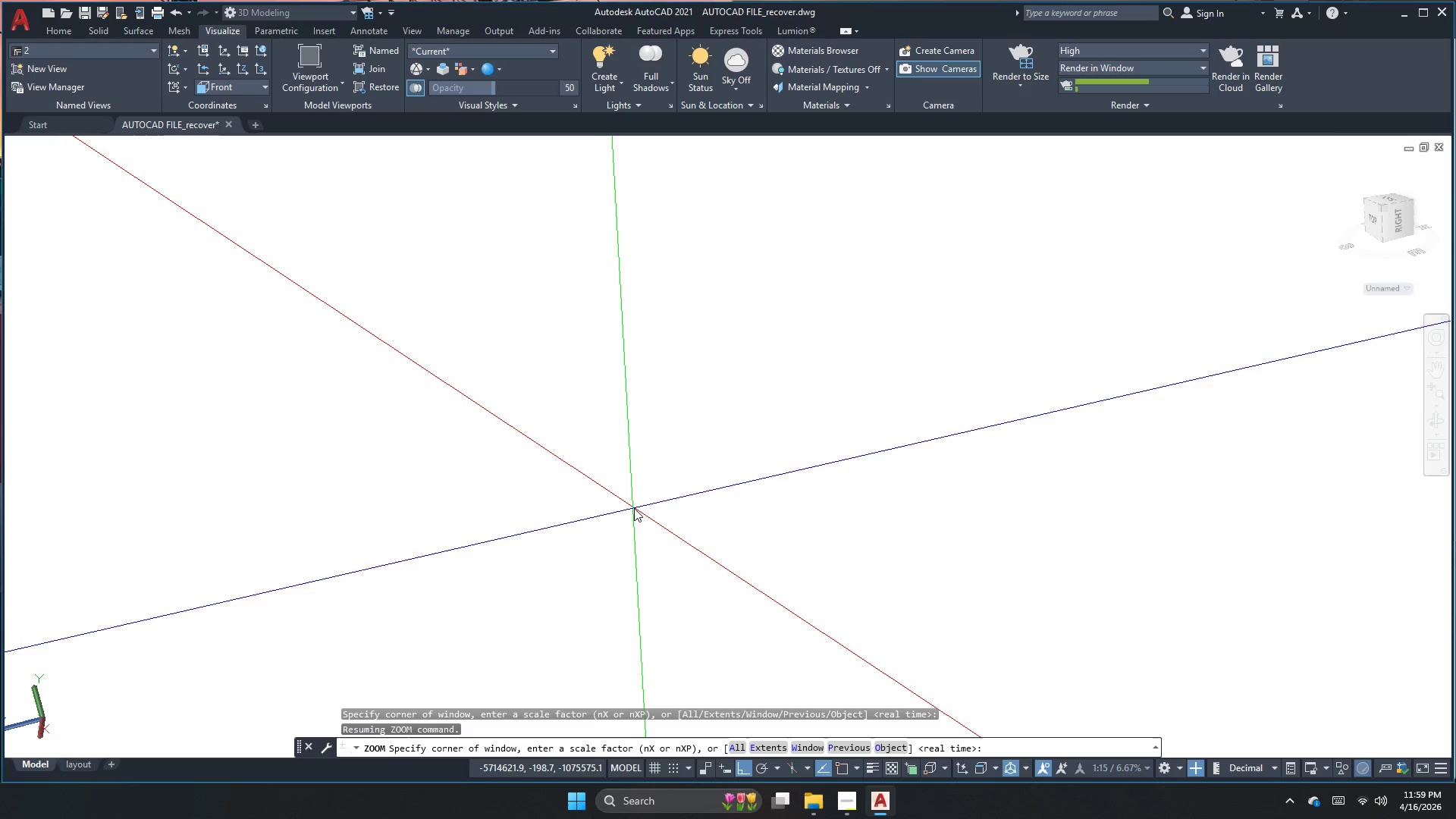 
scroll: coordinate [635, 505], scroll_direction: down, amount: 1.0
 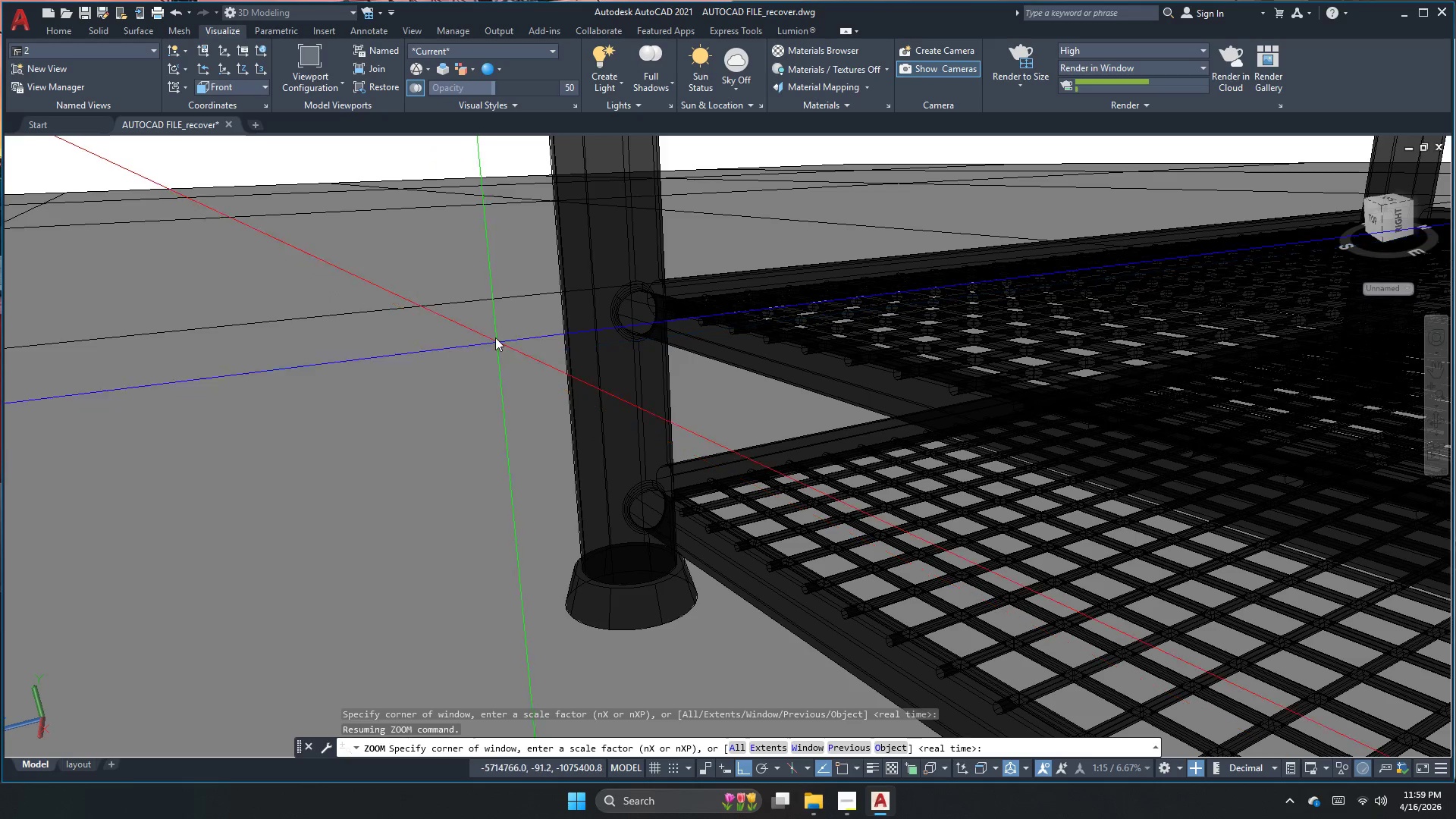 
left_click([472, 228])
 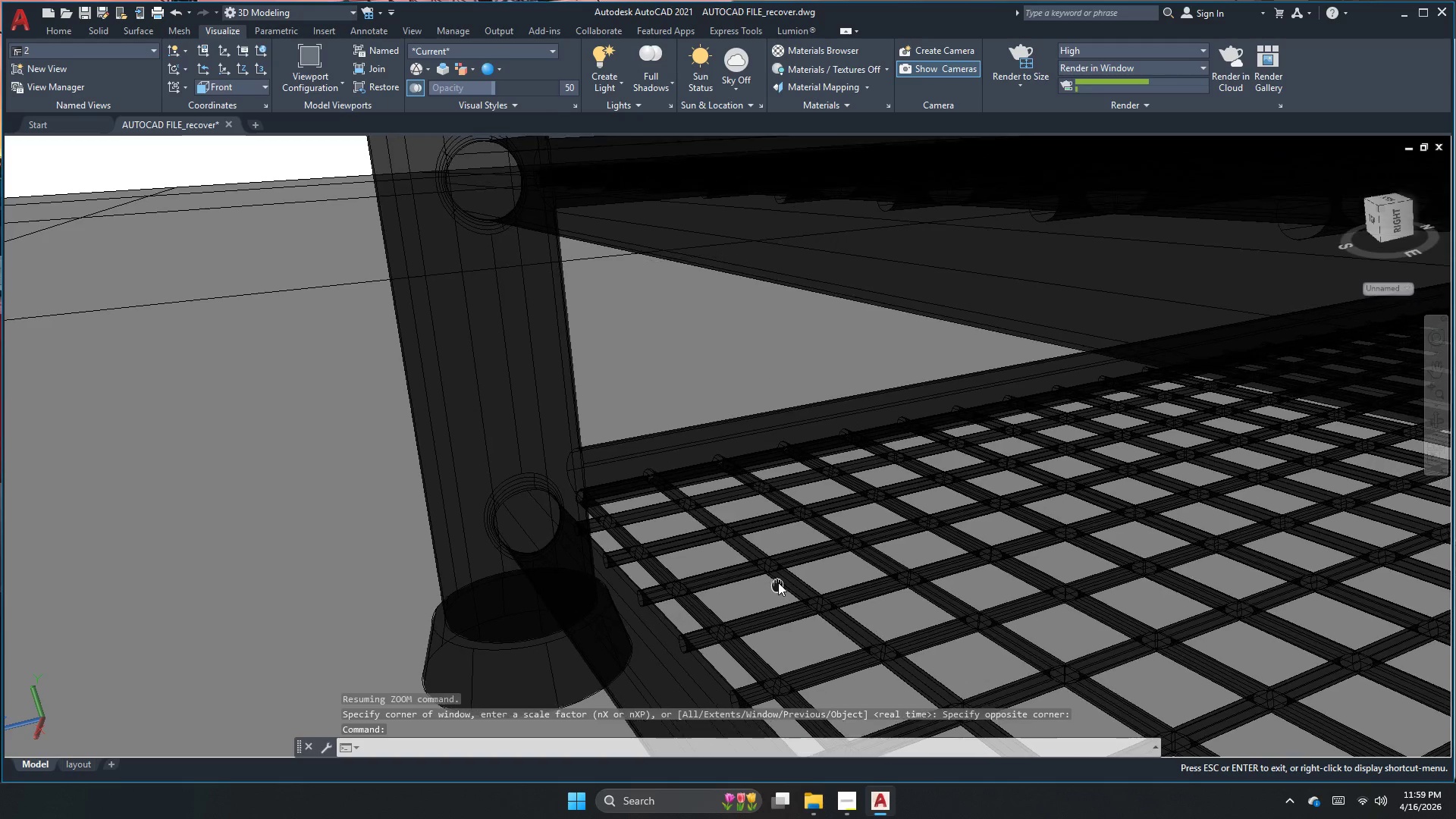 
wait(5.64)
 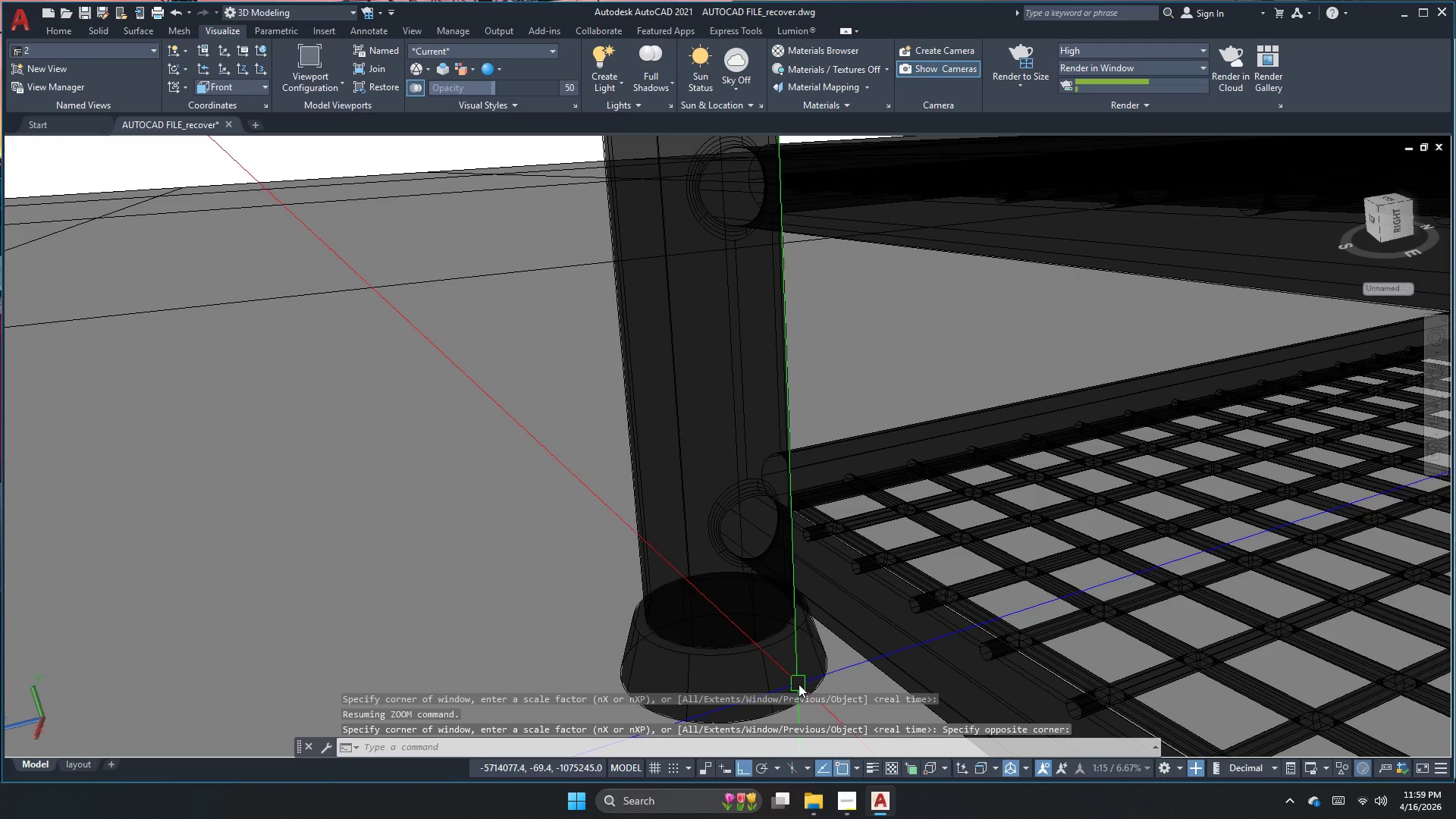 
left_click([1432, 419])
 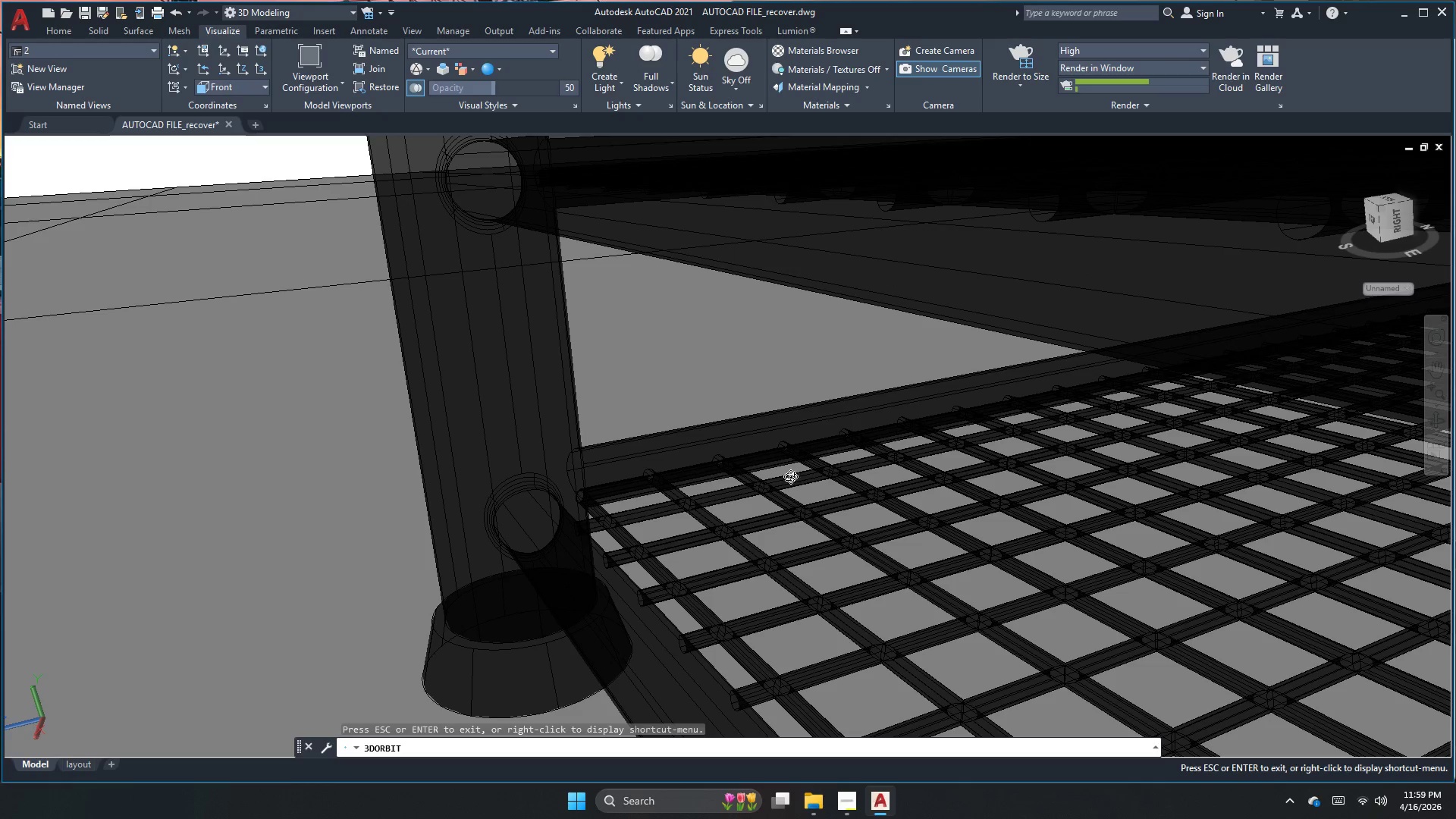 
left_click_drag(start_coordinate=[770, 499], to_coordinate=[827, 523])
 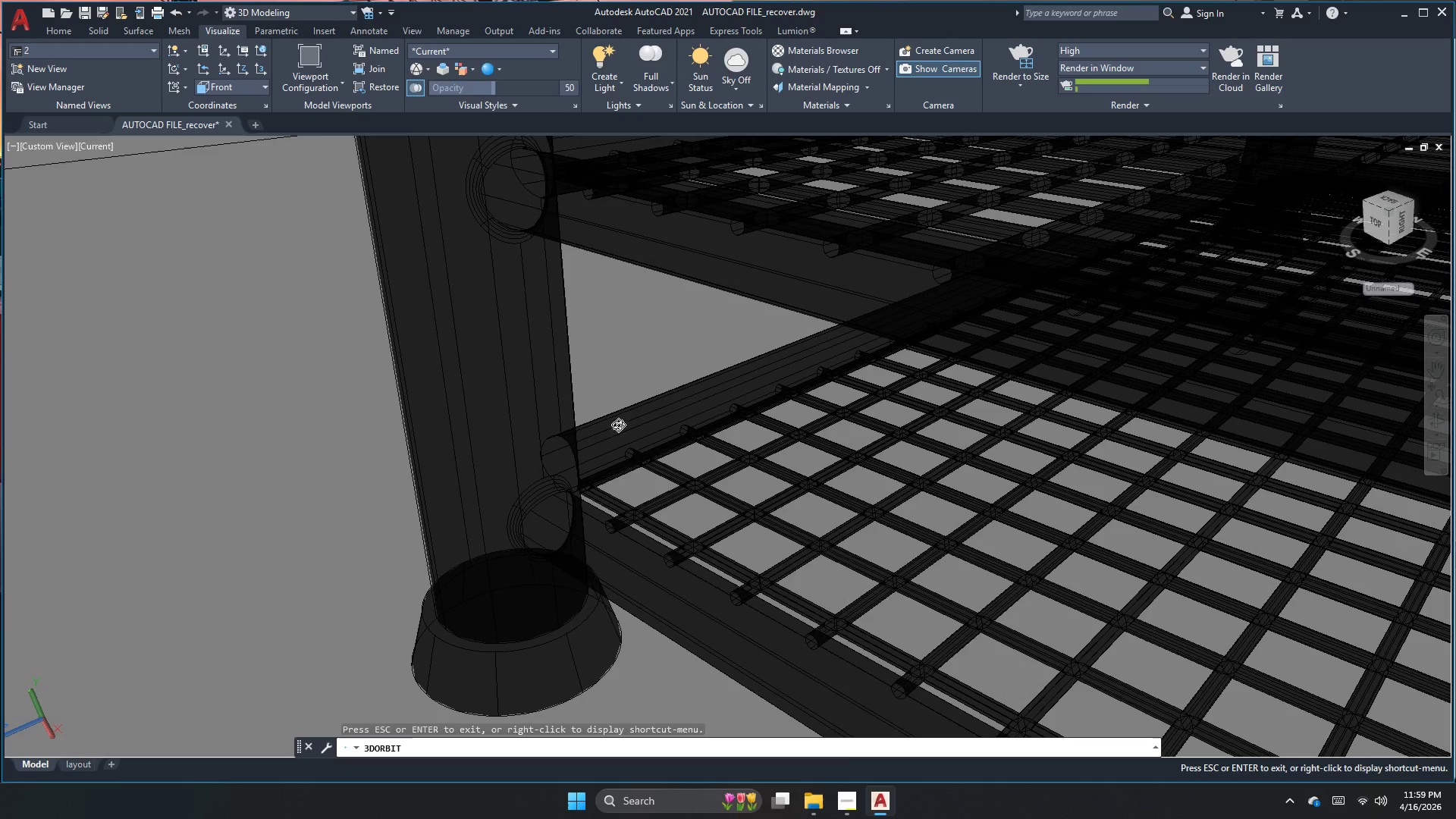 
key(Escape)
 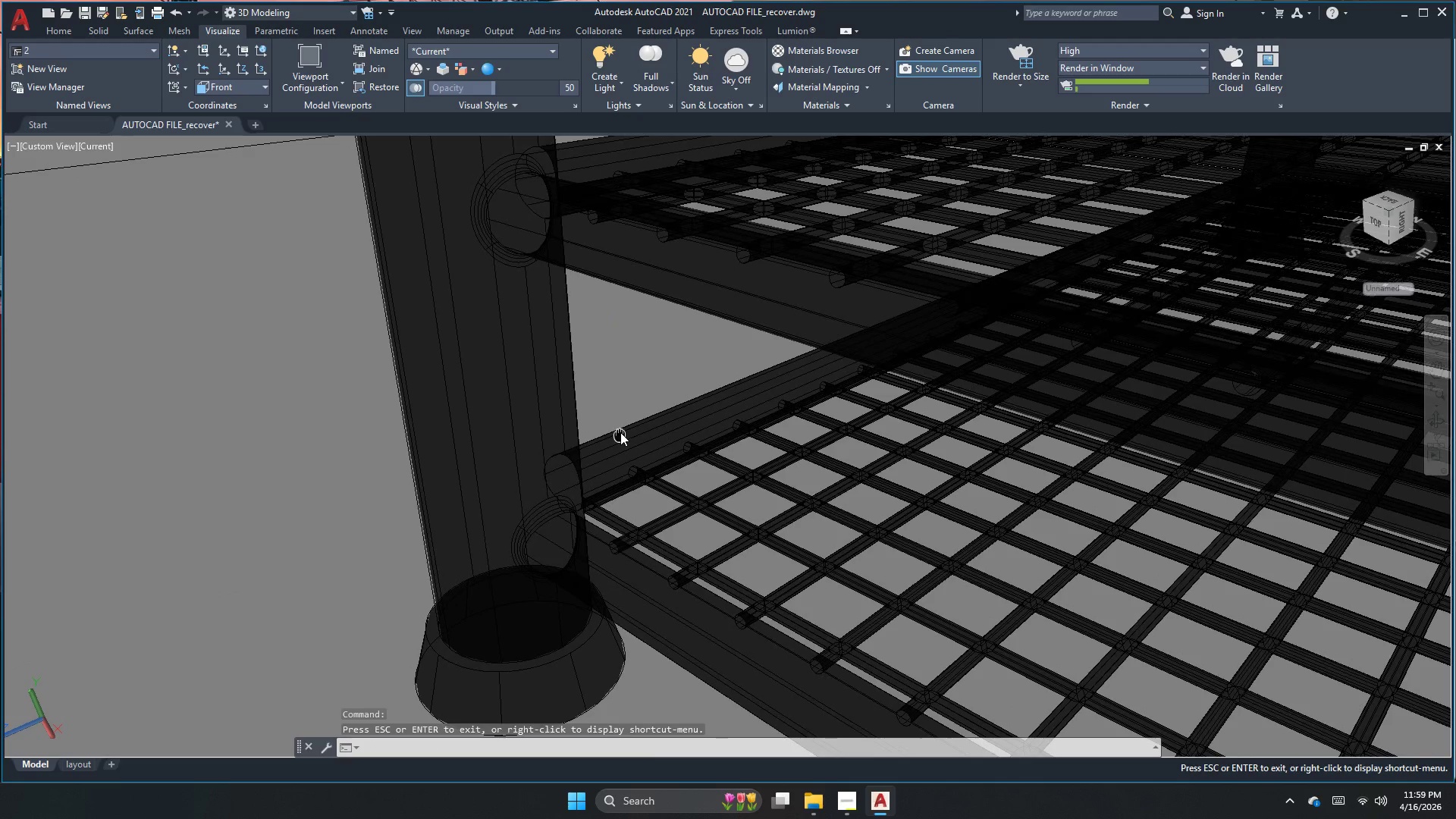 
key(Escape)
 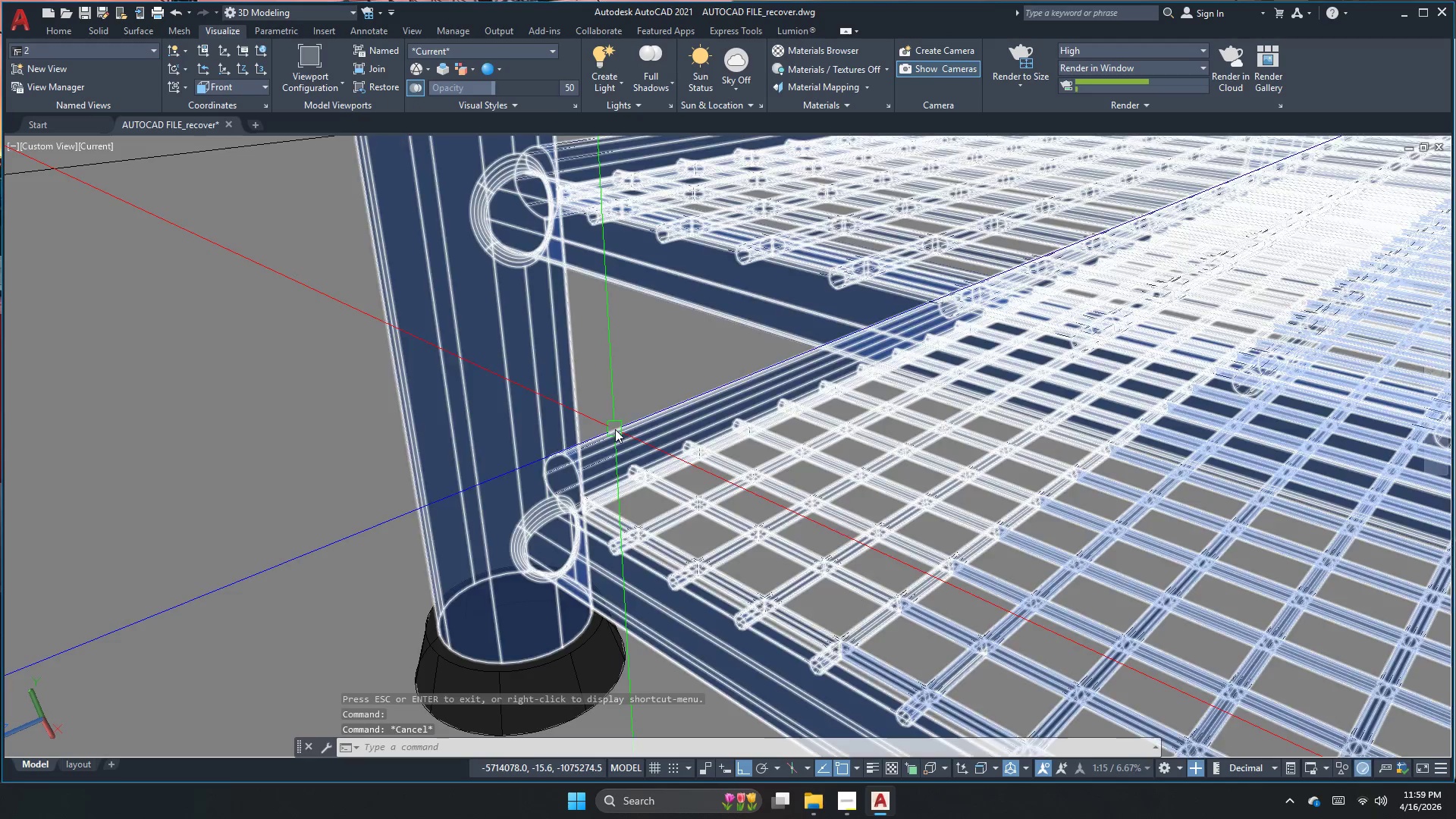 
key(Z)
 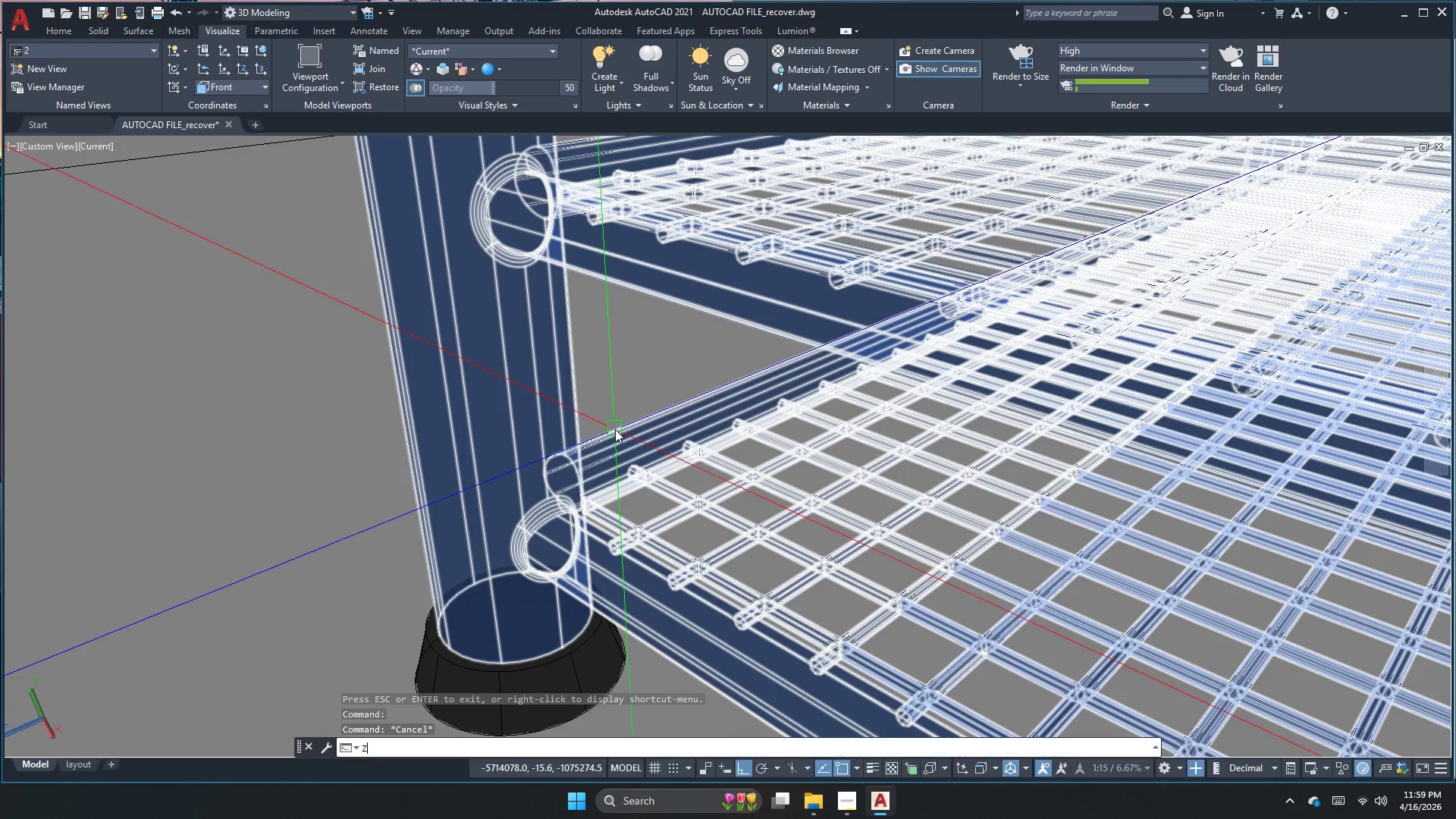 
key(Space)
 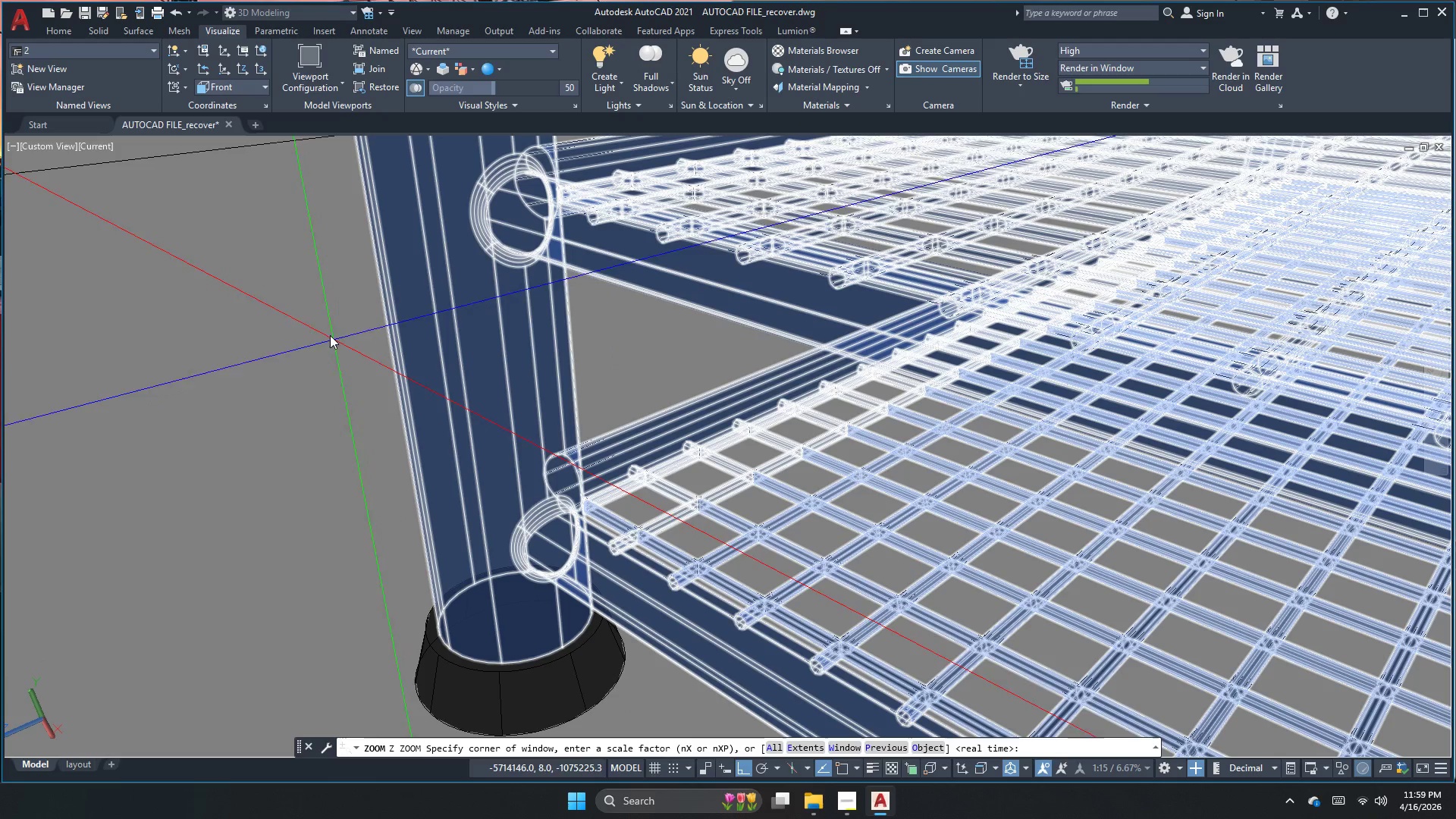 
left_click_drag(start_coordinate=[290, 290], to_coordinate=[317, 311])
 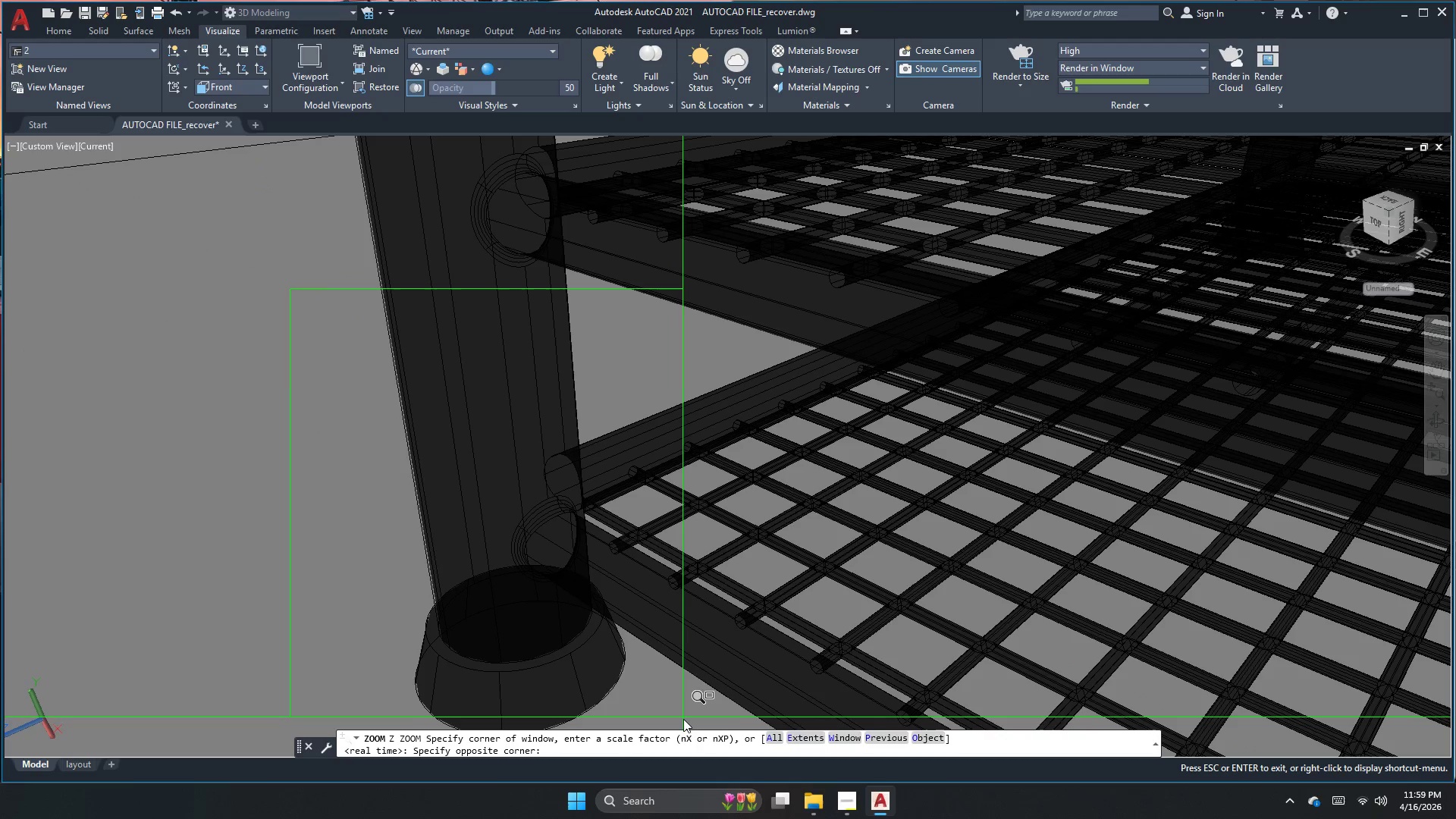 
left_click([685, 725])
 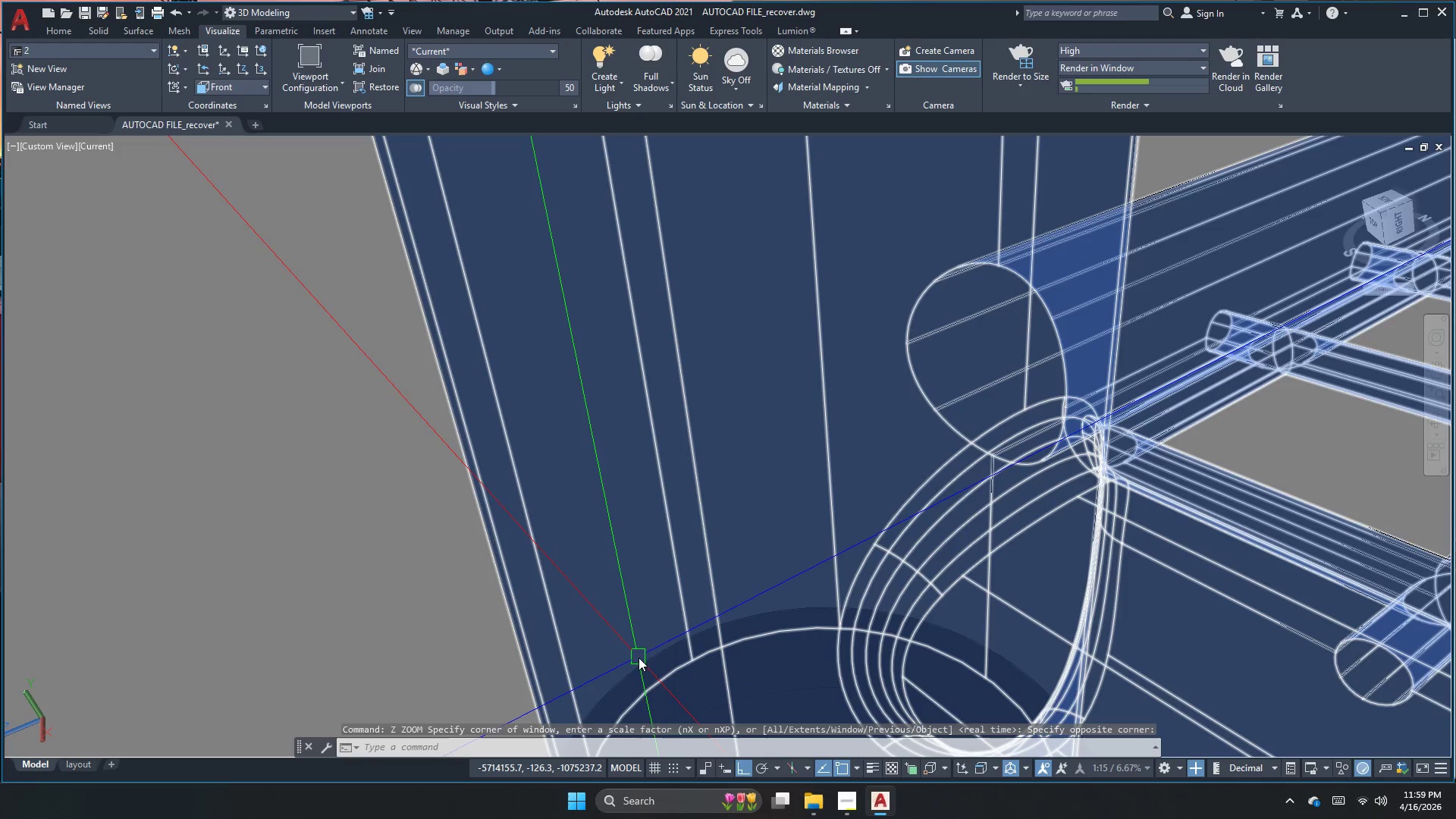 
key(Control+Z)
 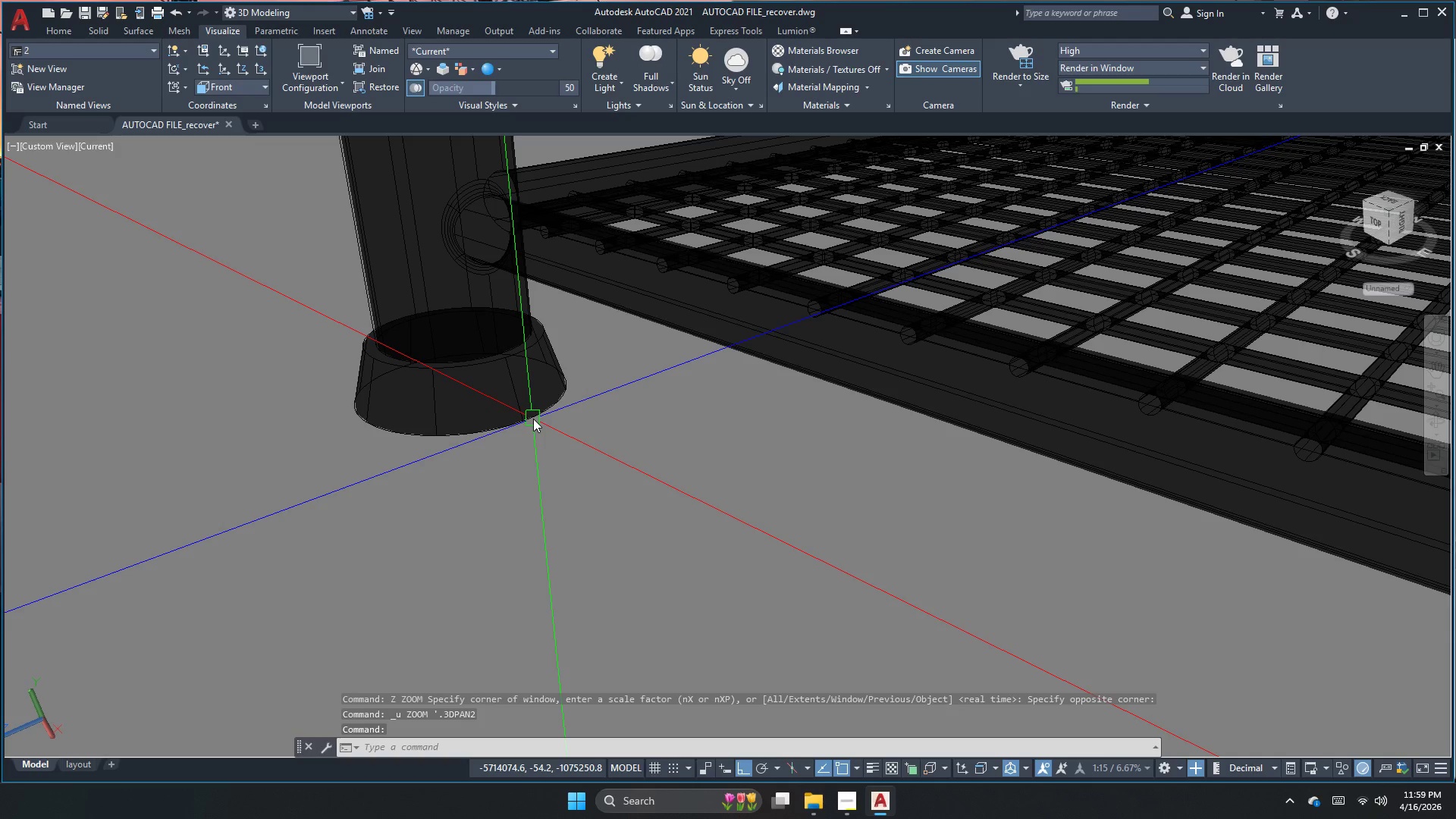 
key(Escape)
key(Escape)
type(z oi)
 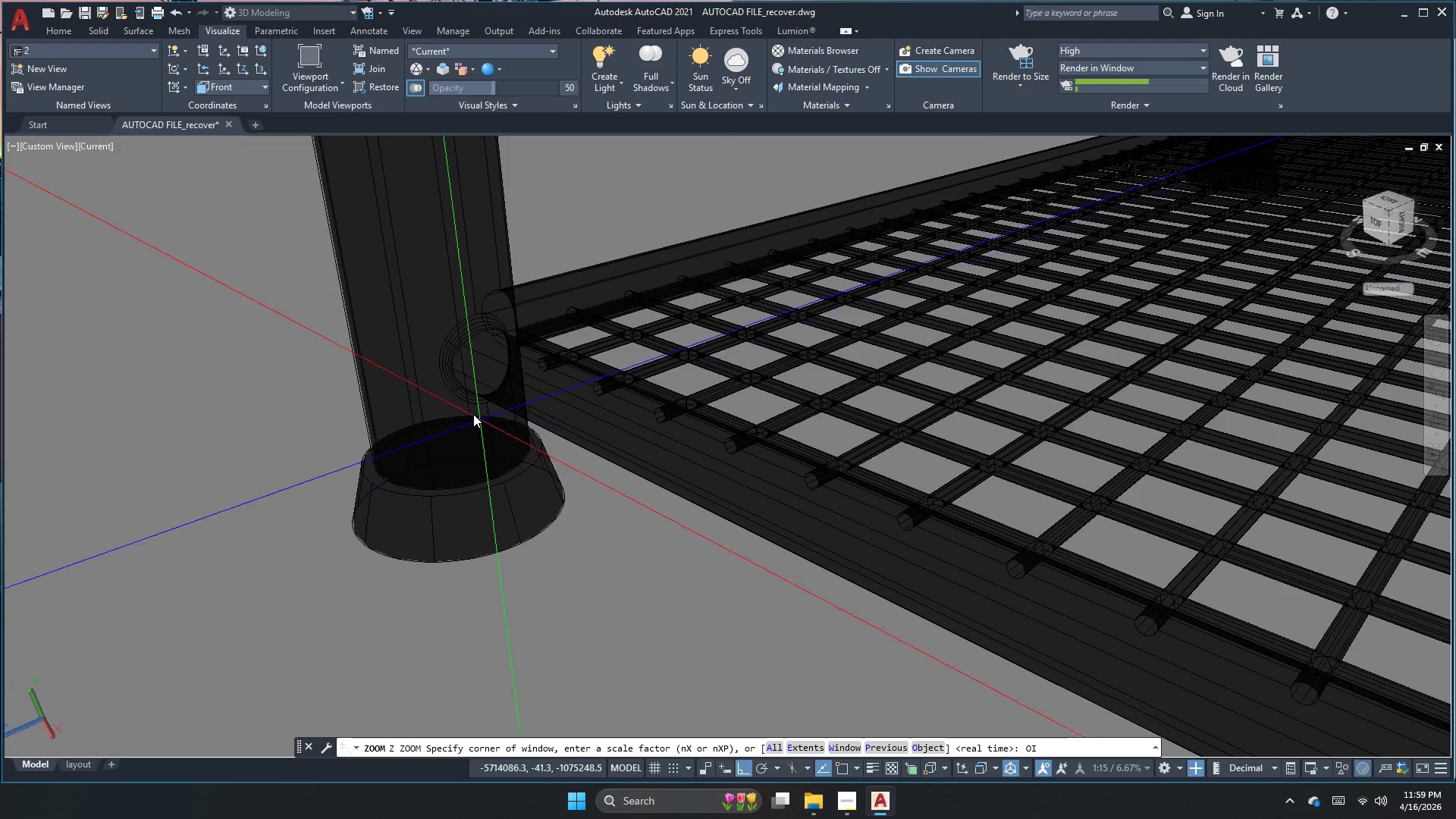 
key(Space)
 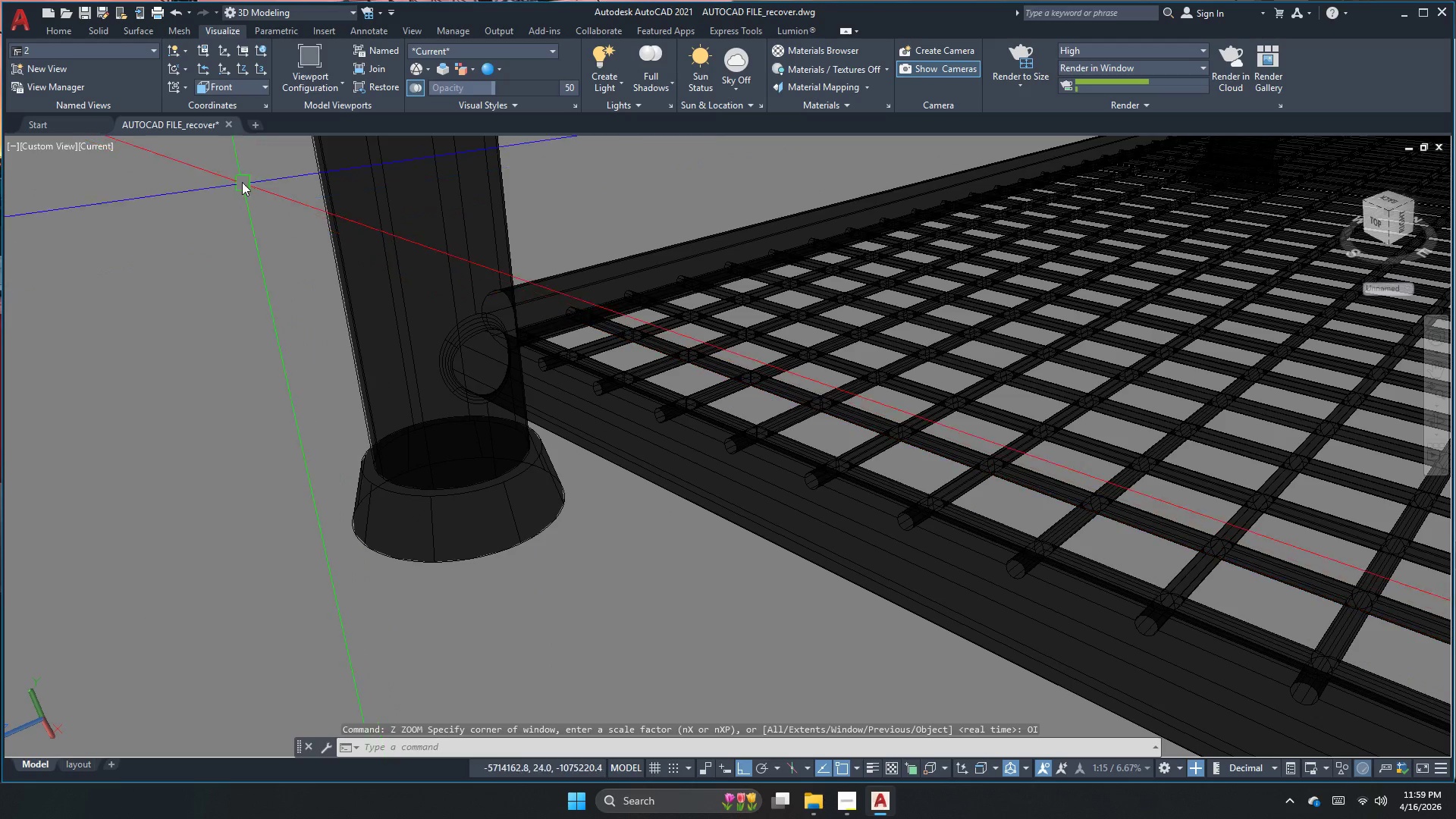 
left_click_drag(start_coordinate=[237, 168], to_coordinate=[246, 176])
 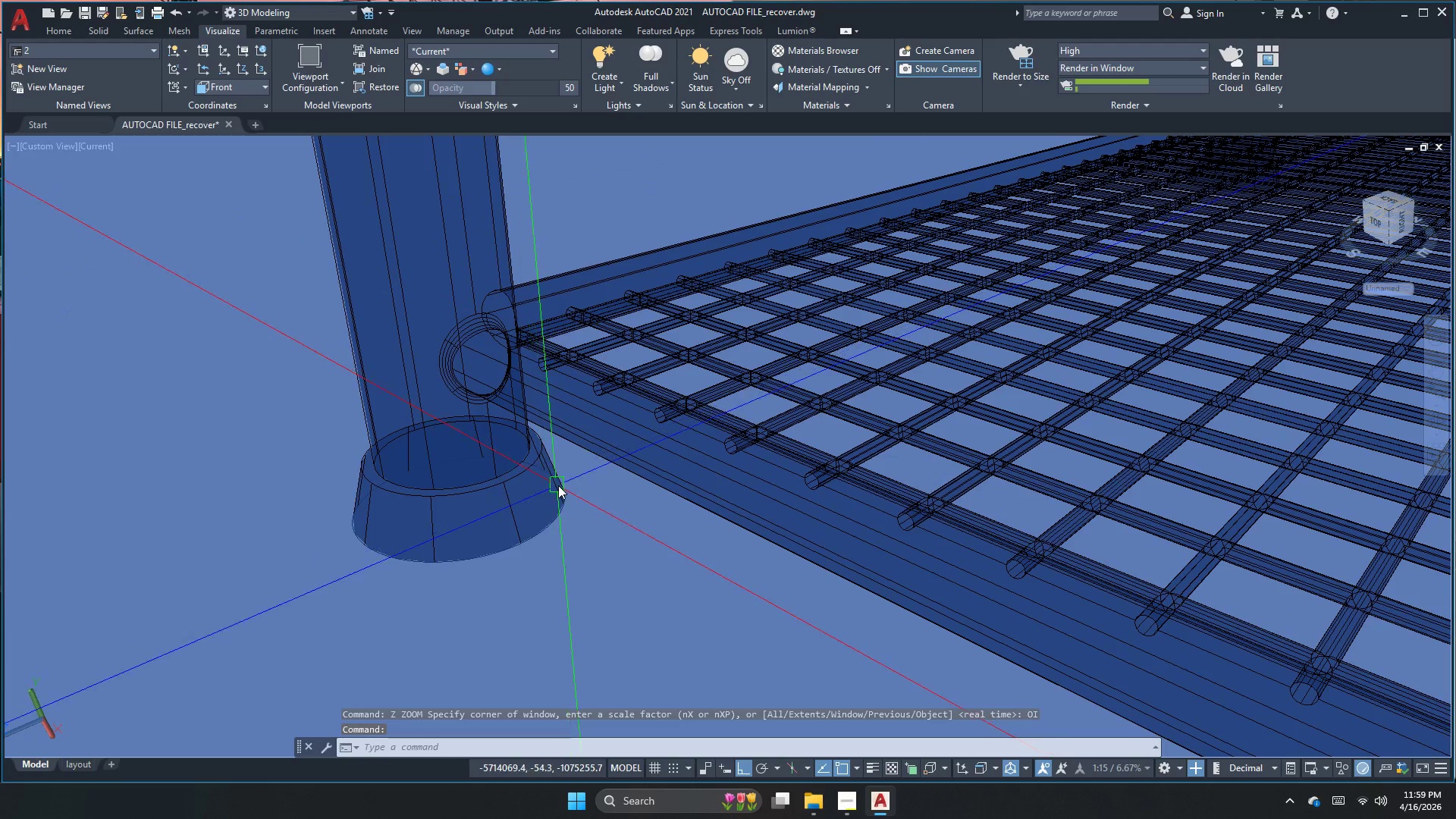 
key(Escape)
 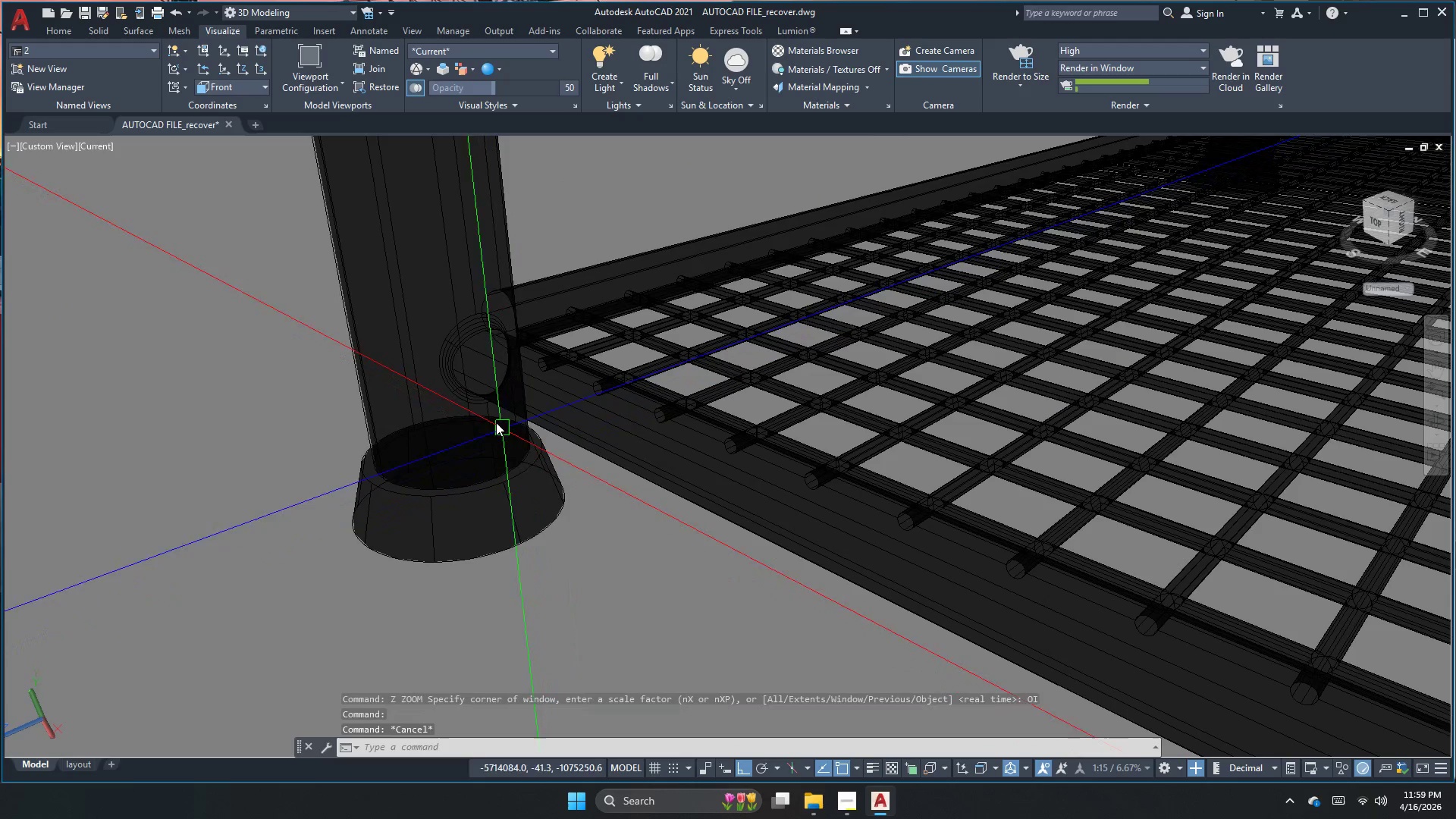 
key(Space)
 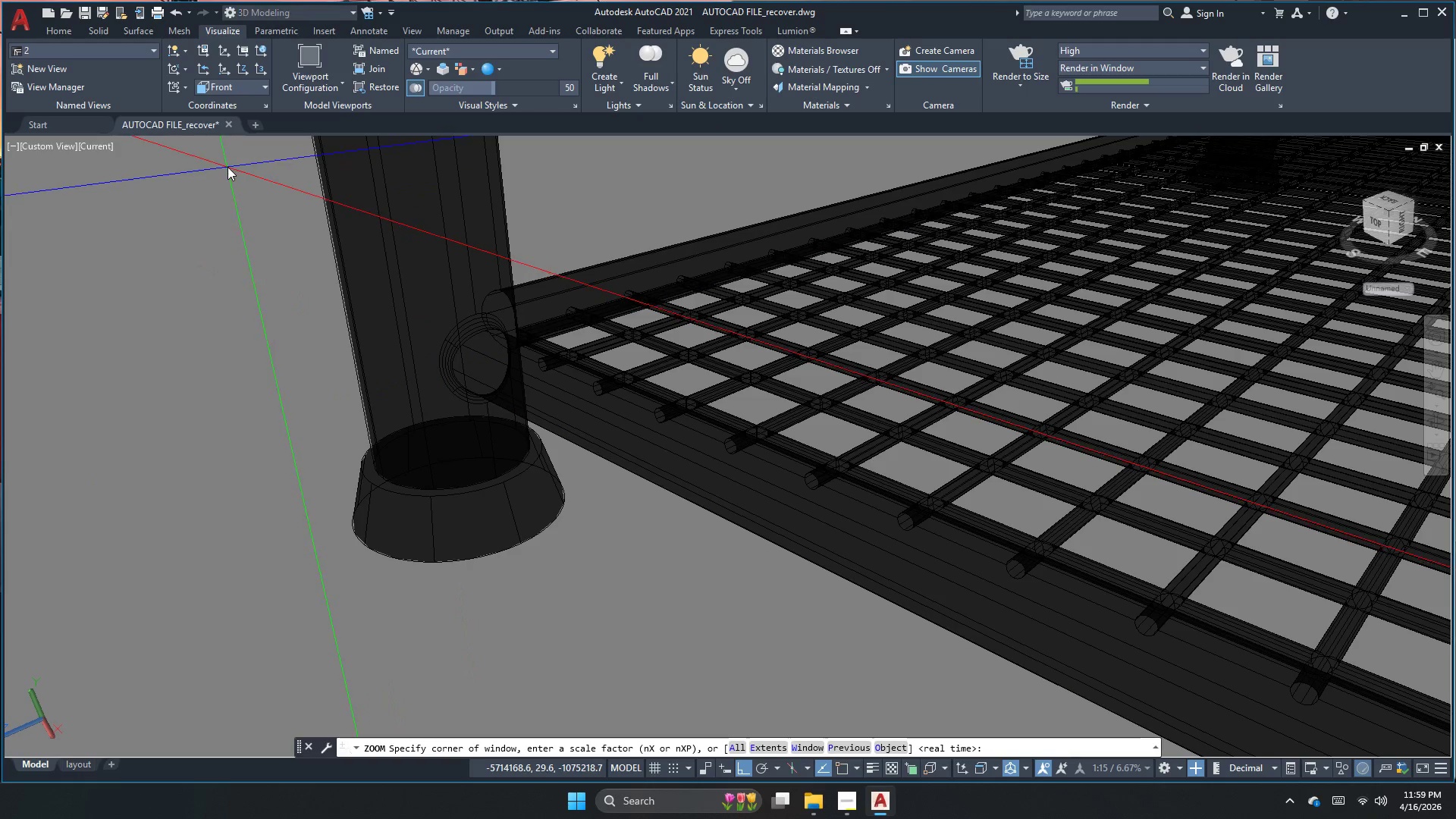 
left_click_drag(start_coordinate=[228, 167], to_coordinate=[249, 185])
 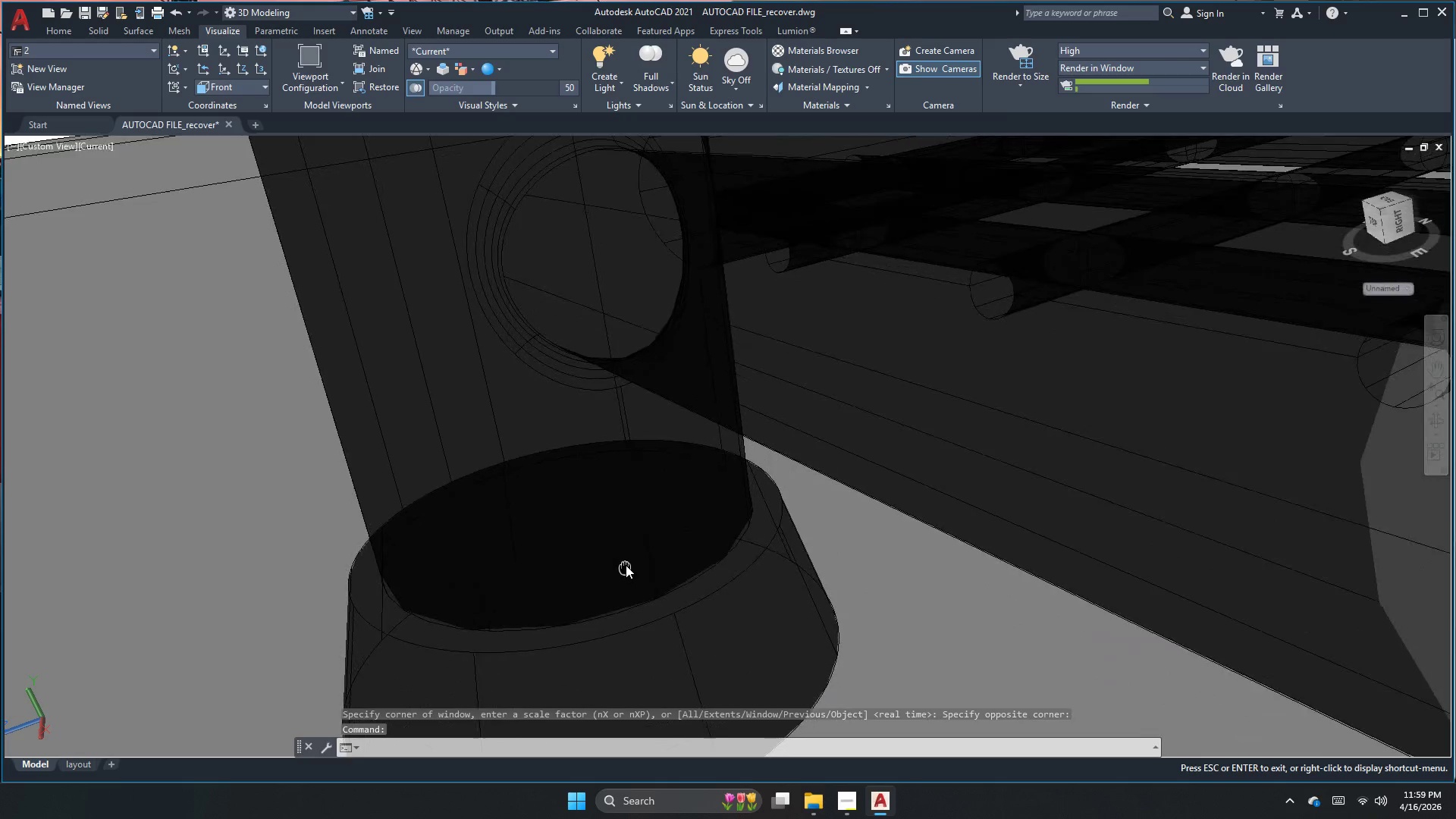 
wait(6.38)
 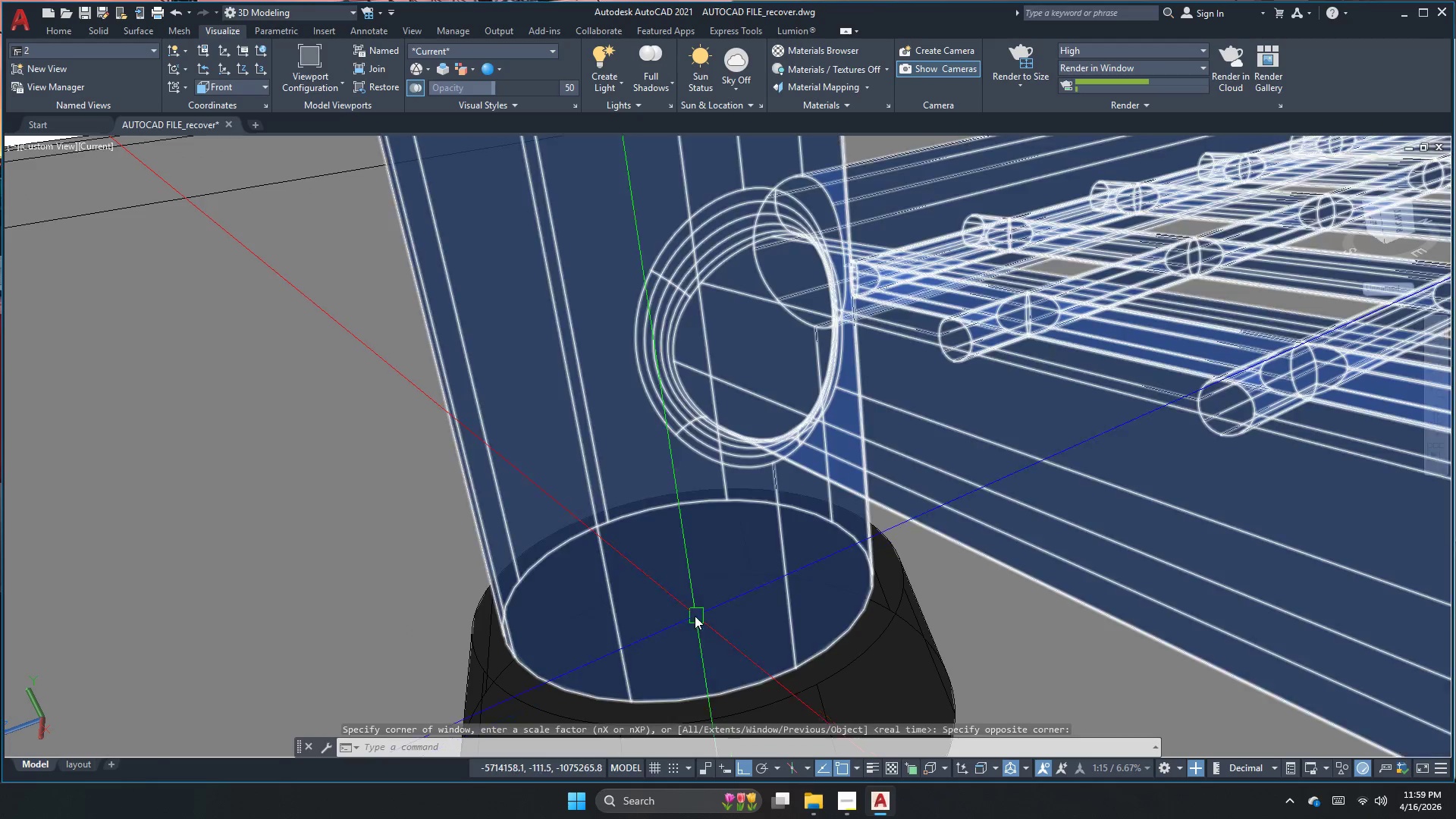 
left_click([1439, 423])
 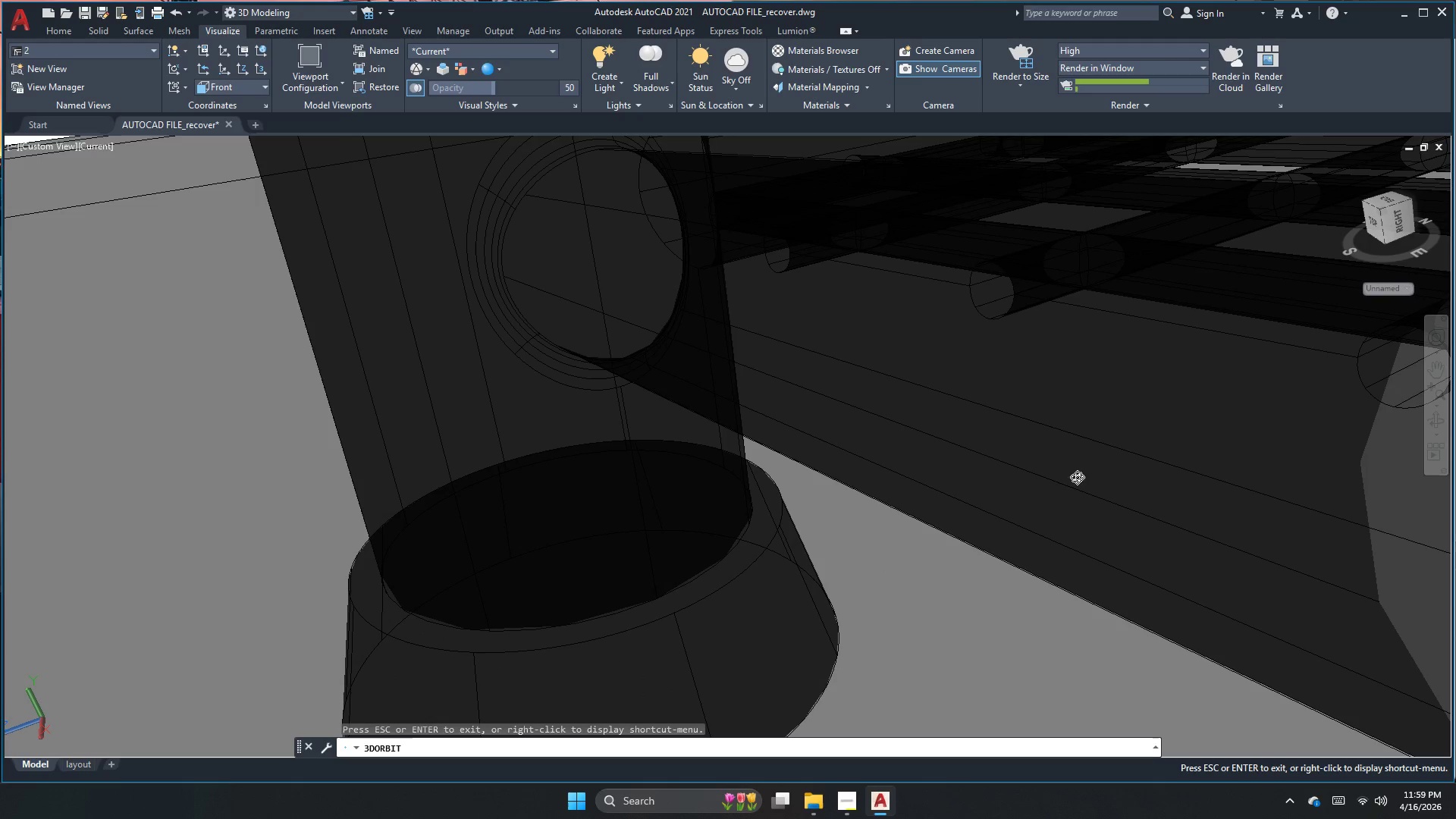 
left_click_drag(start_coordinate=[1051, 500], to_coordinate=[1043, 493])
 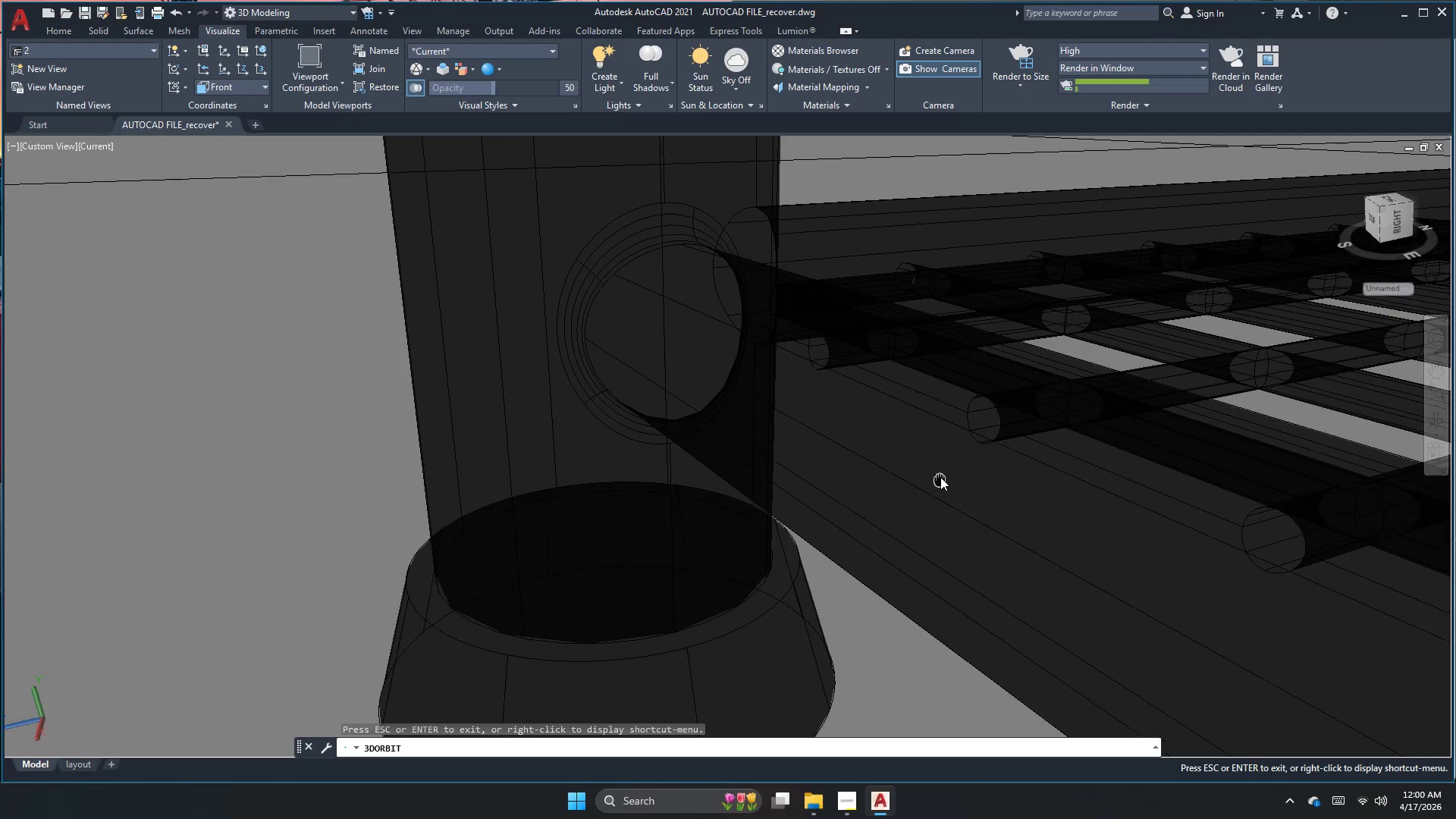 
left_click([1028, 52])
 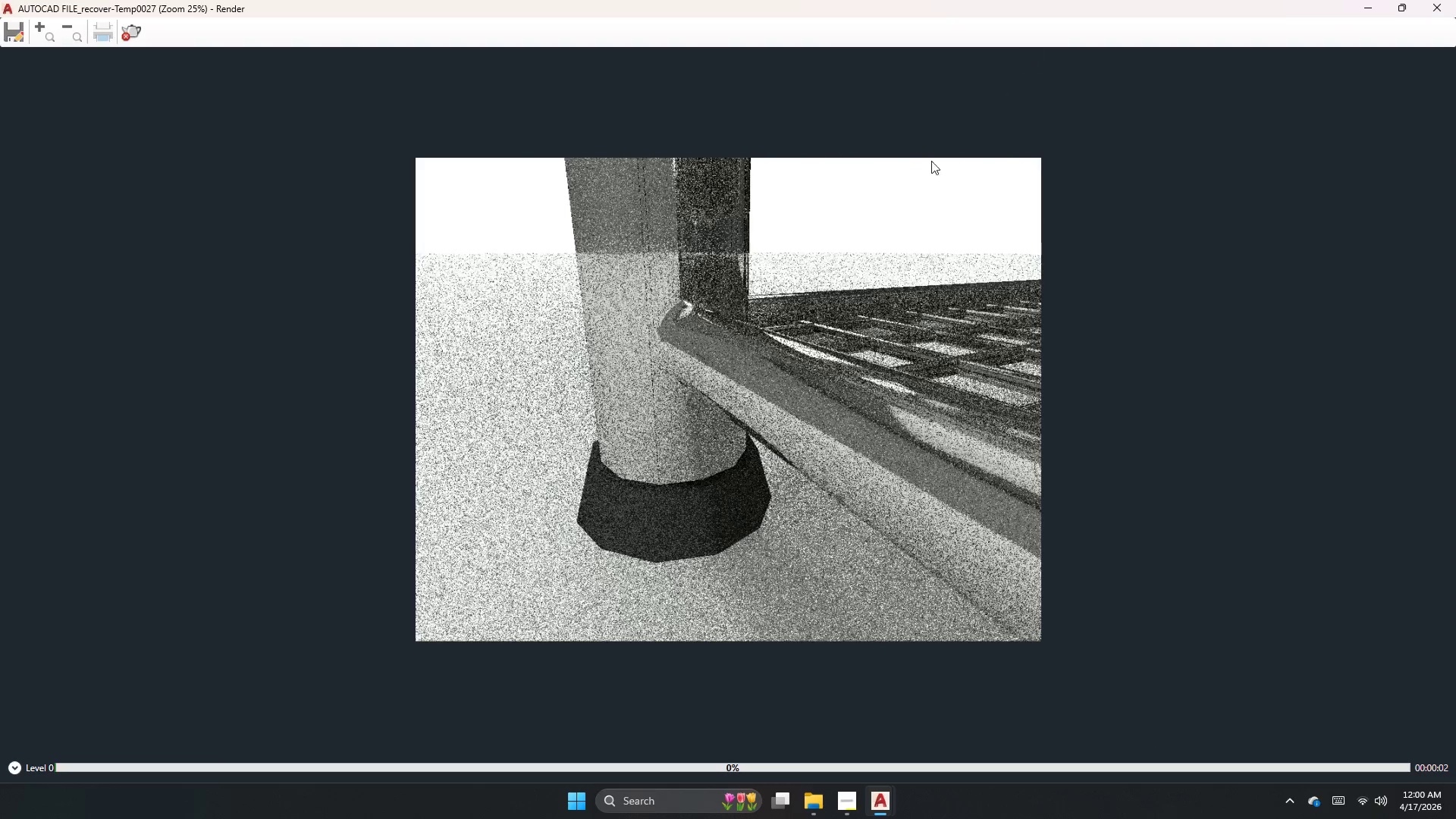 
scroll: coordinate [699, 319], scroll_direction: up, amount: 1.0
 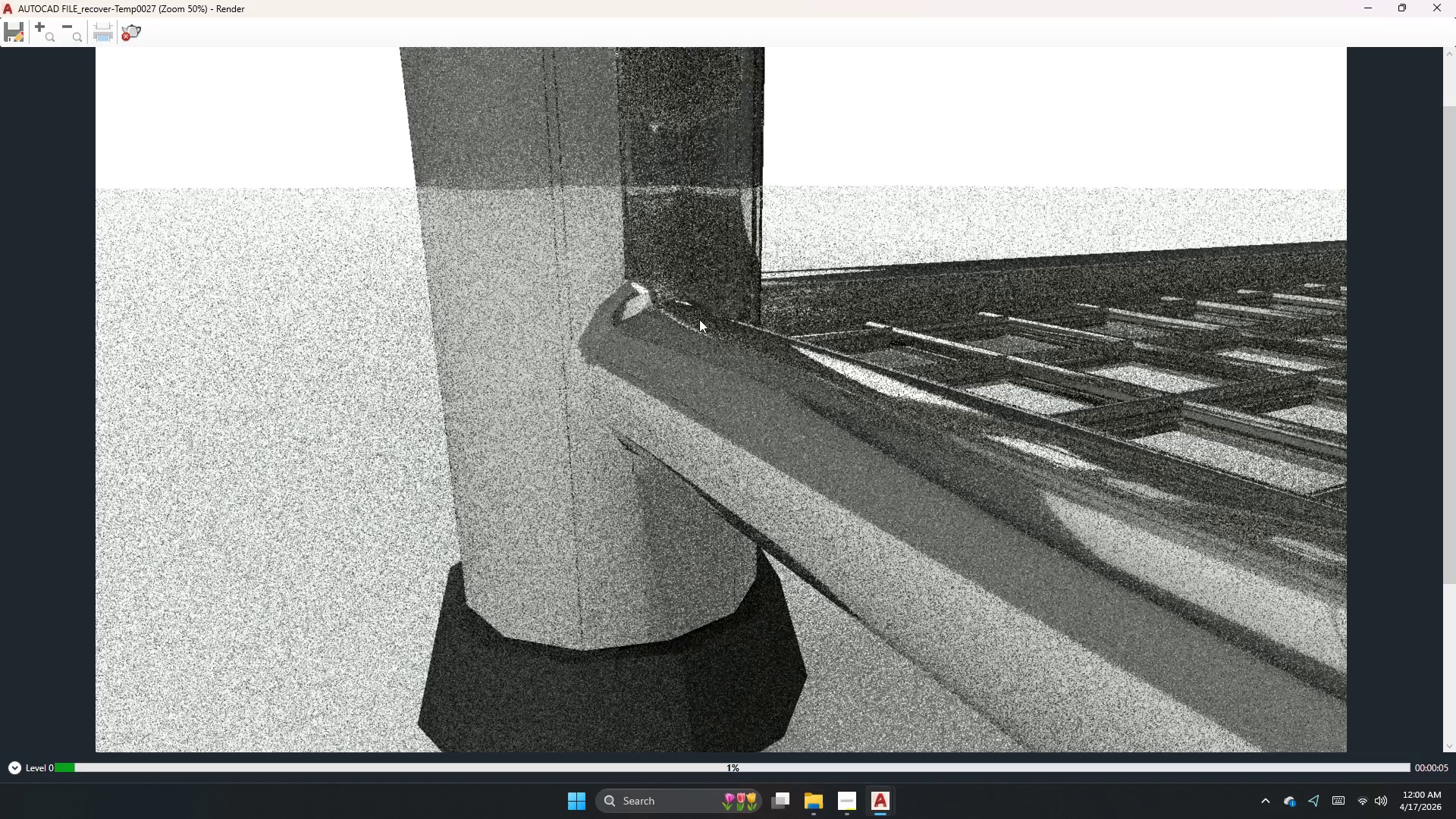 
left_click([133, 32])
 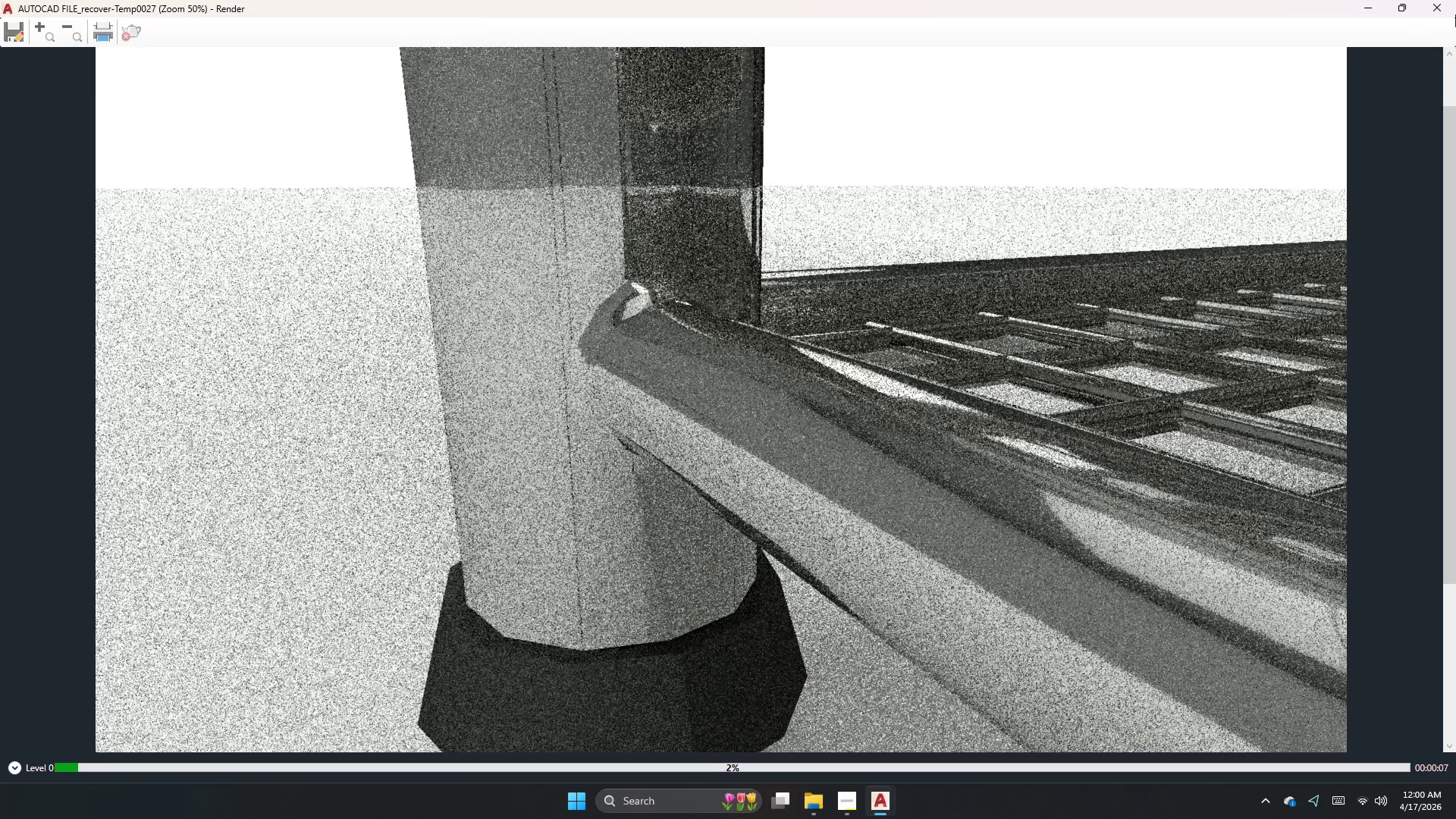 
left_click([1455, 0])
 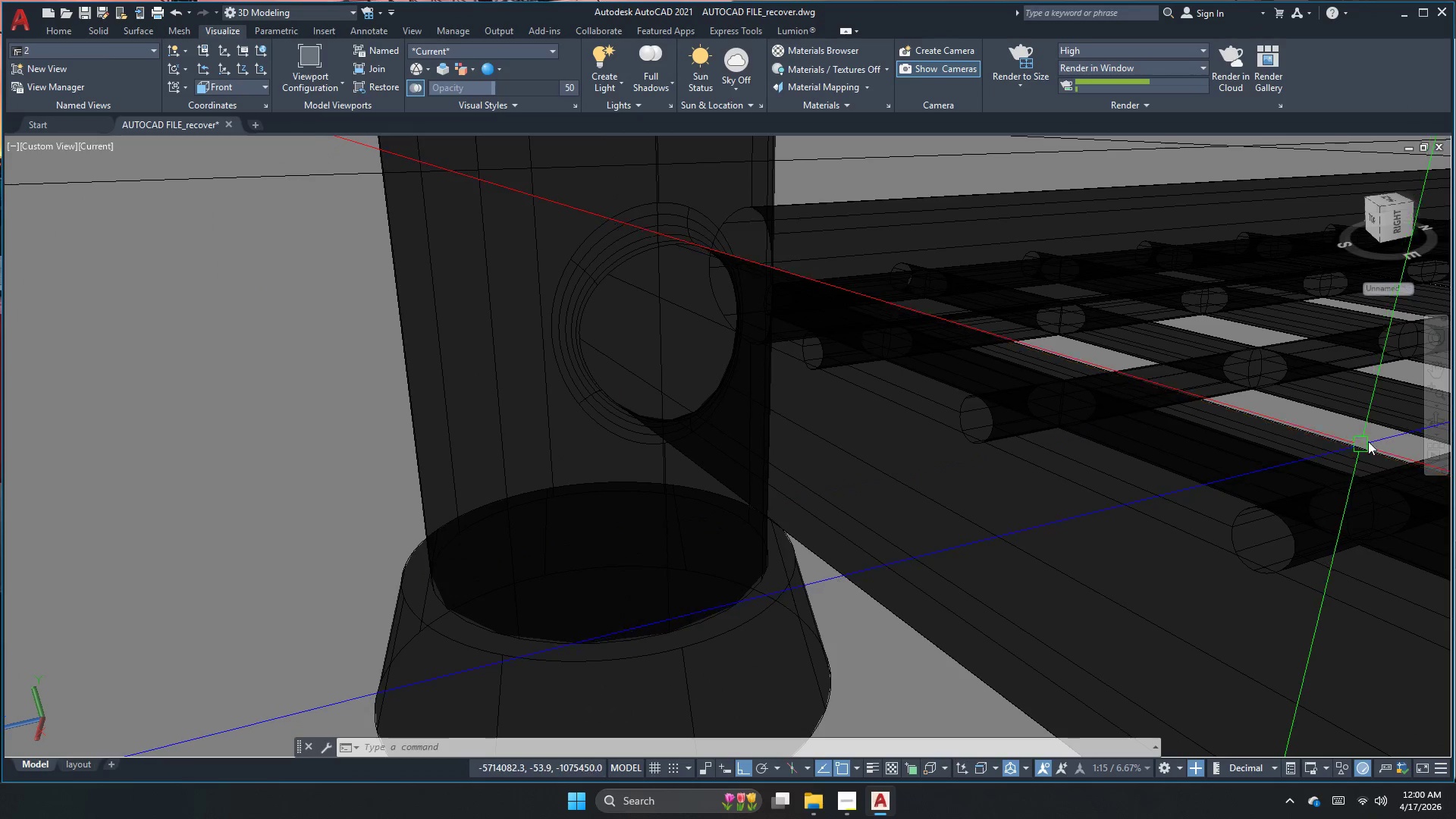 
left_click([1435, 428])
 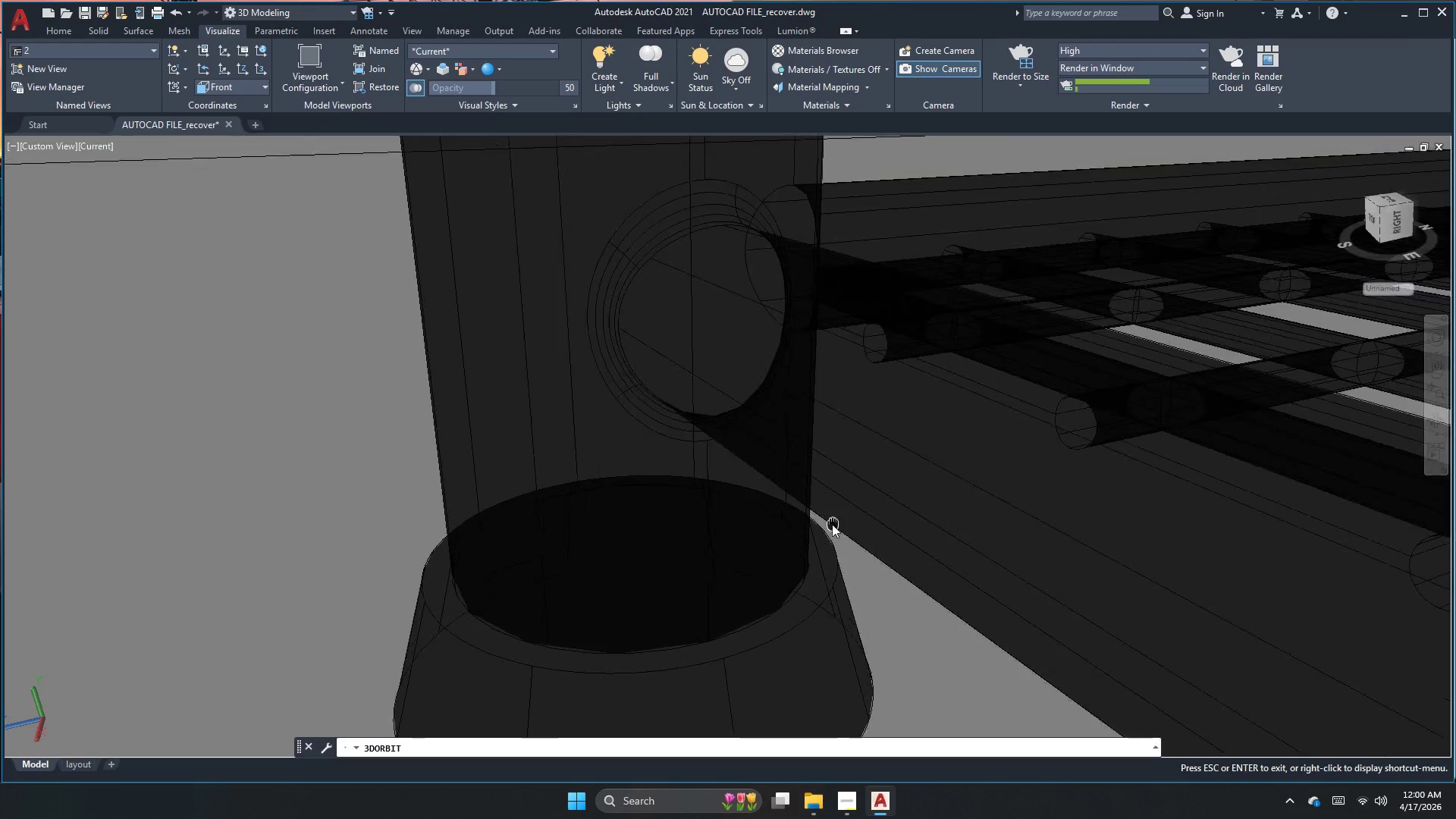 
wait(6.12)
 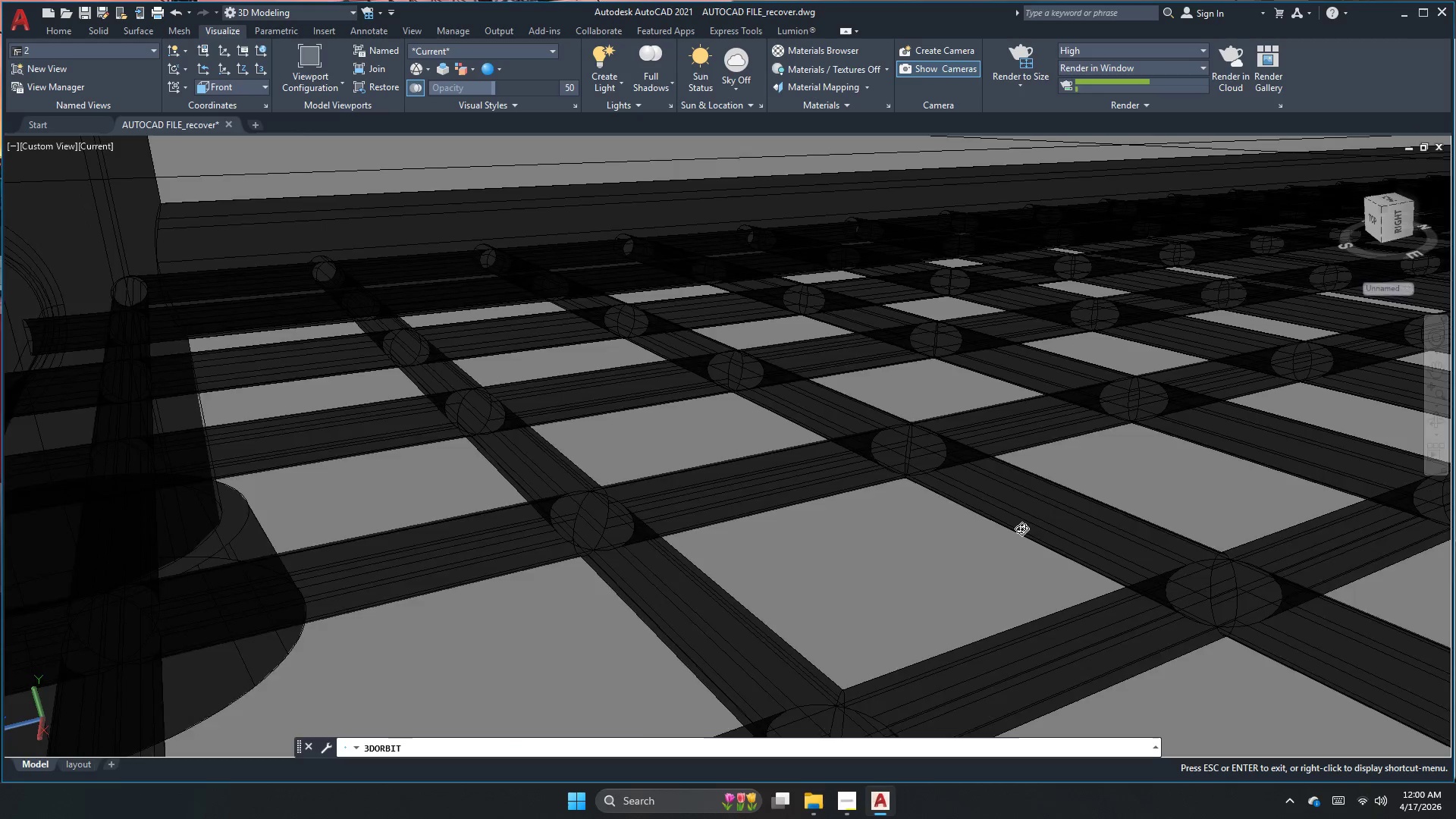 
left_click_drag(start_coordinate=[666, 486], to_coordinate=[682, 488])
 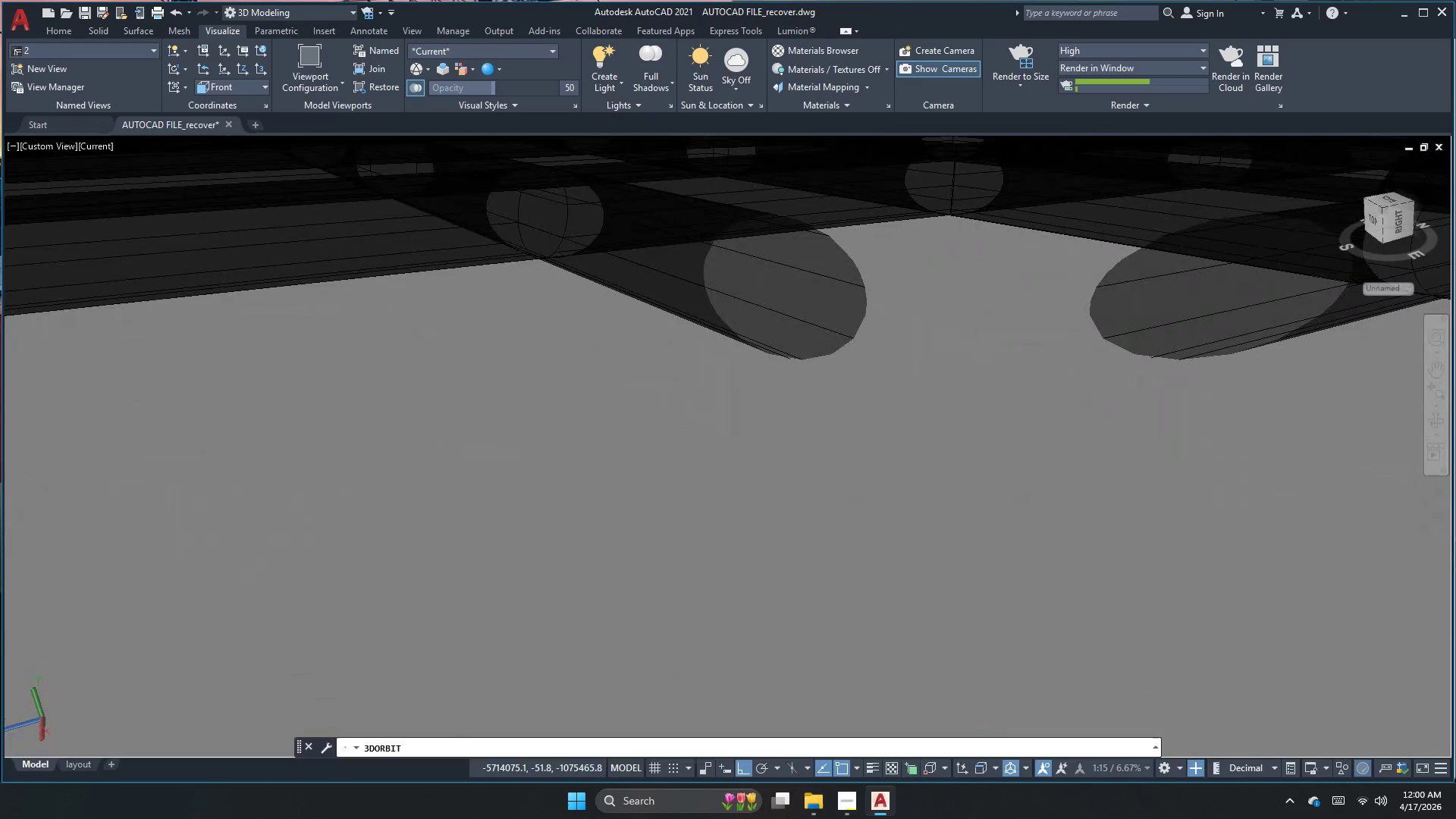 
key(Escape)
 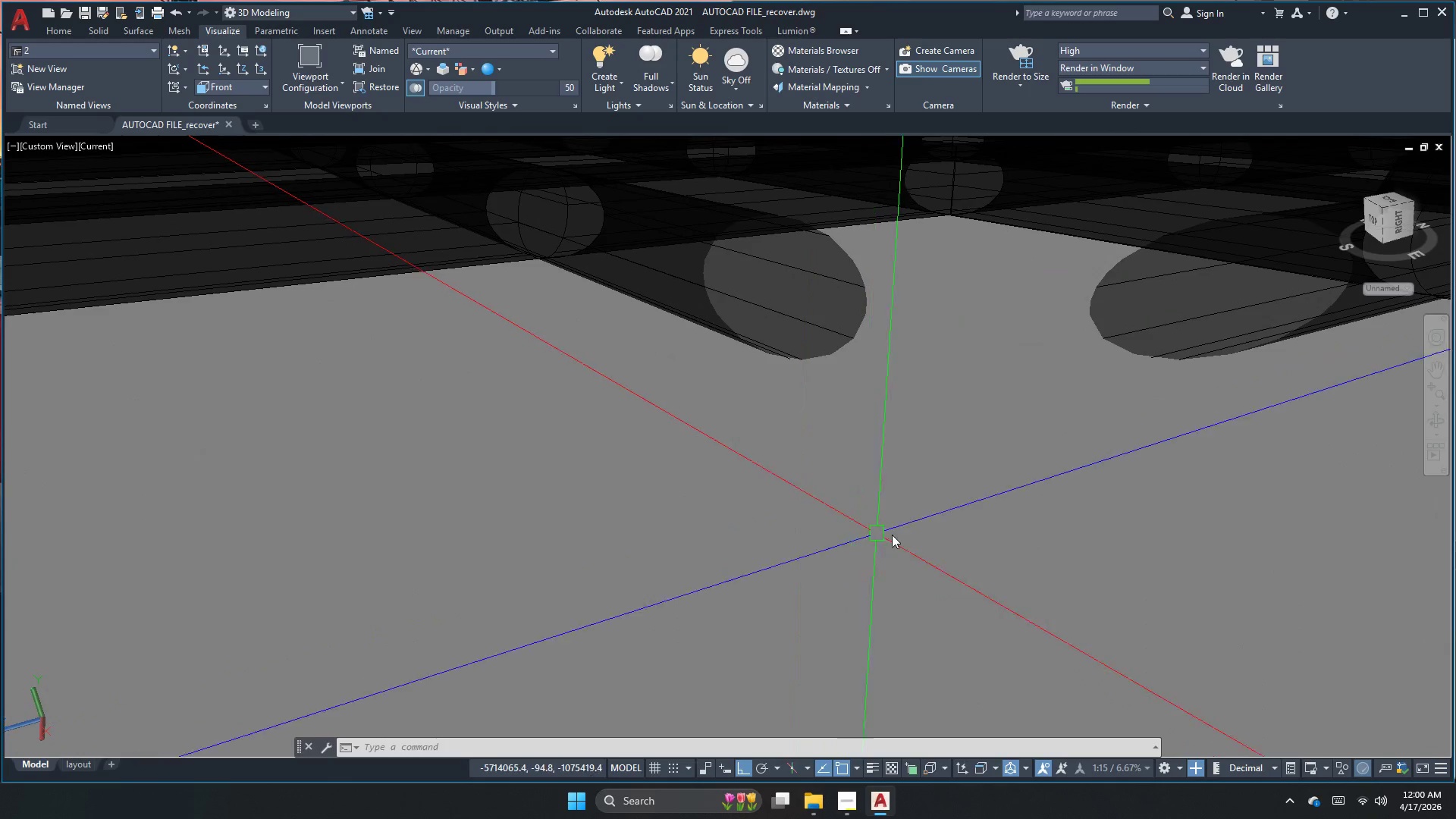 
scroll: coordinate [845, 549], scroll_direction: down, amount: 5.0
 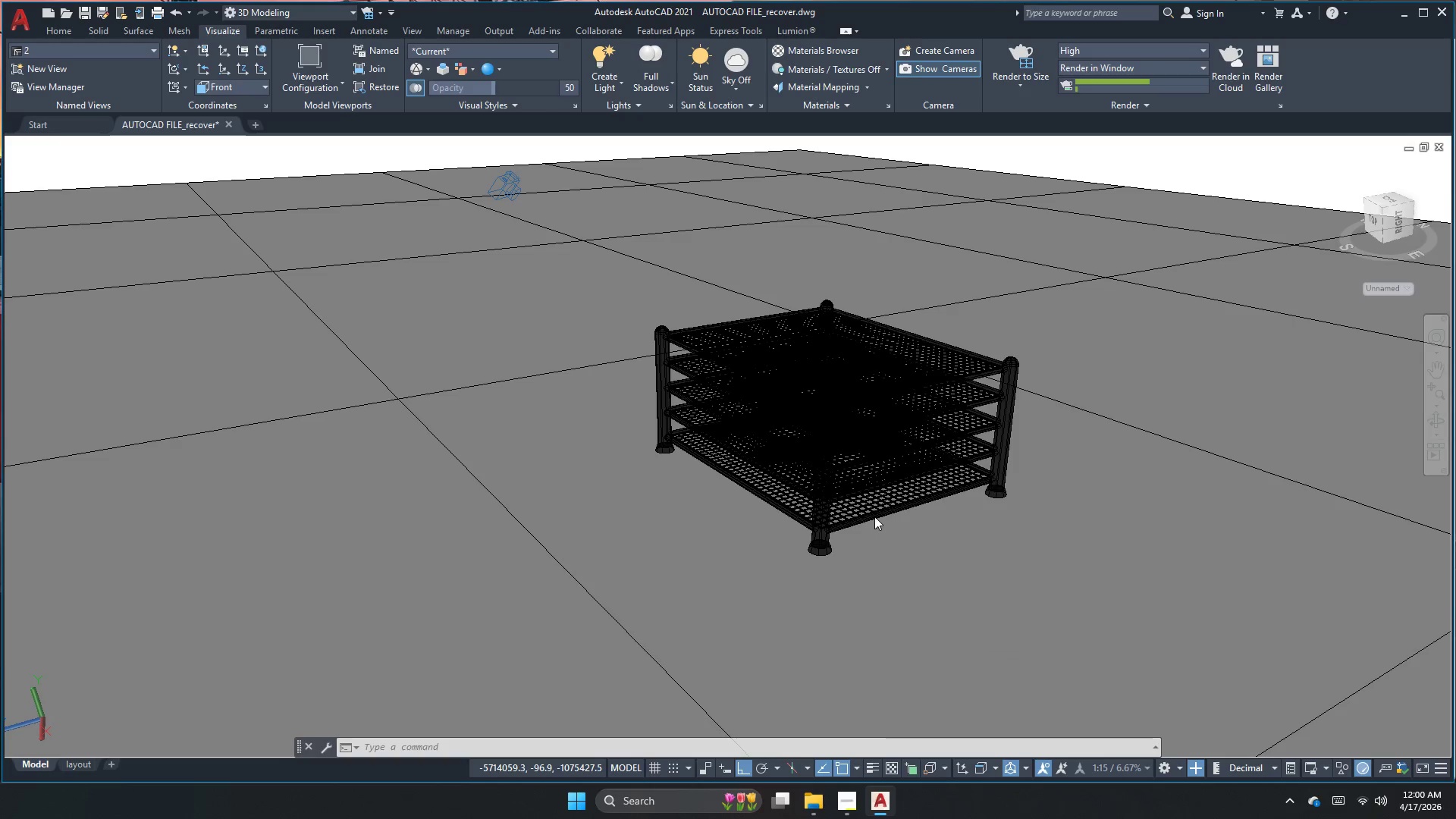 
key(Escape)
 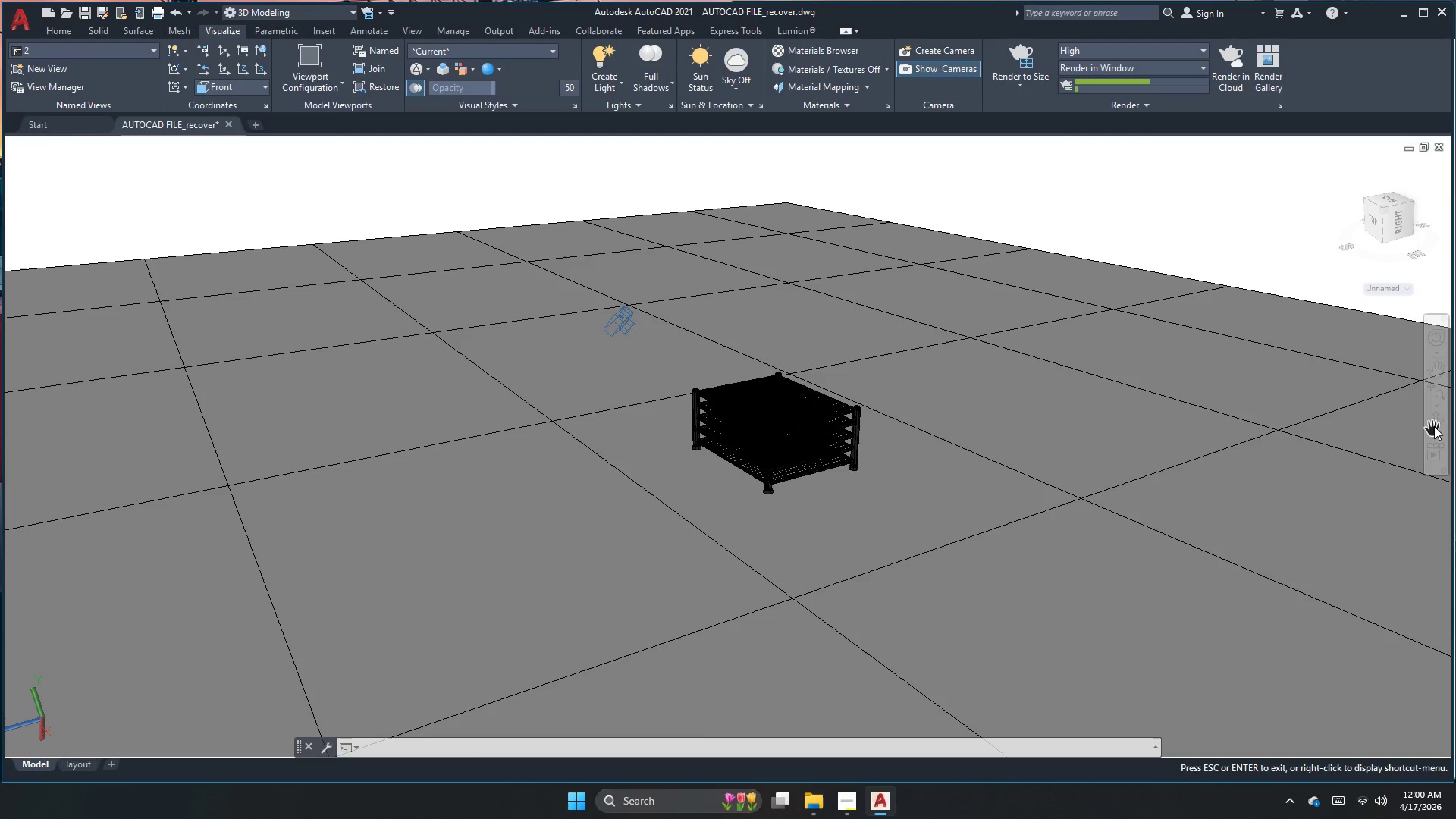 
key(Escape)
 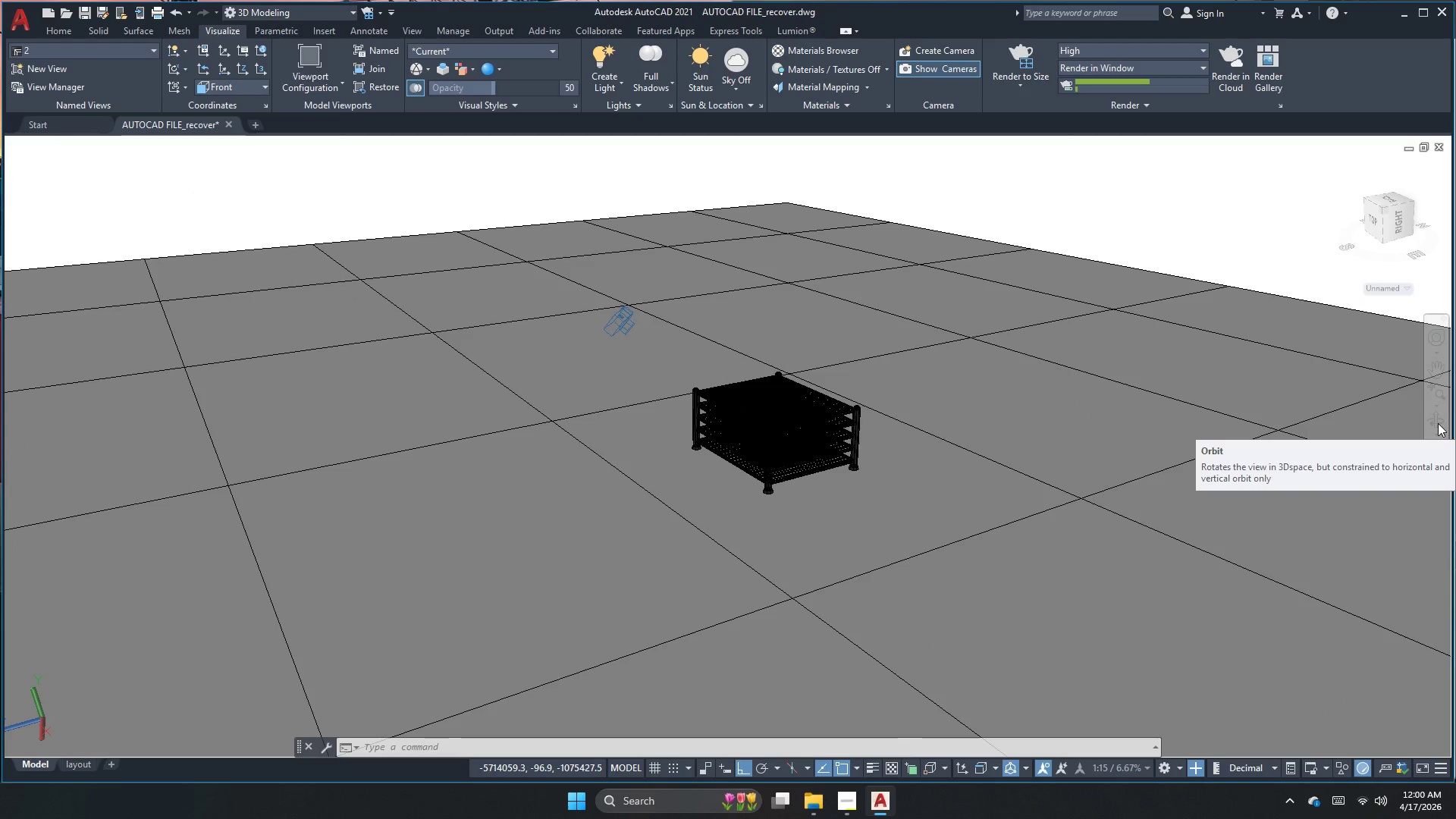 
left_click([1438, 423])
 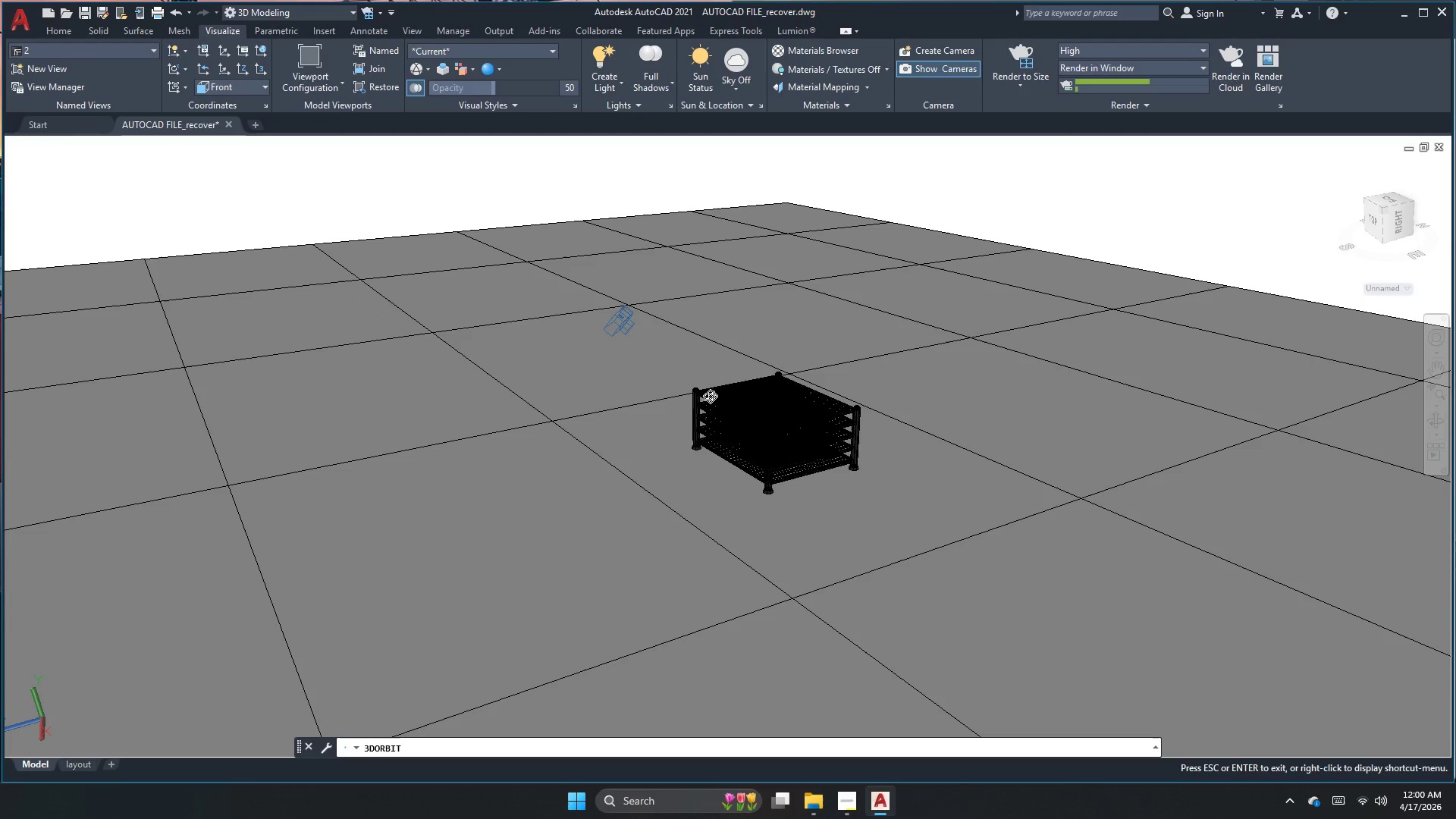 
left_click_drag(start_coordinate=[648, 431], to_coordinate=[690, 467])
 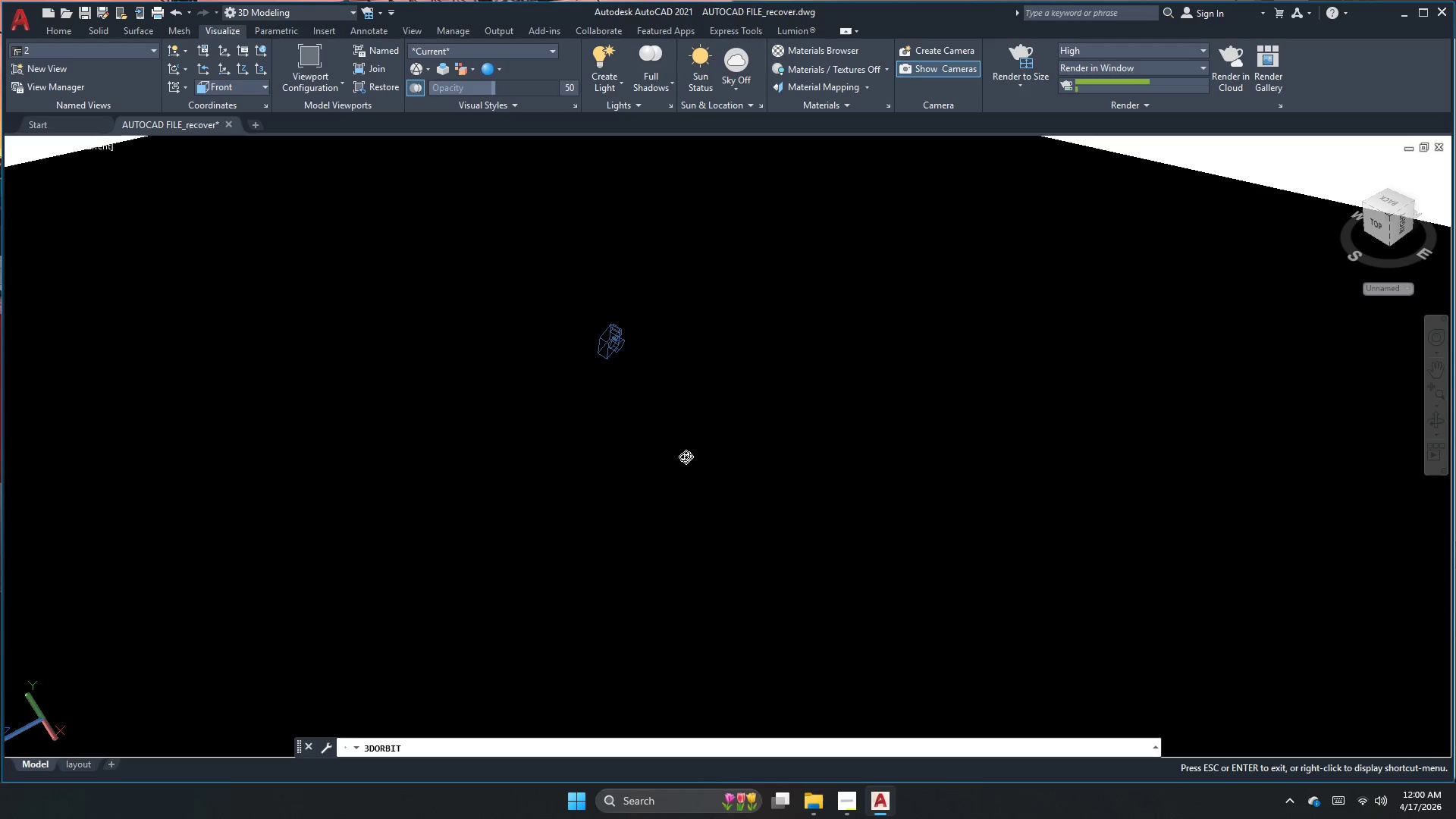 
key(Escape)
 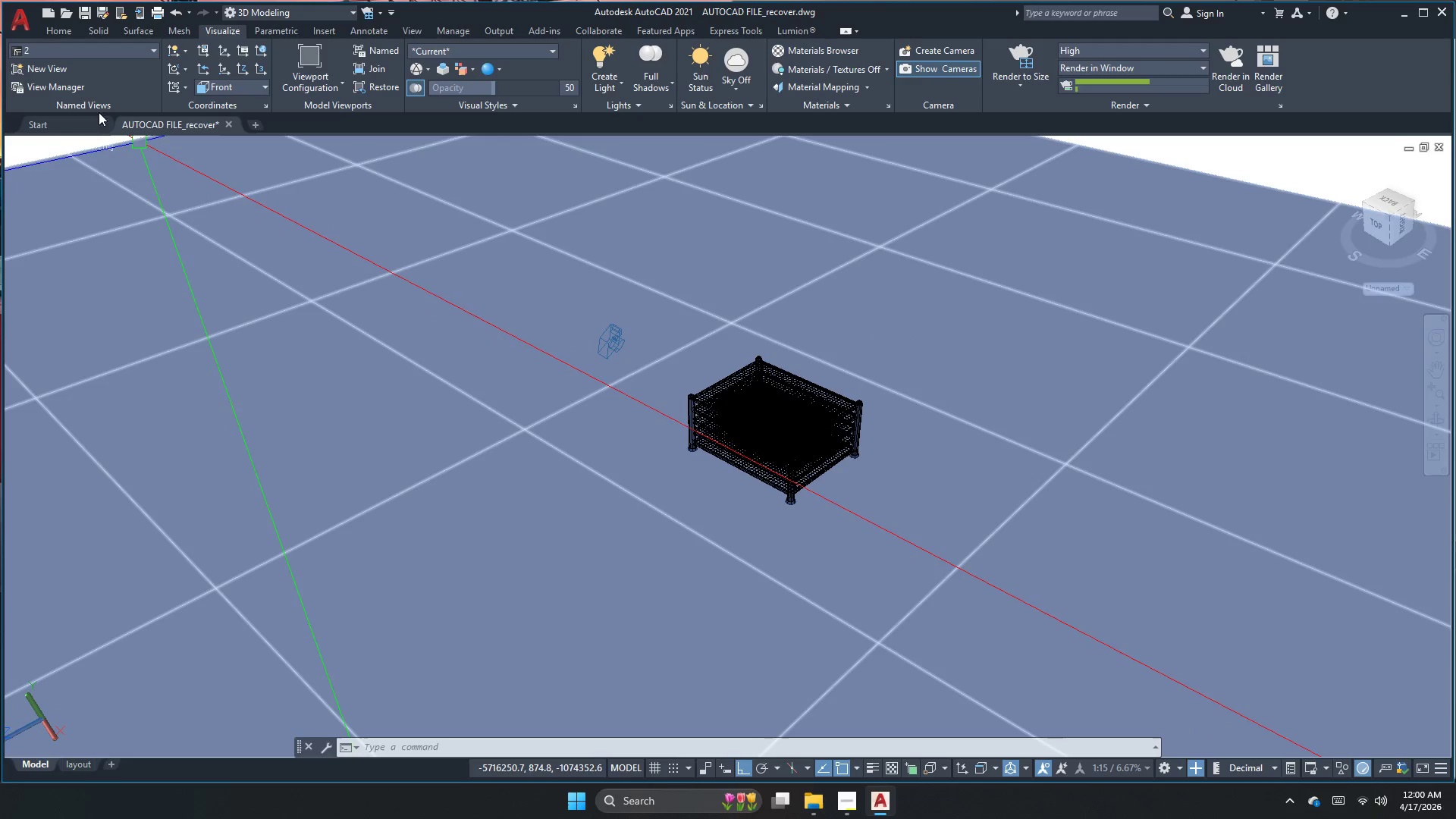 
left_click([76, 153])
 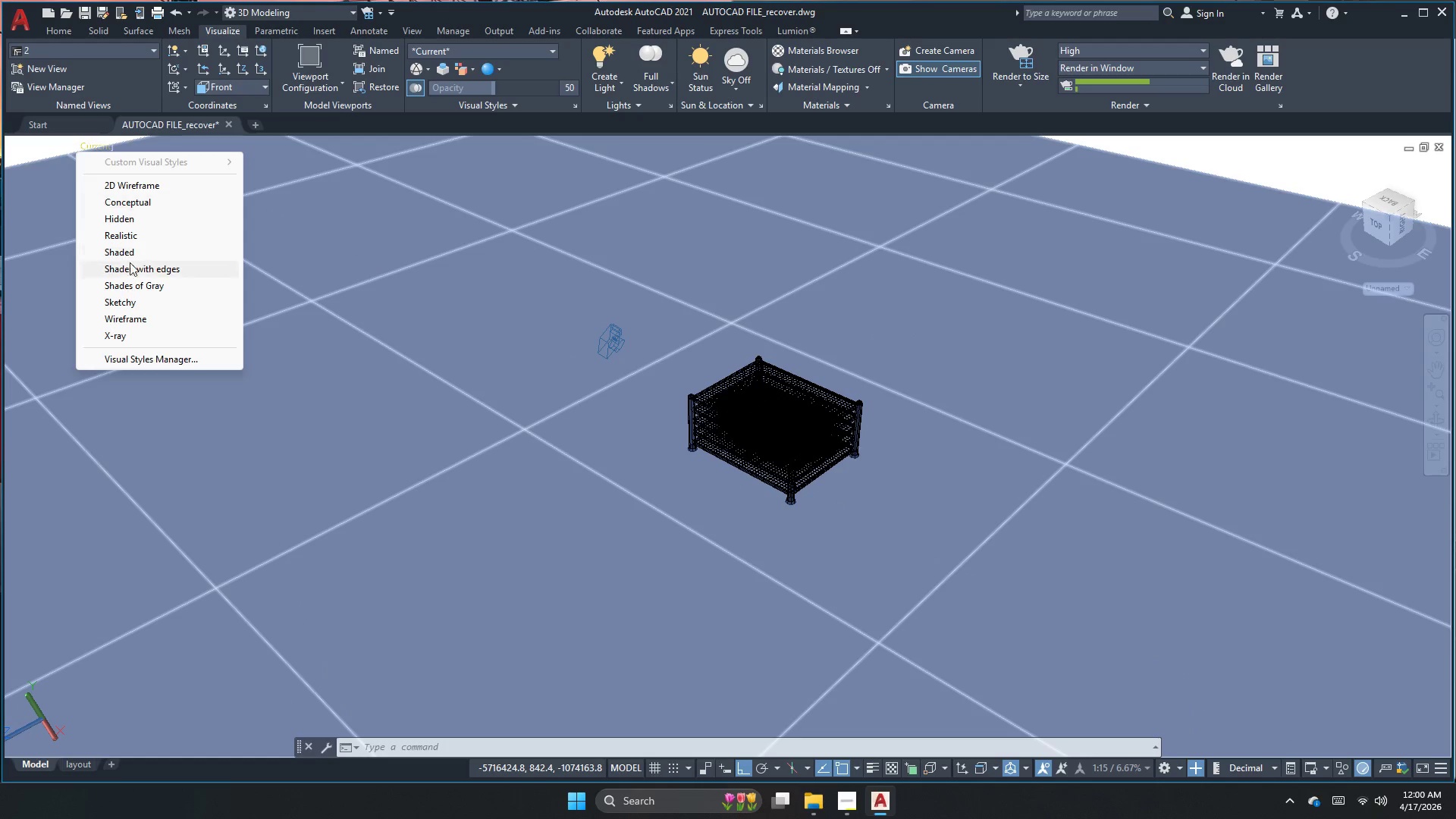 
left_click([131, 292])
 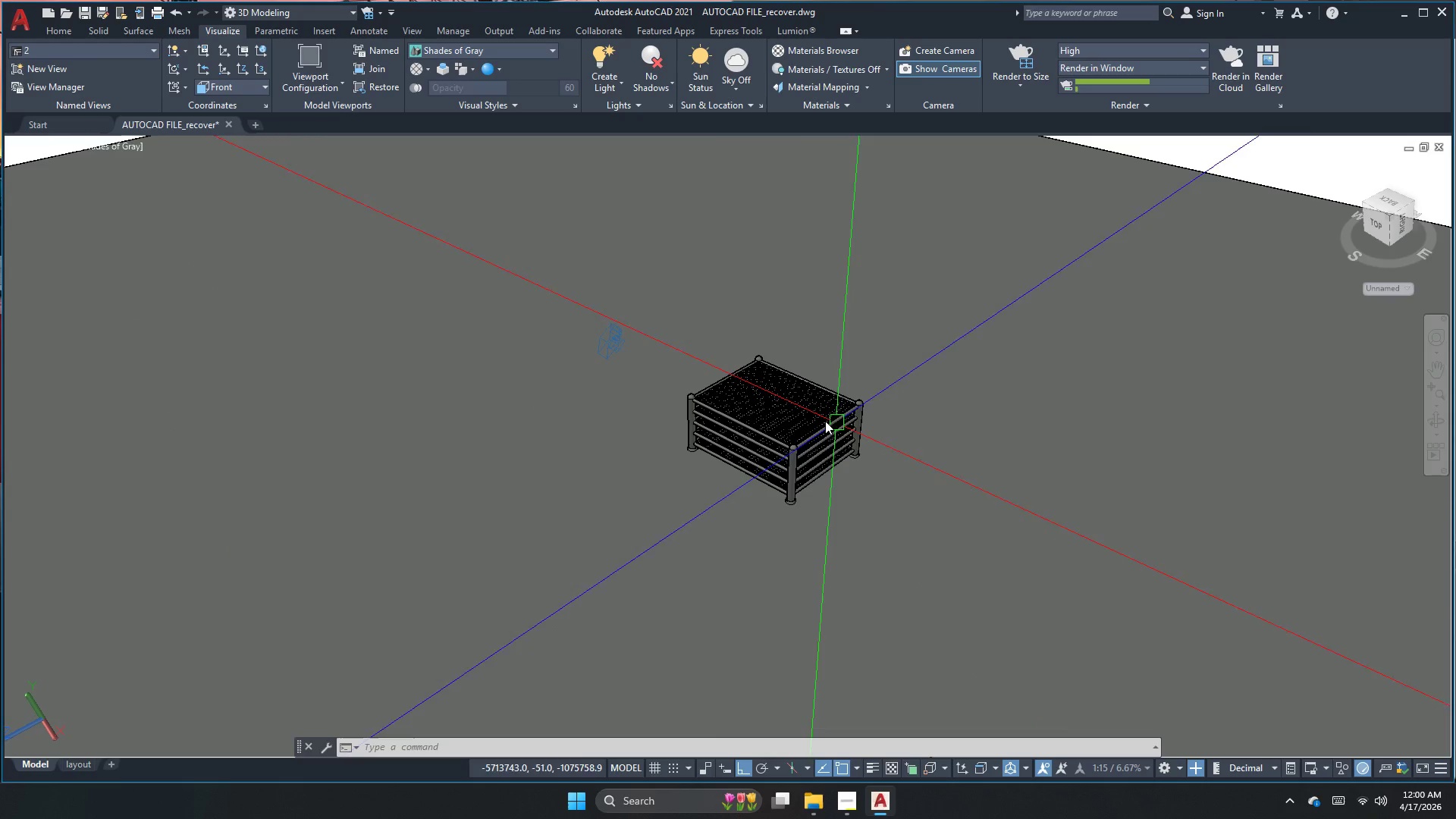 
scroll: coordinate [647, 442], scroll_direction: up, amount: 4.0
 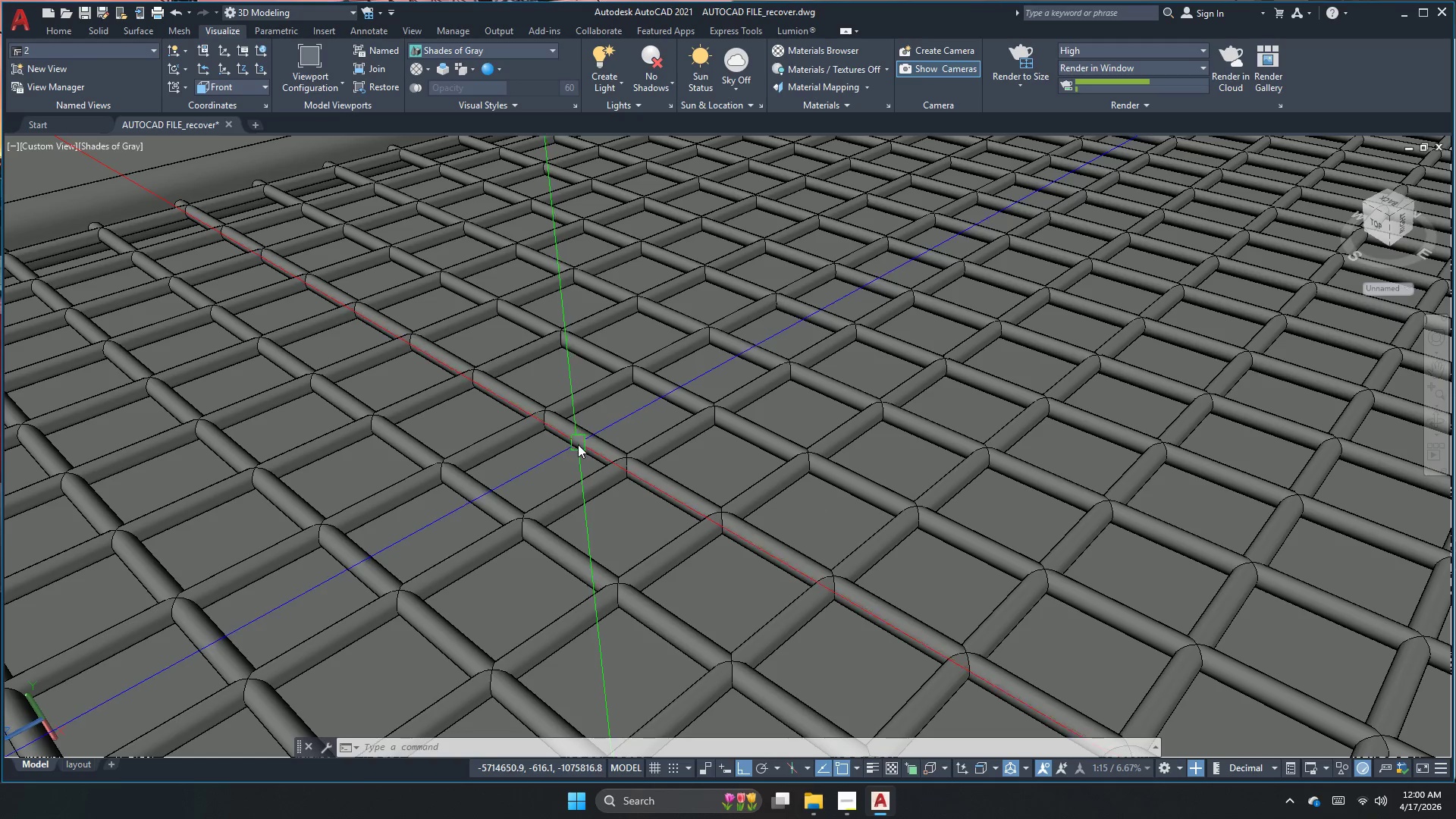 
scroll: coordinate [731, 413], scroll_direction: down, amount: 1.0
 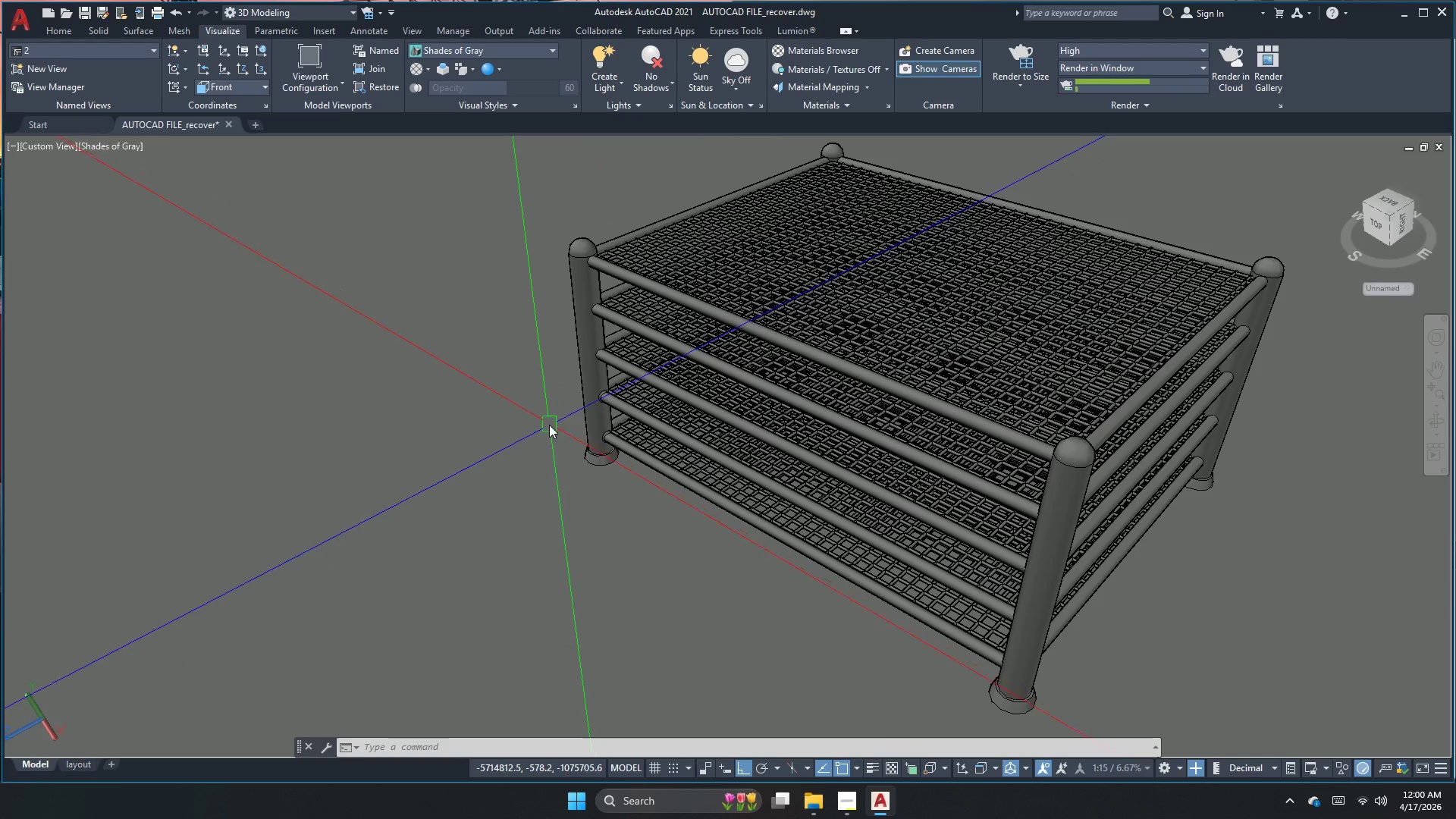 
scroll: coordinate [548, 437], scroll_direction: up, amount: 1.0
 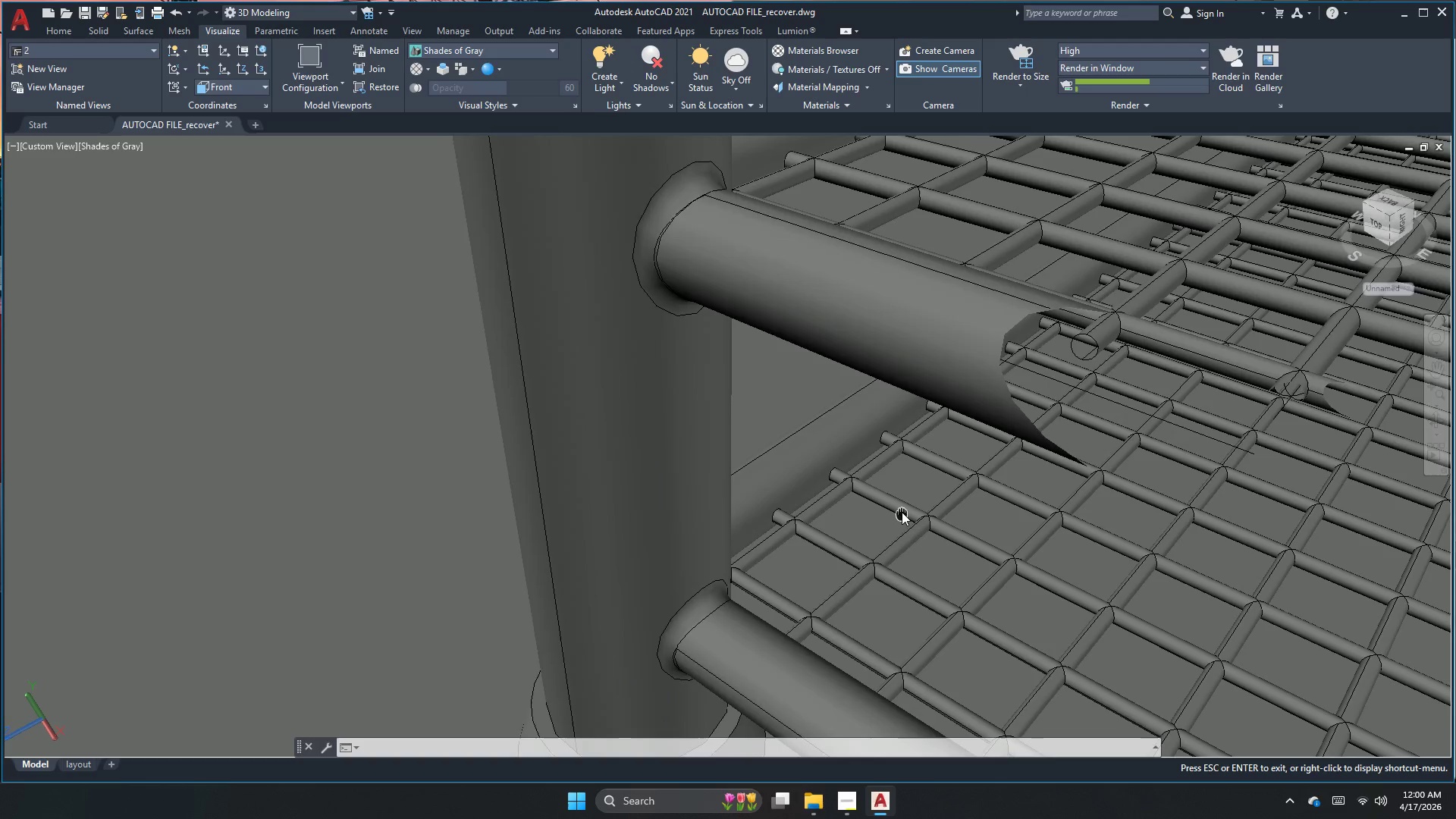 
scroll: coordinate [818, 432], scroll_direction: down, amount: 2.0
 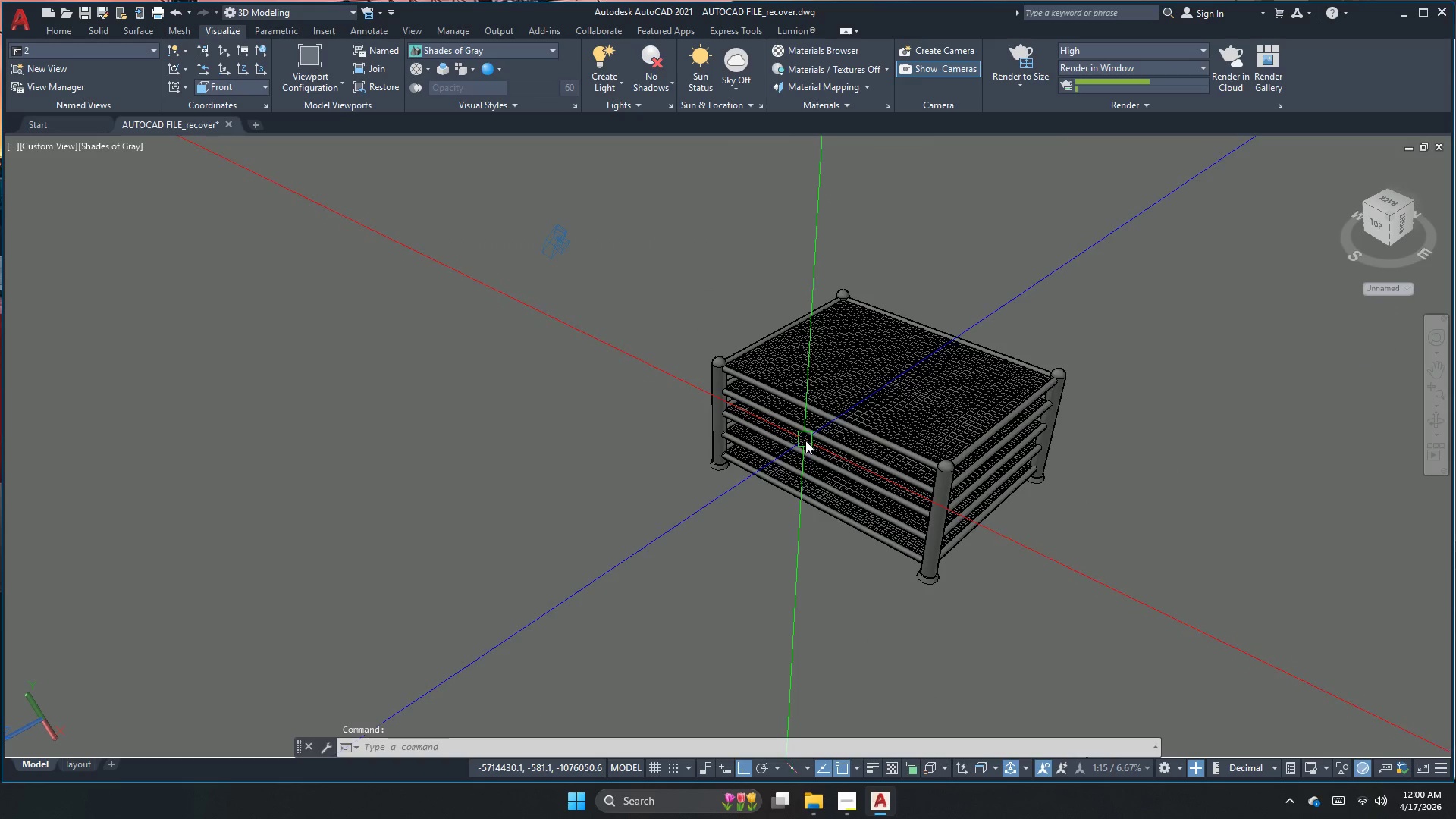 
scroll: coordinate [752, 455], scroll_direction: up, amount: 2.0
 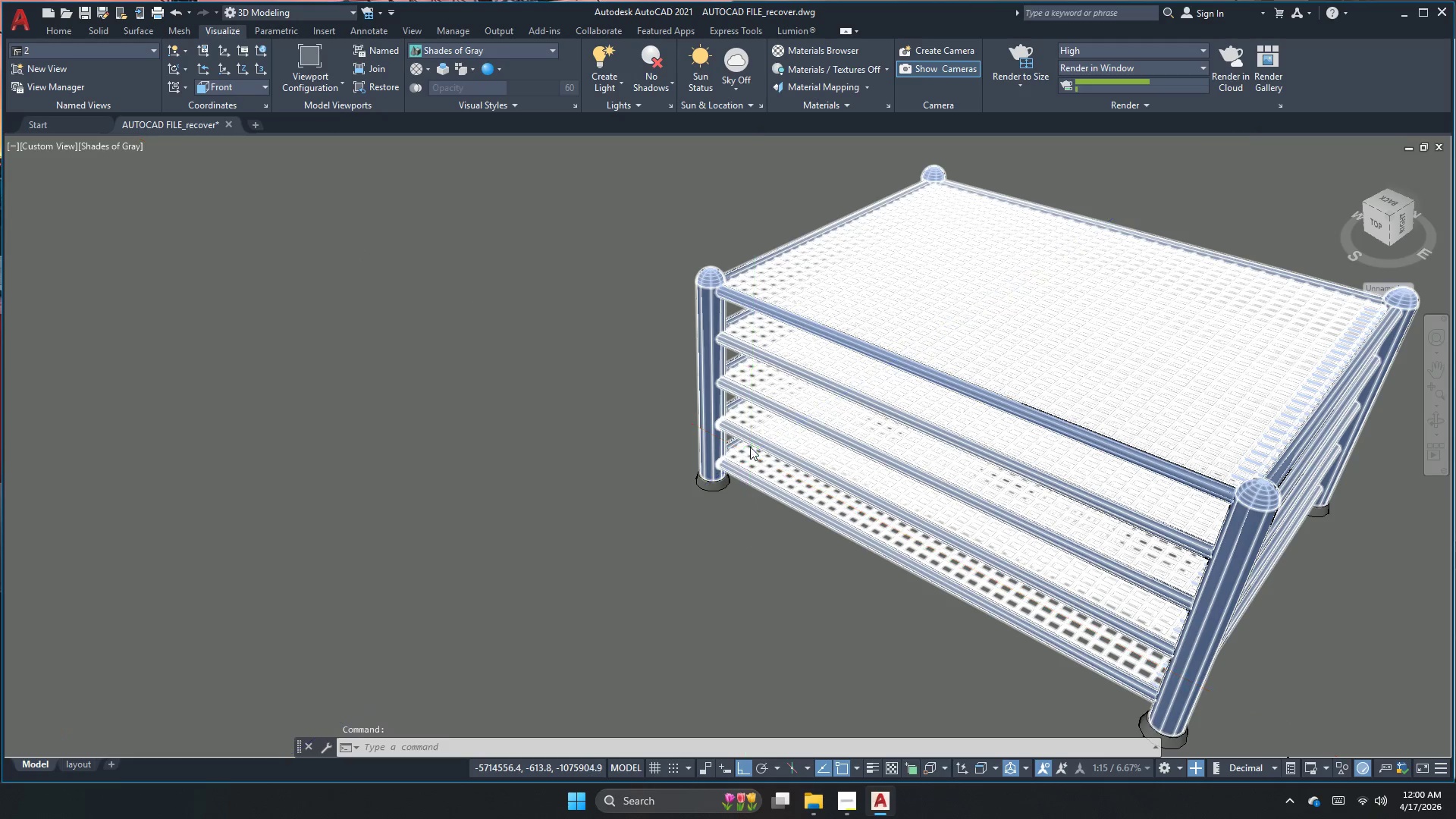 
mouse_move([761, 433])
 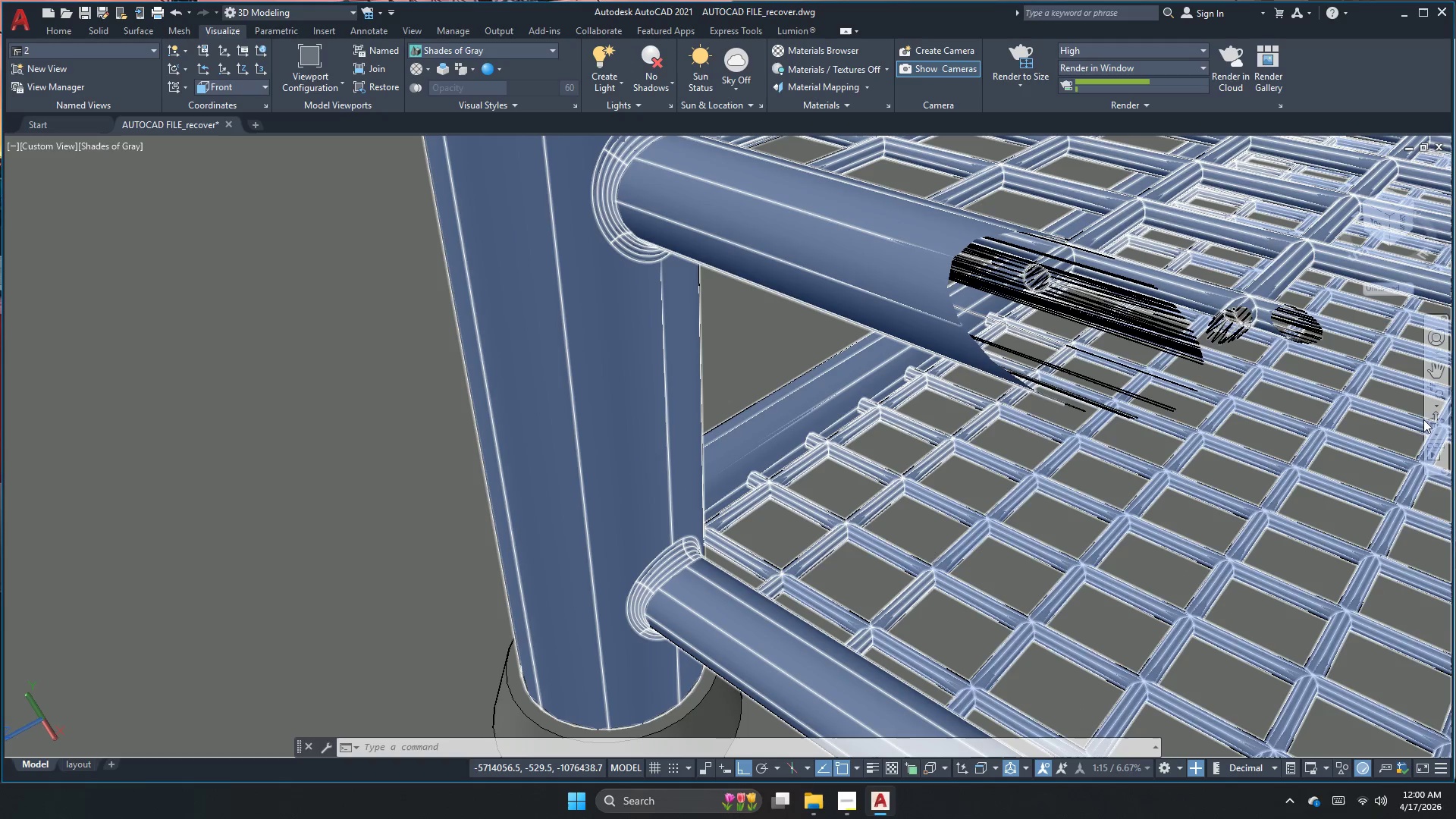 
left_click([1428, 419])
 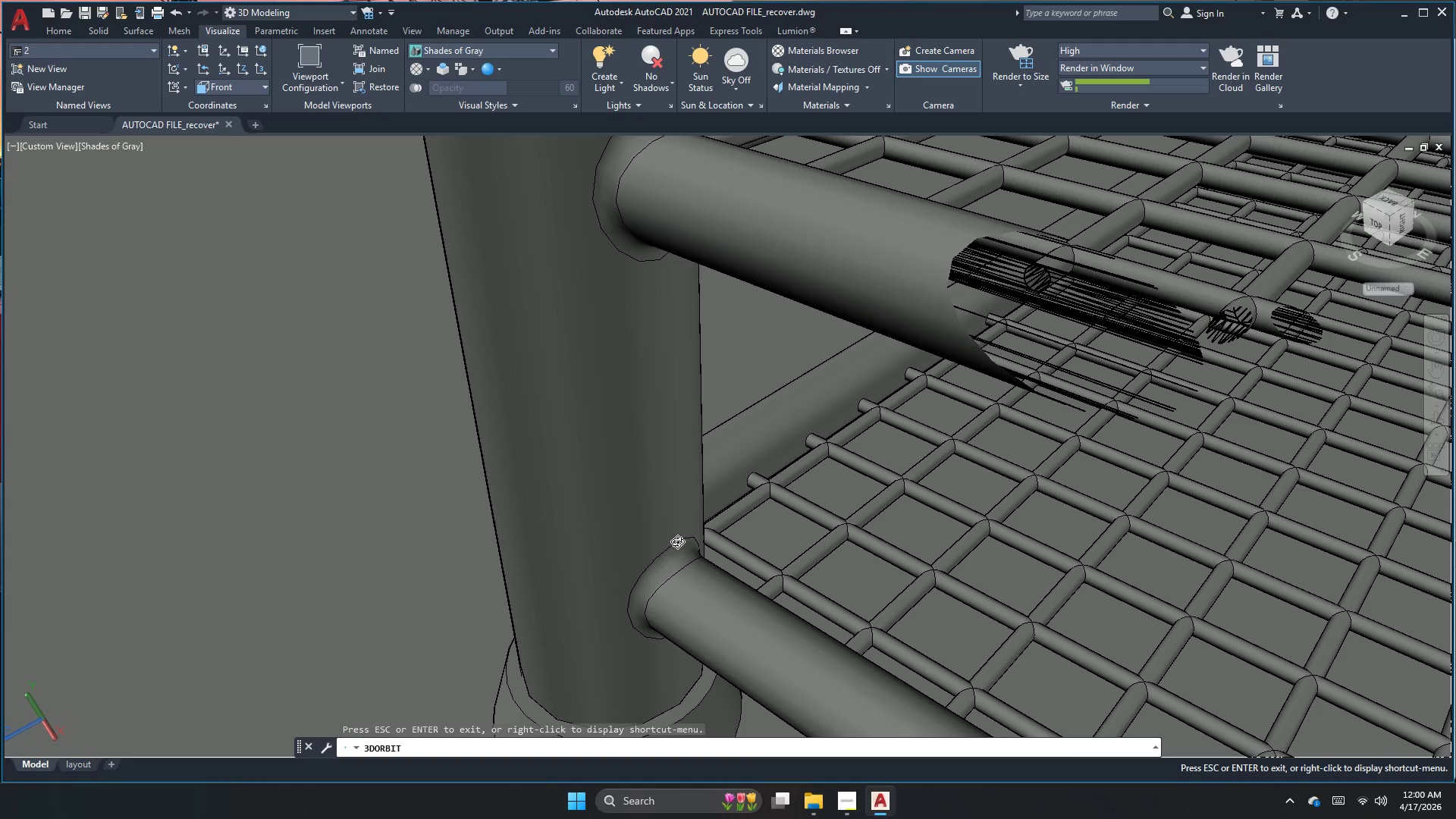 
left_click_drag(start_coordinate=[657, 556], to_coordinate=[654, 526])
 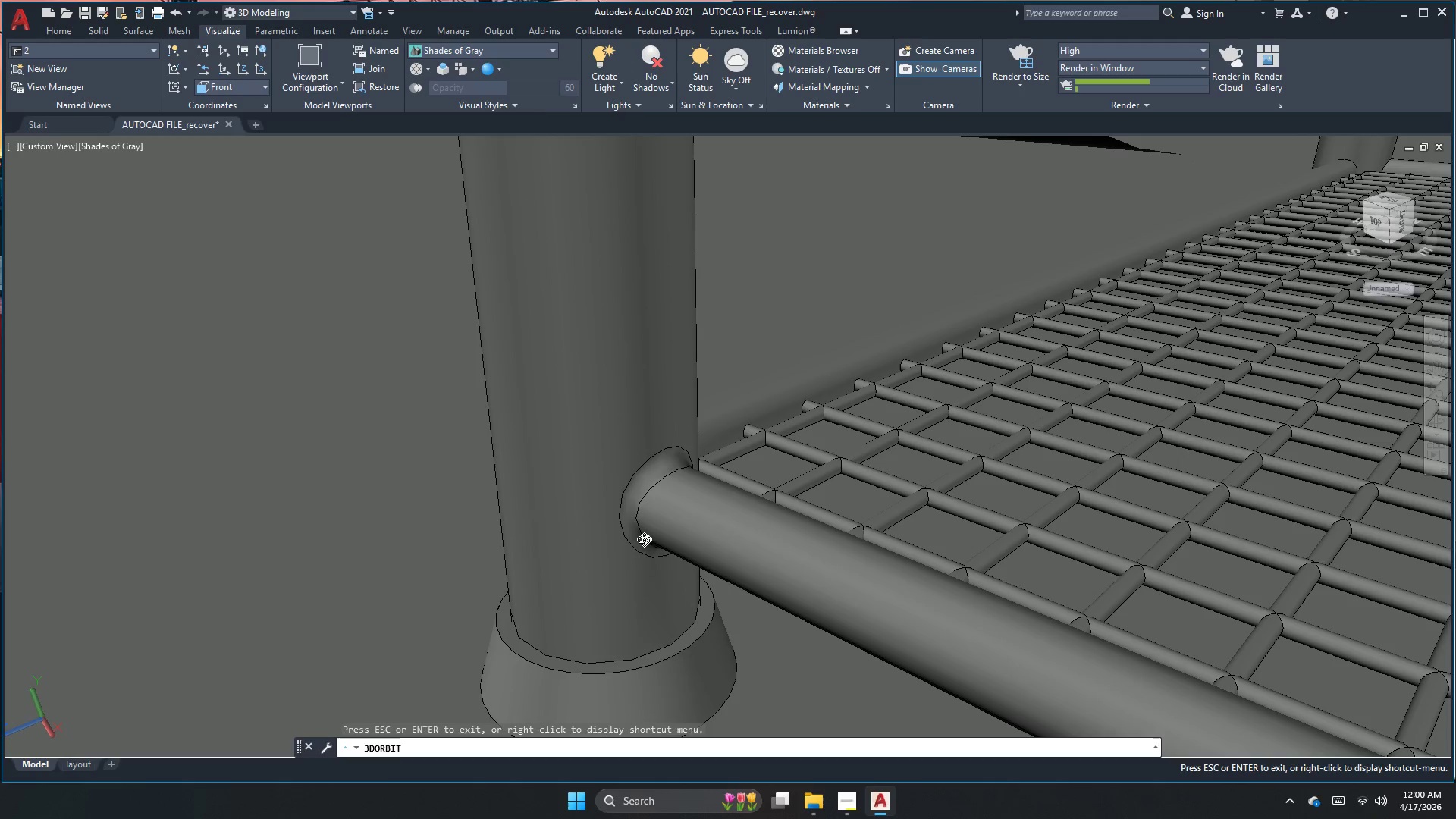 
scroll: coordinate [642, 544], scroll_direction: up, amount: 1.0
 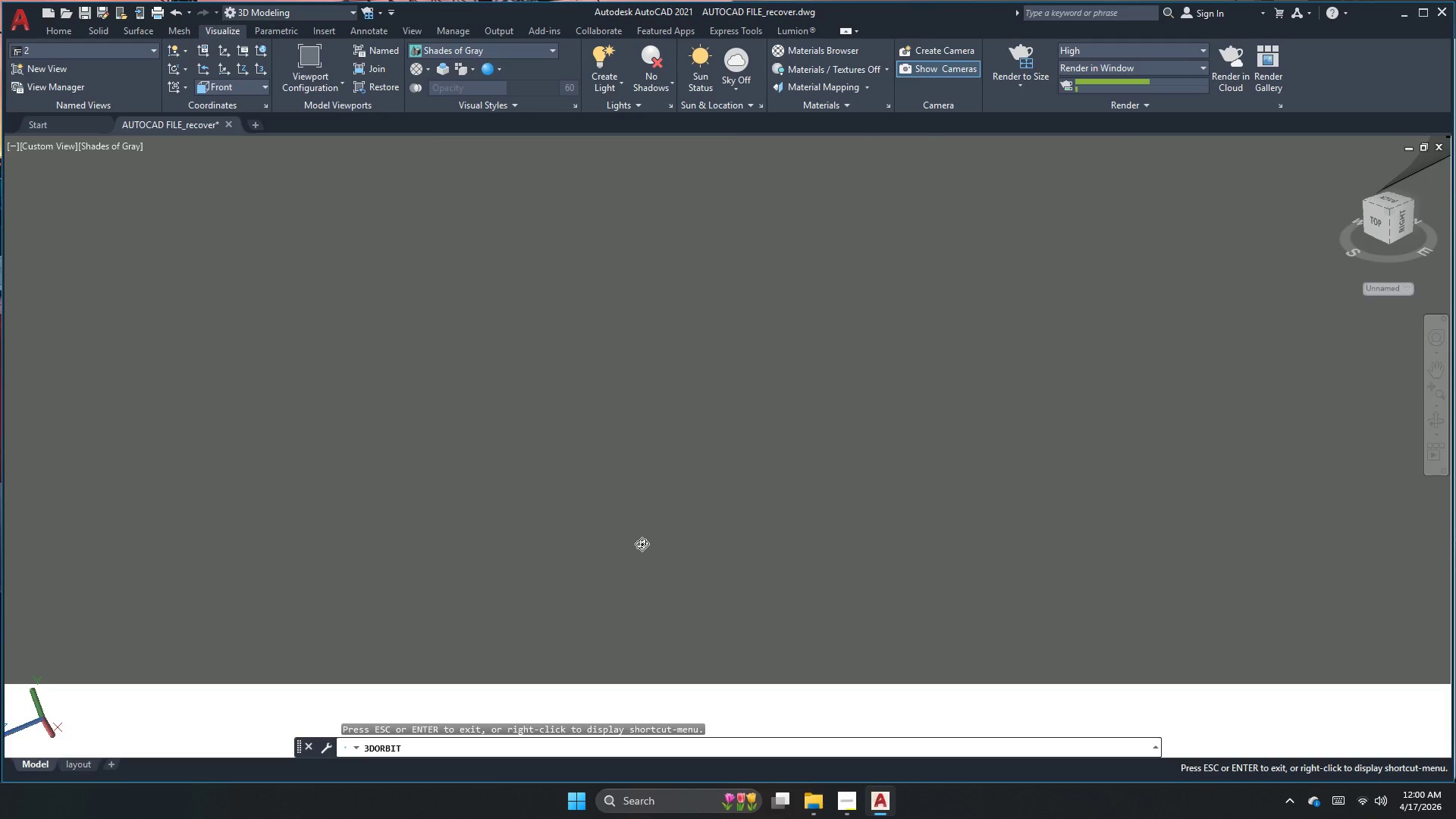 
scroll: coordinate [642, 544], scroll_direction: down, amount: 1.0
 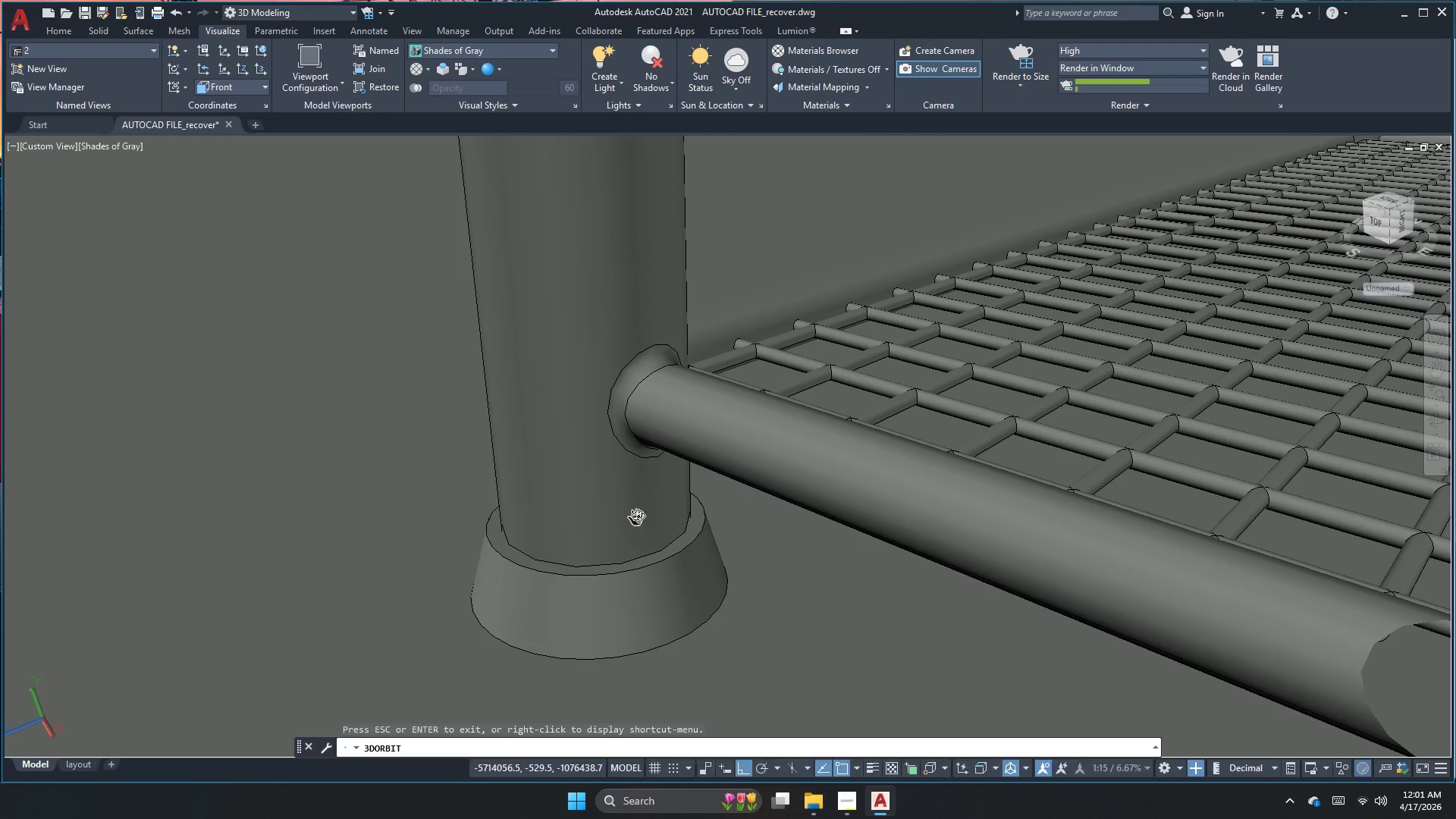 
left_click([1034, 48])
 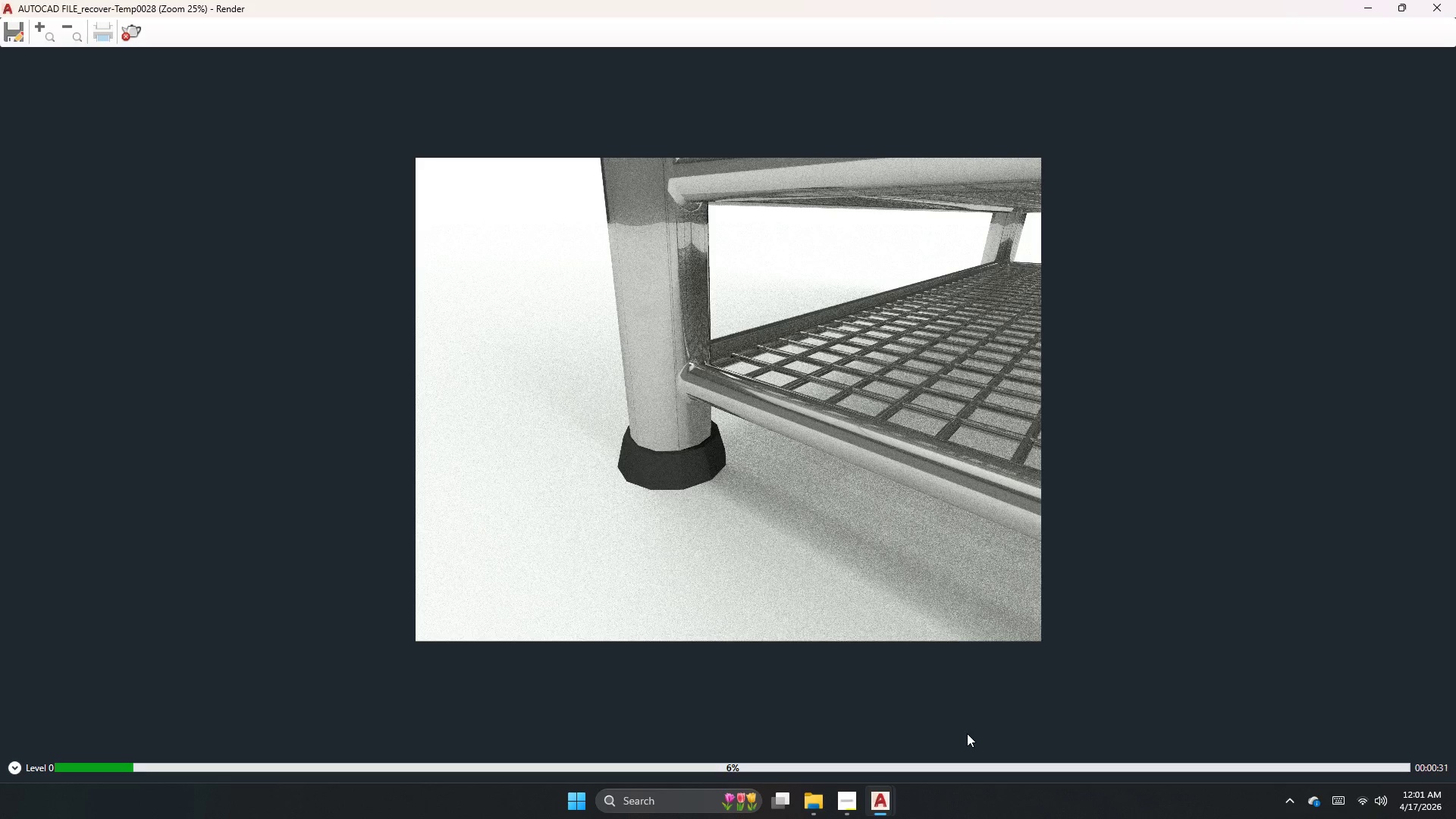 
wait(37.11)
 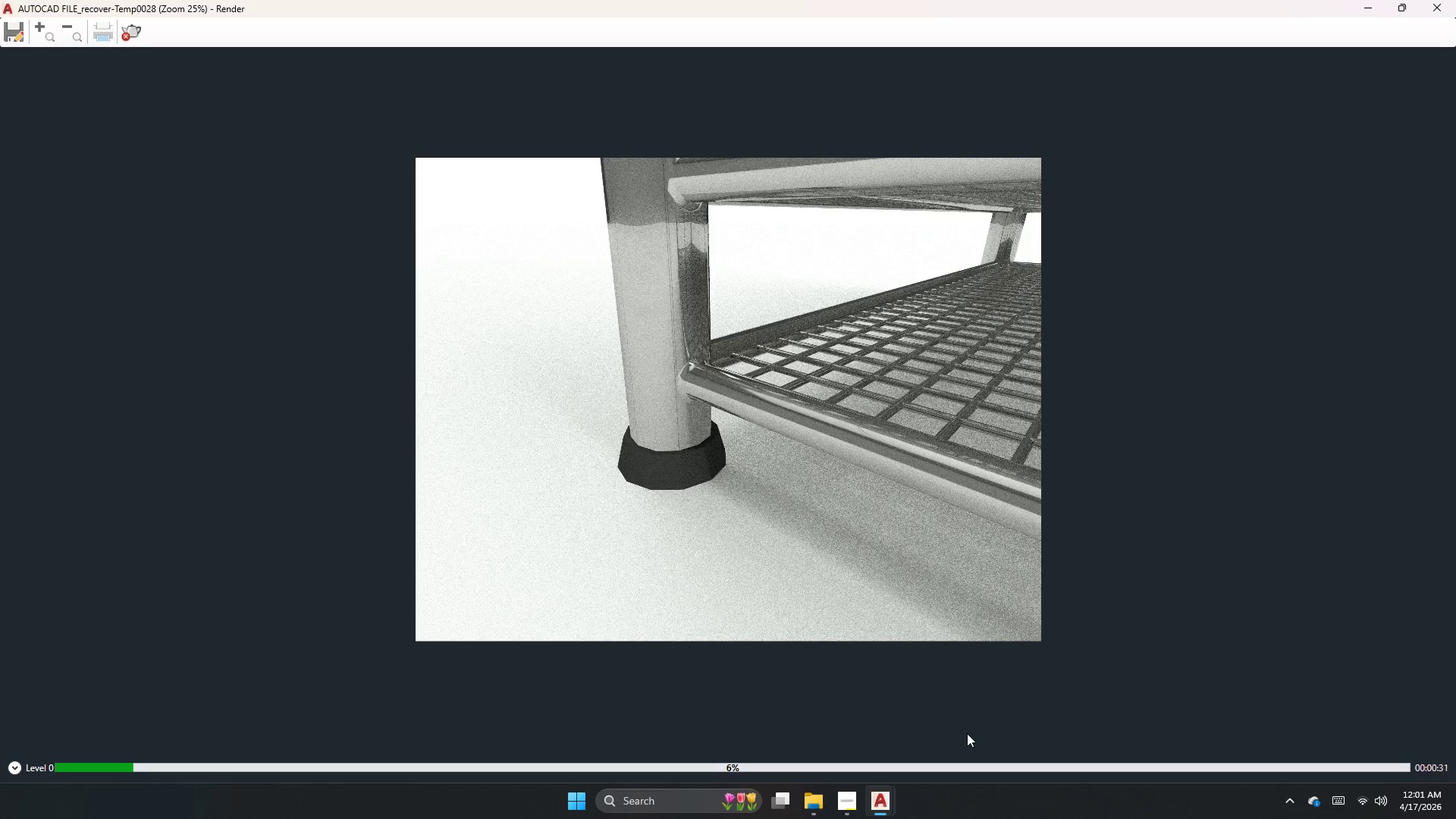 
left_click([130, 39])
 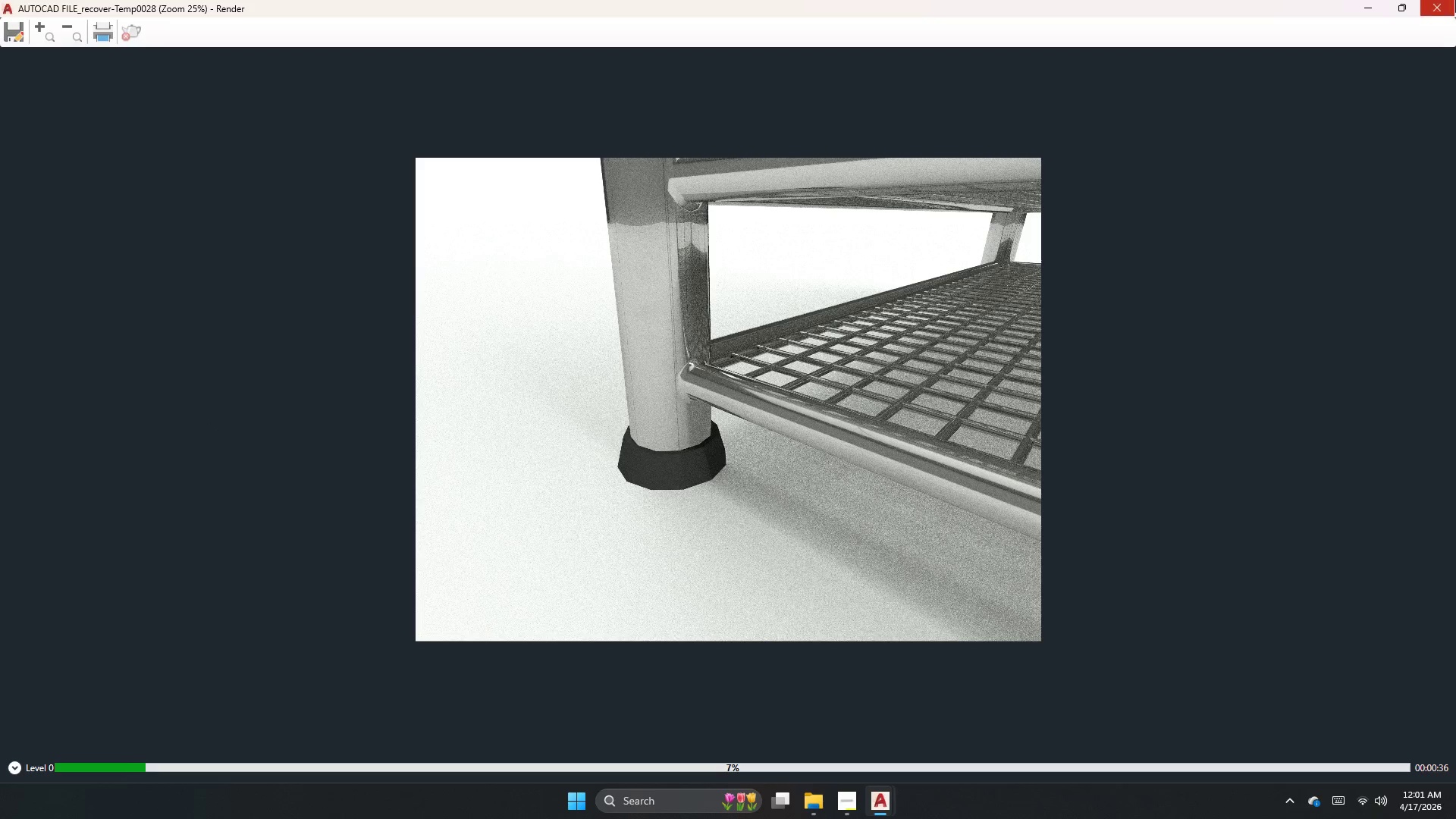 
left_click([1455, 0])
 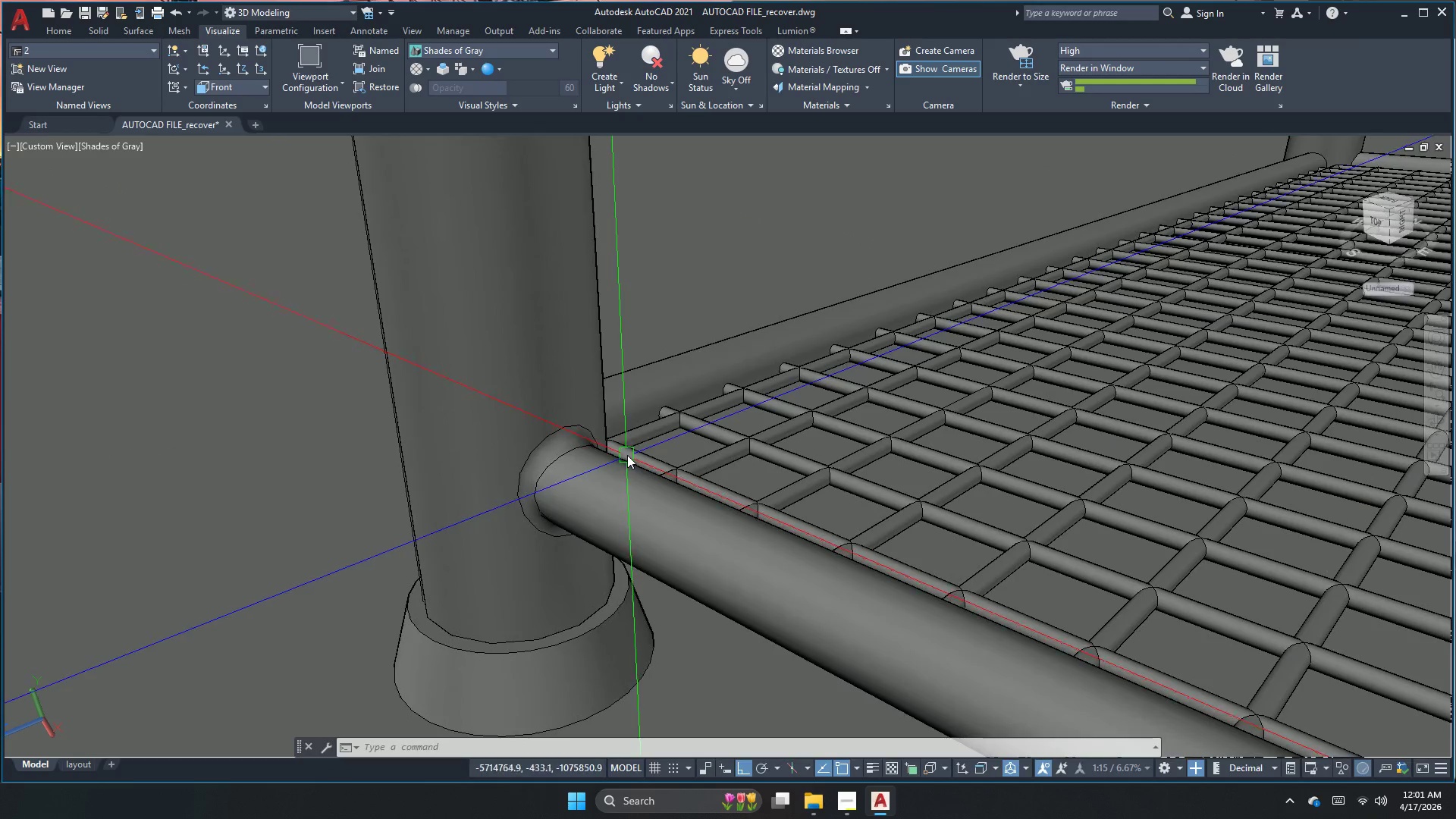 
scroll: coordinate [625, 452], scroll_direction: down, amount: 1.0
 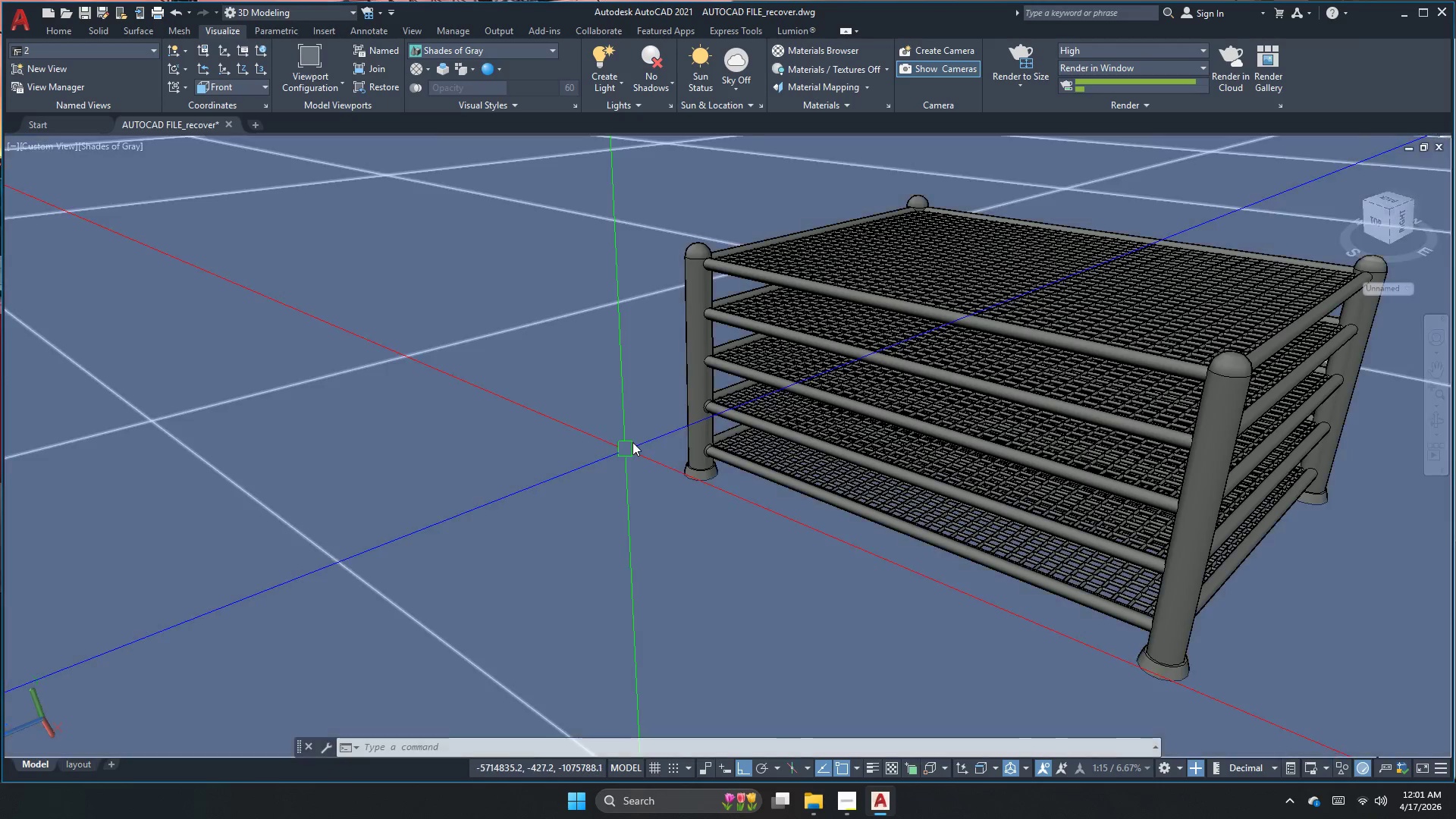 
scroll: coordinate [747, 379], scroll_direction: up, amount: 1.0
 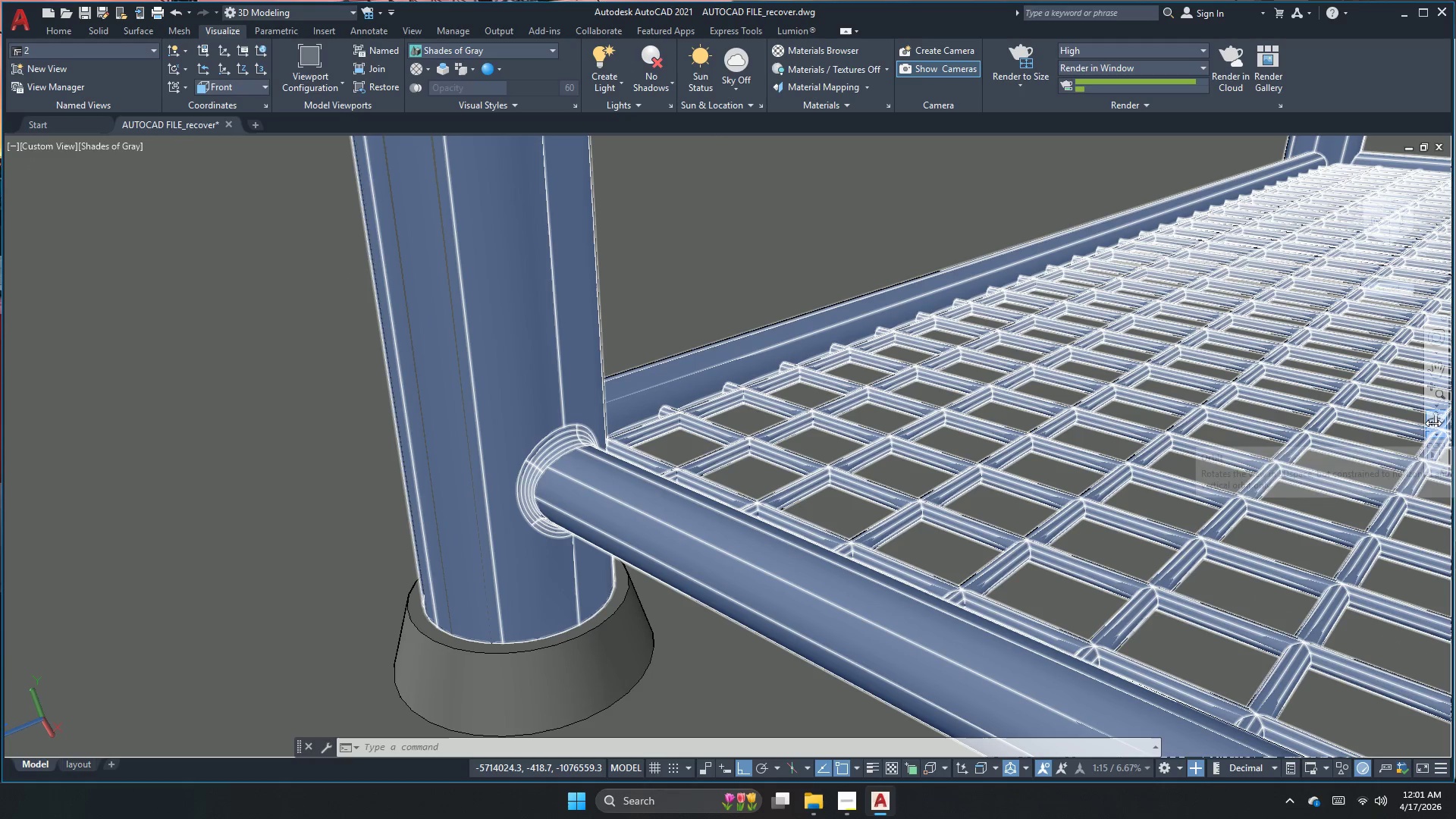 
scroll: coordinate [877, 429], scroll_direction: down, amount: 1.0
 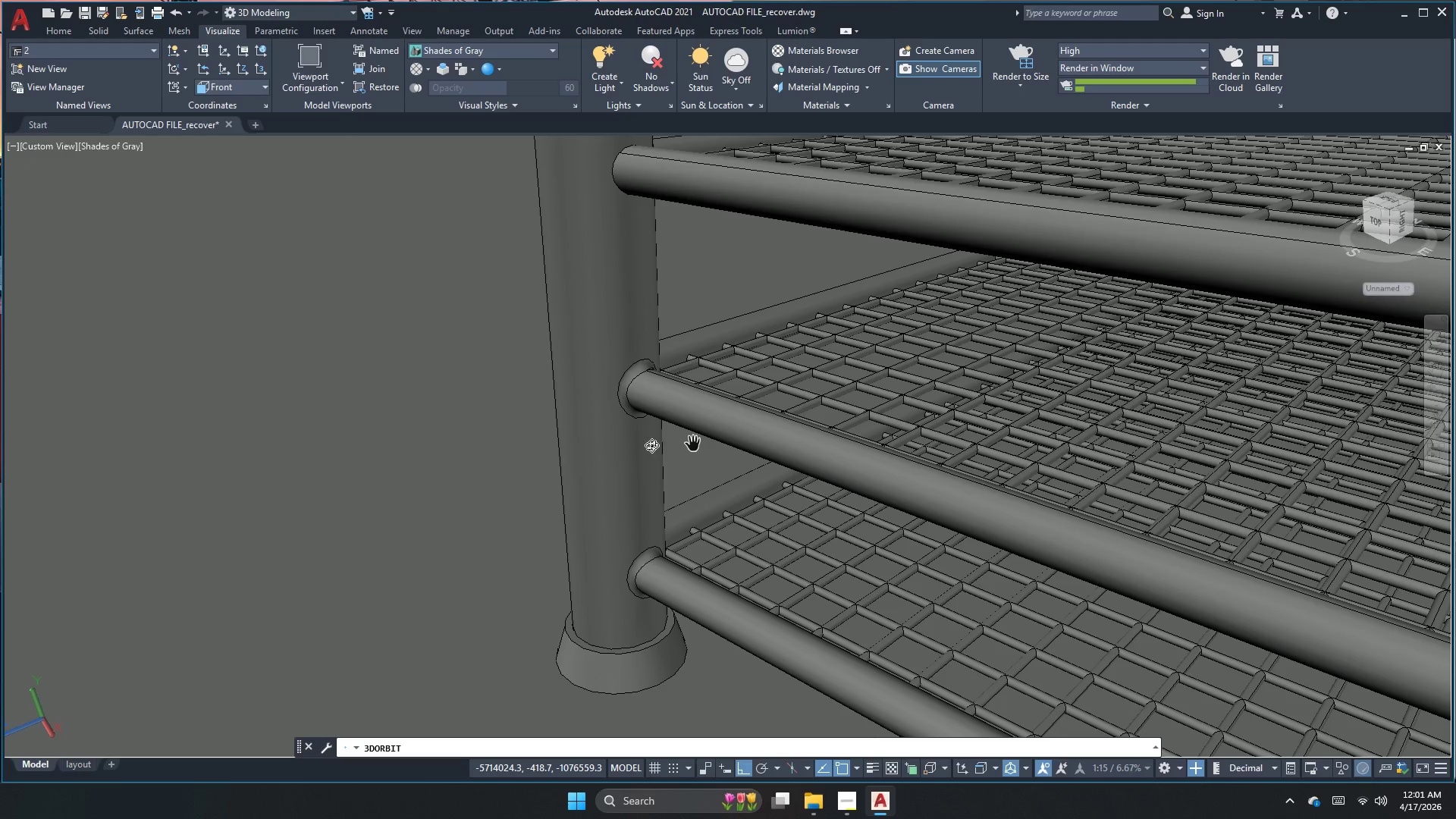 
scroll: coordinate [656, 449], scroll_direction: up, amount: 1.0
 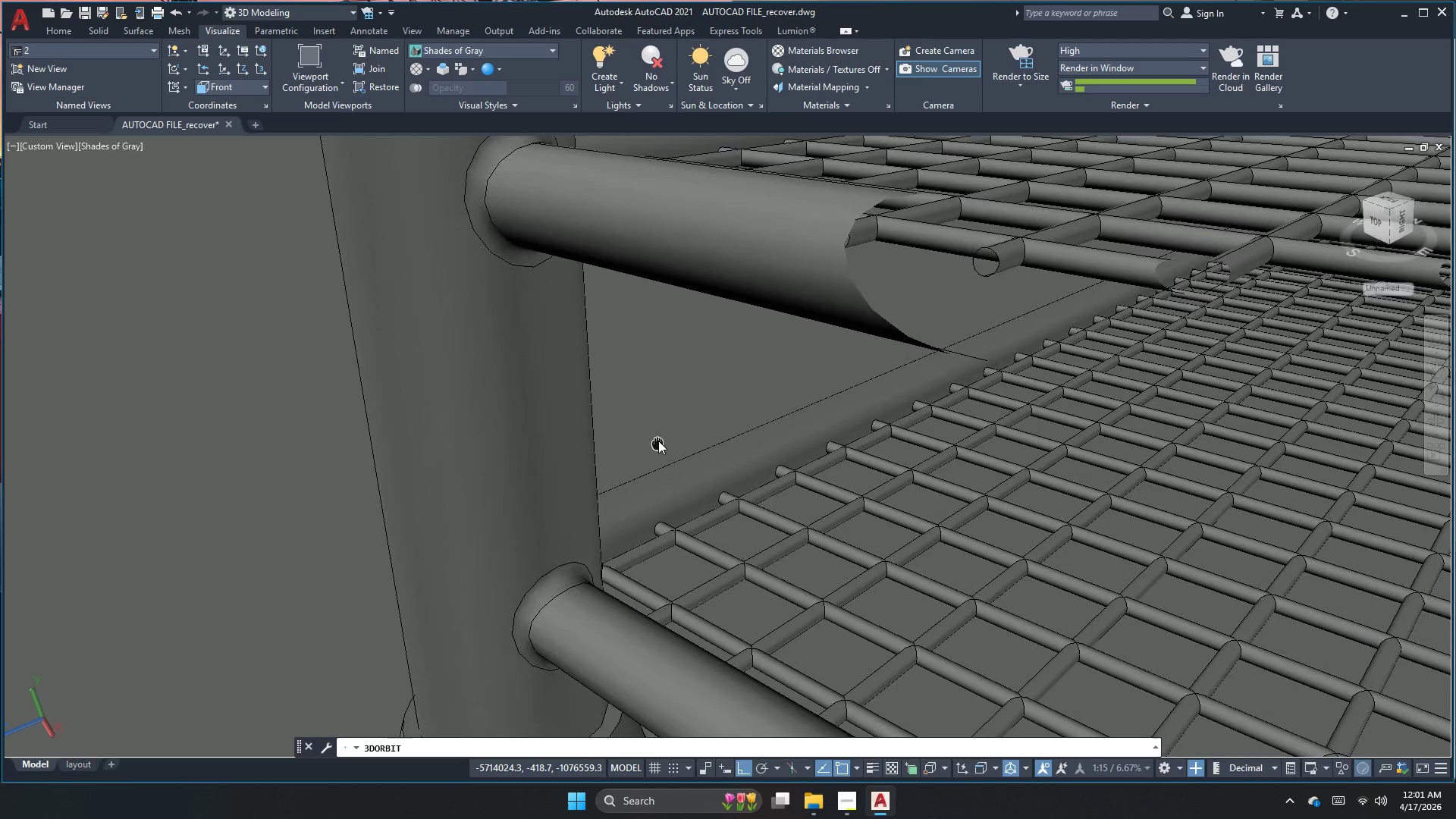 
wait(6.14)
 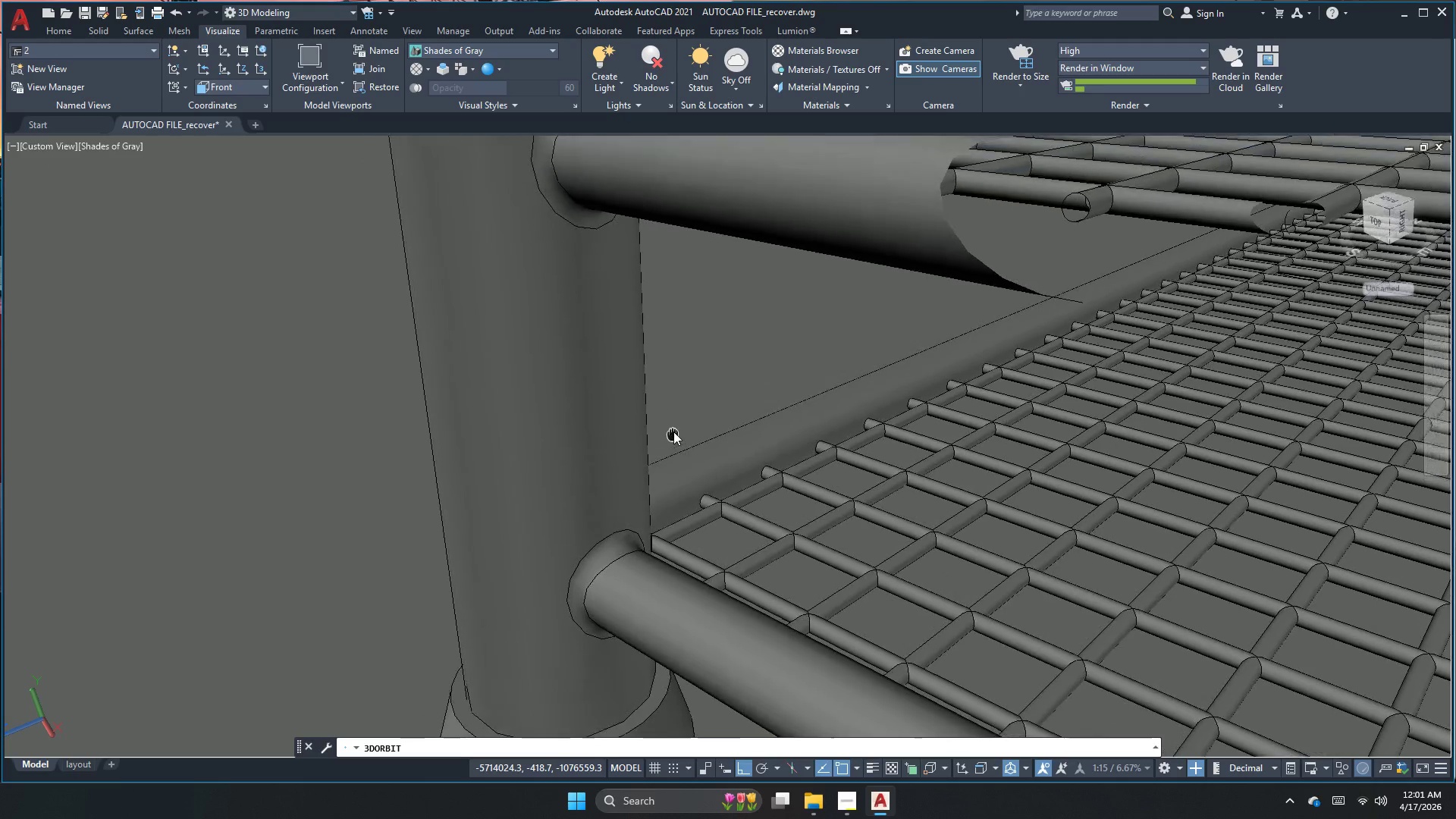 
left_click_drag(start_coordinate=[670, 417], to_coordinate=[667, 426])
 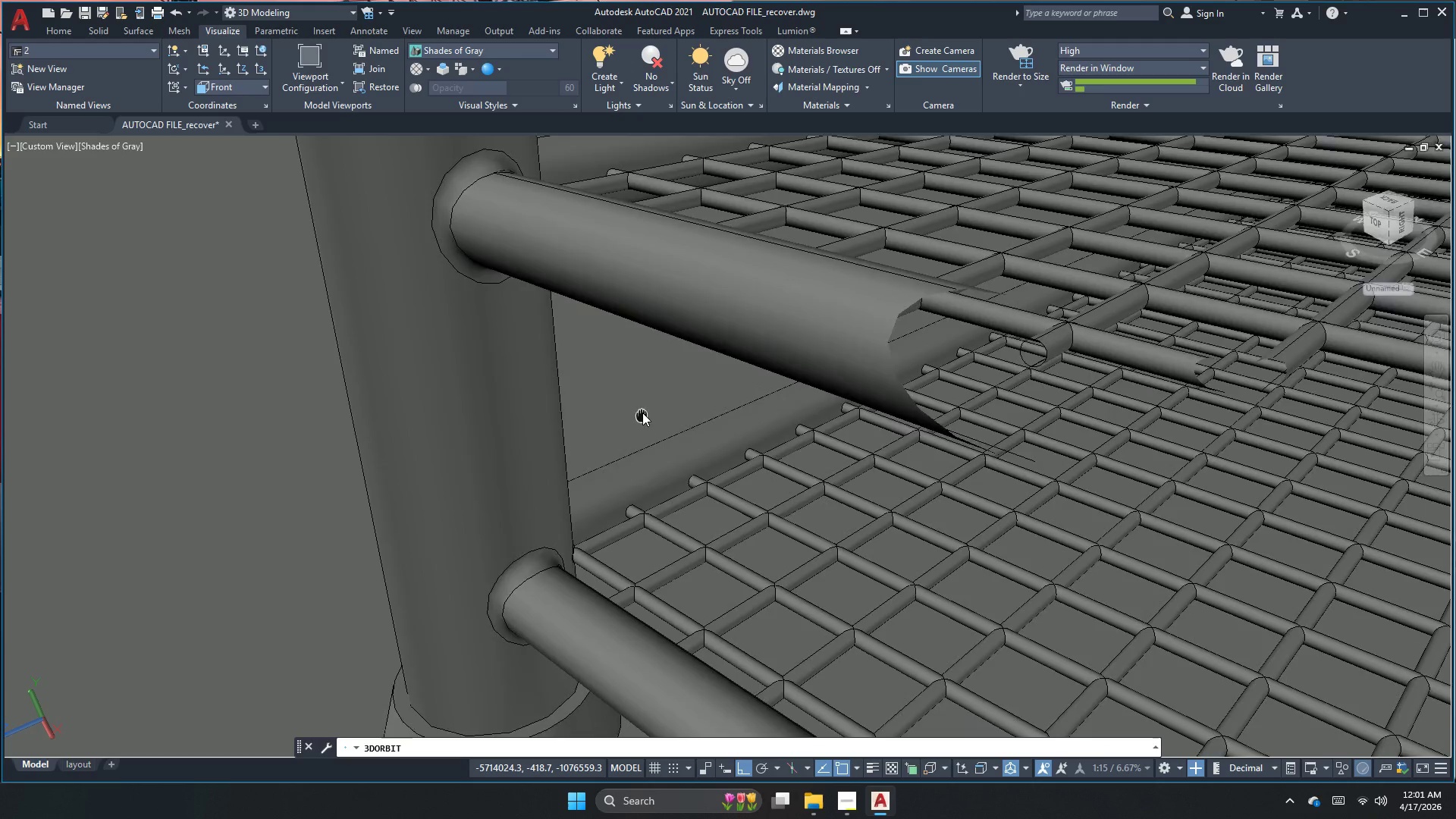 
left_click_drag(start_coordinate=[642, 410], to_coordinate=[643, 416])
 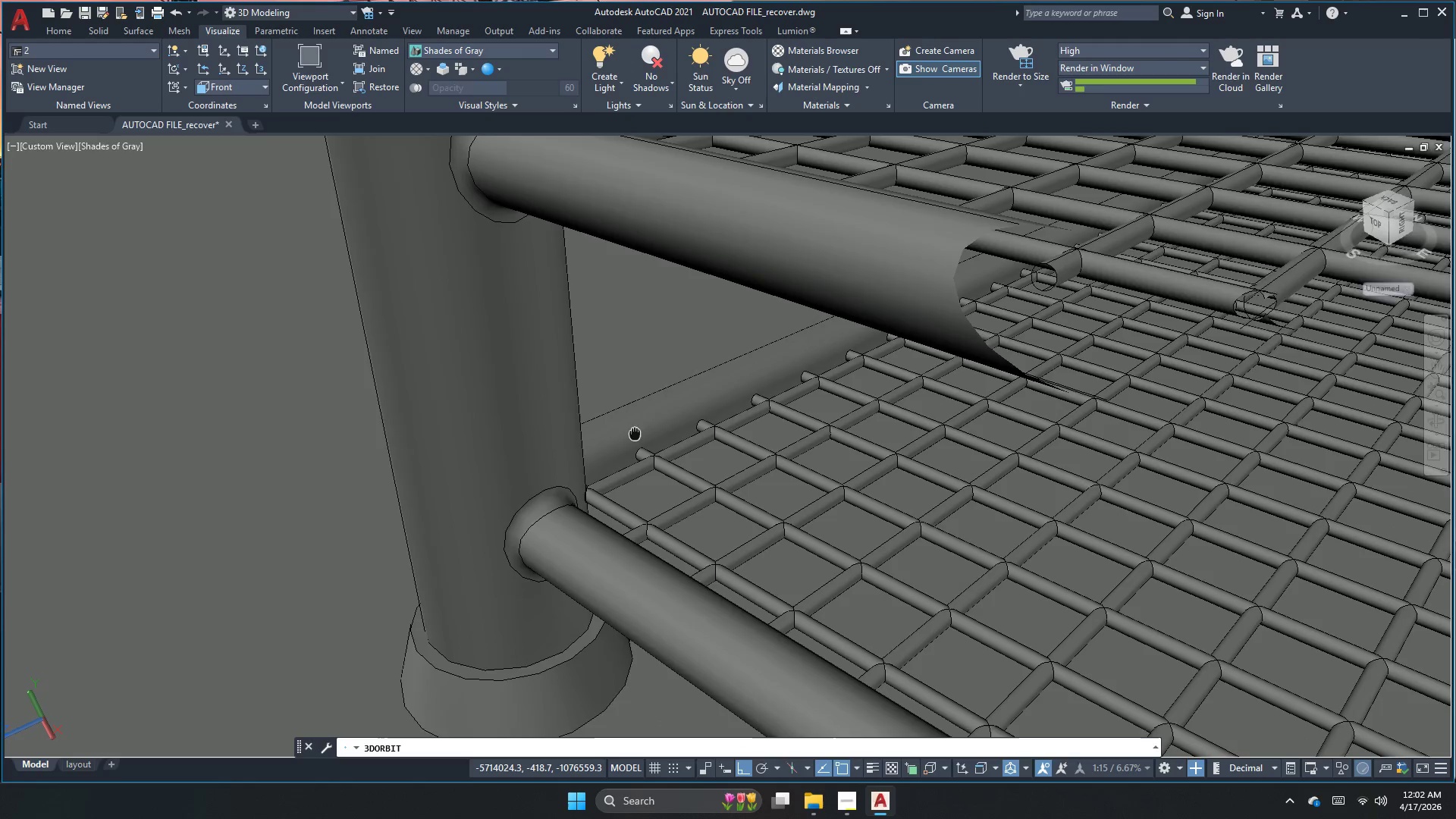 
left_click_drag(start_coordinate=[635, 430], to_coordinate=[635, 415])
 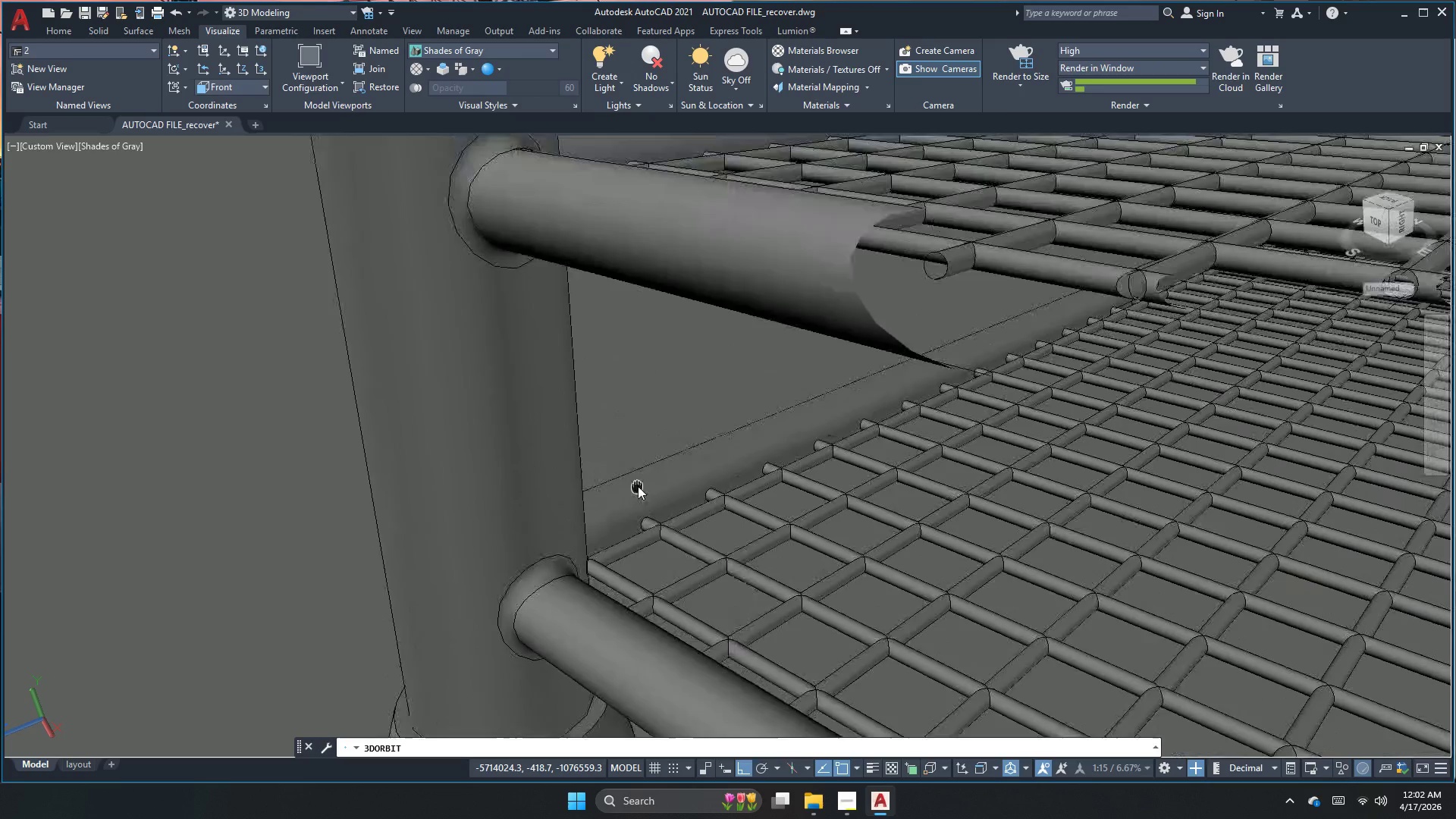 
left_click_drag(start_coordinate=[643, 469], to_coordinate=[645, 458])
 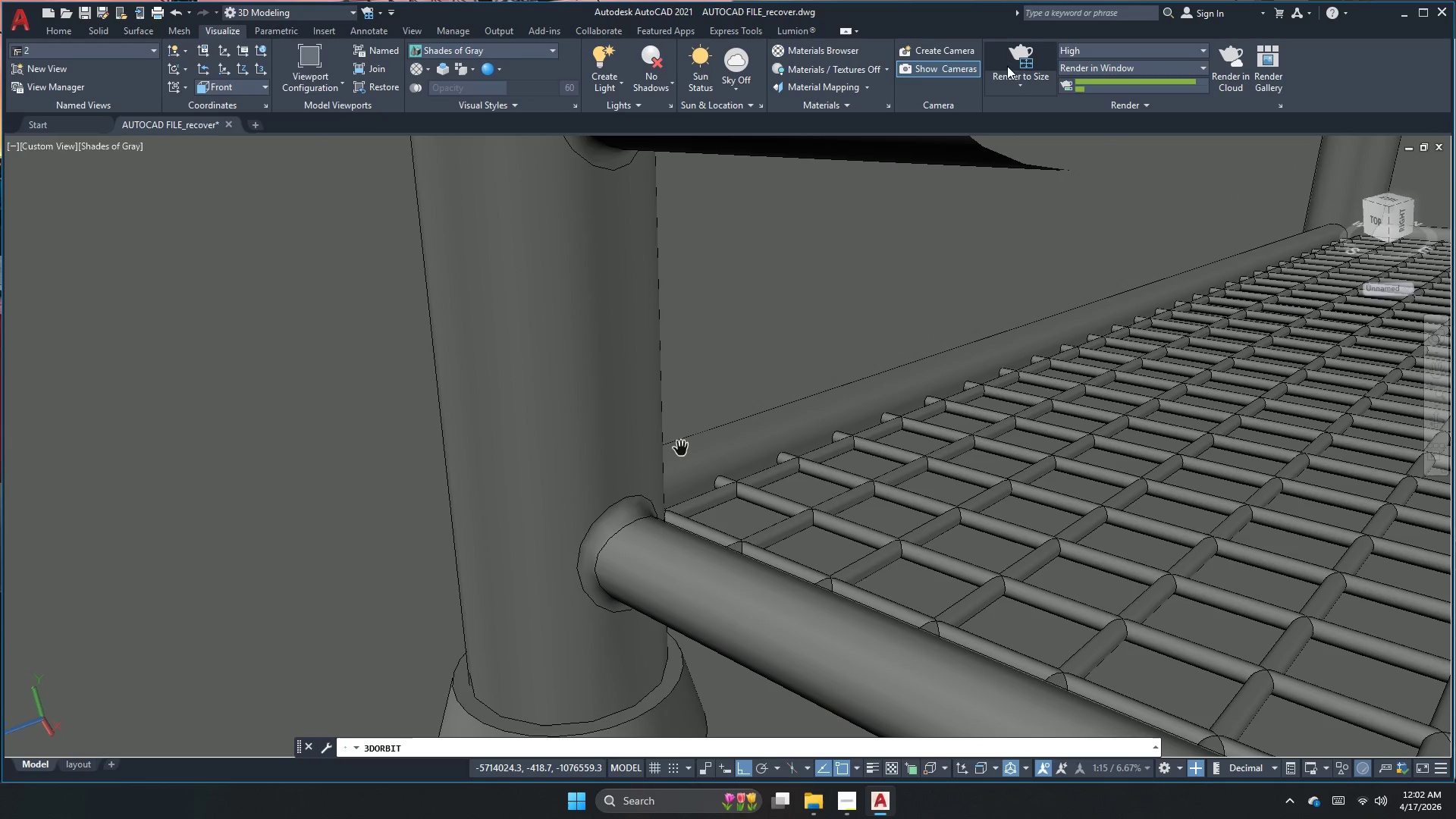 
left_click([1025, 61])
 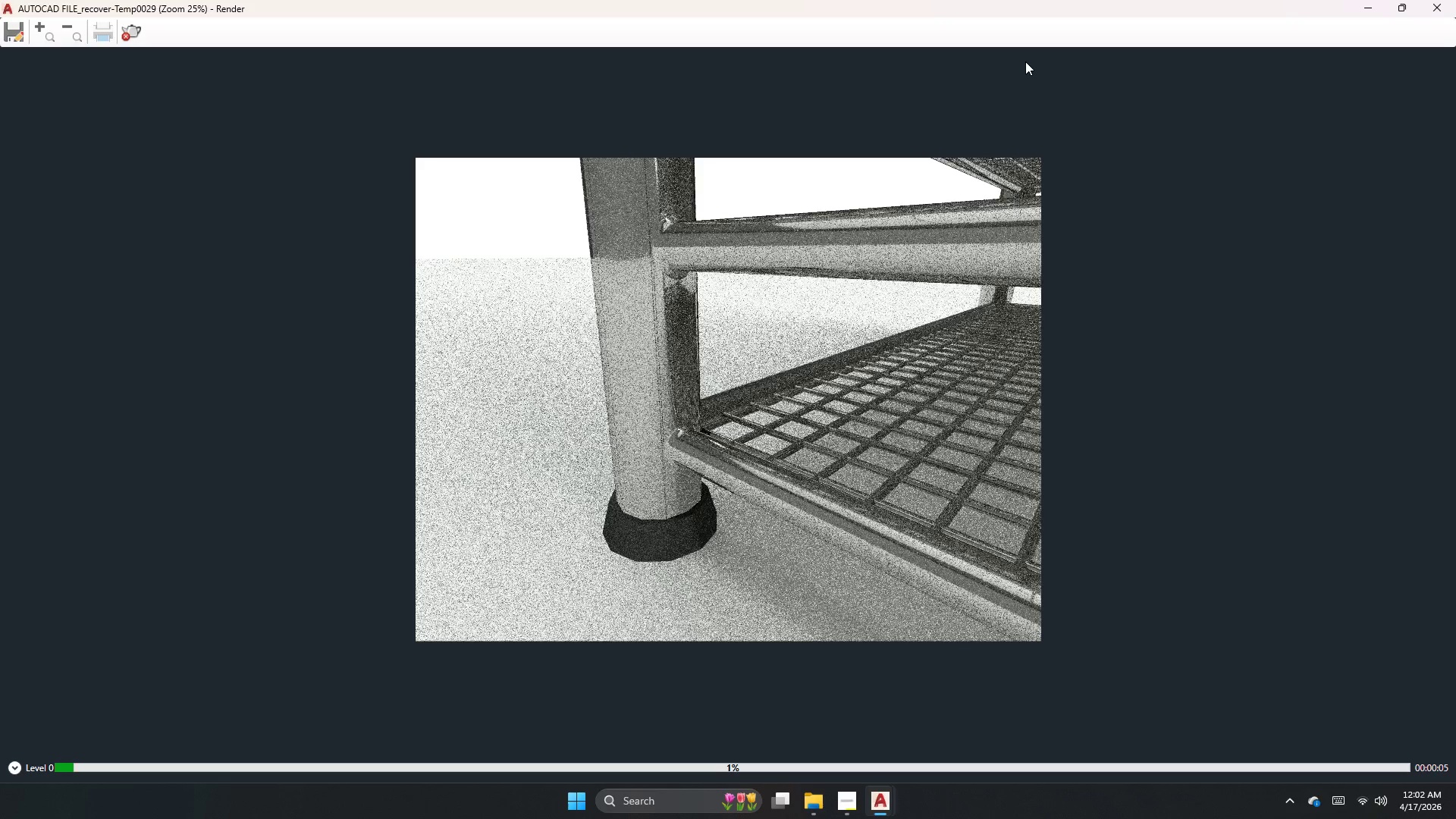 
wait(11.33)
 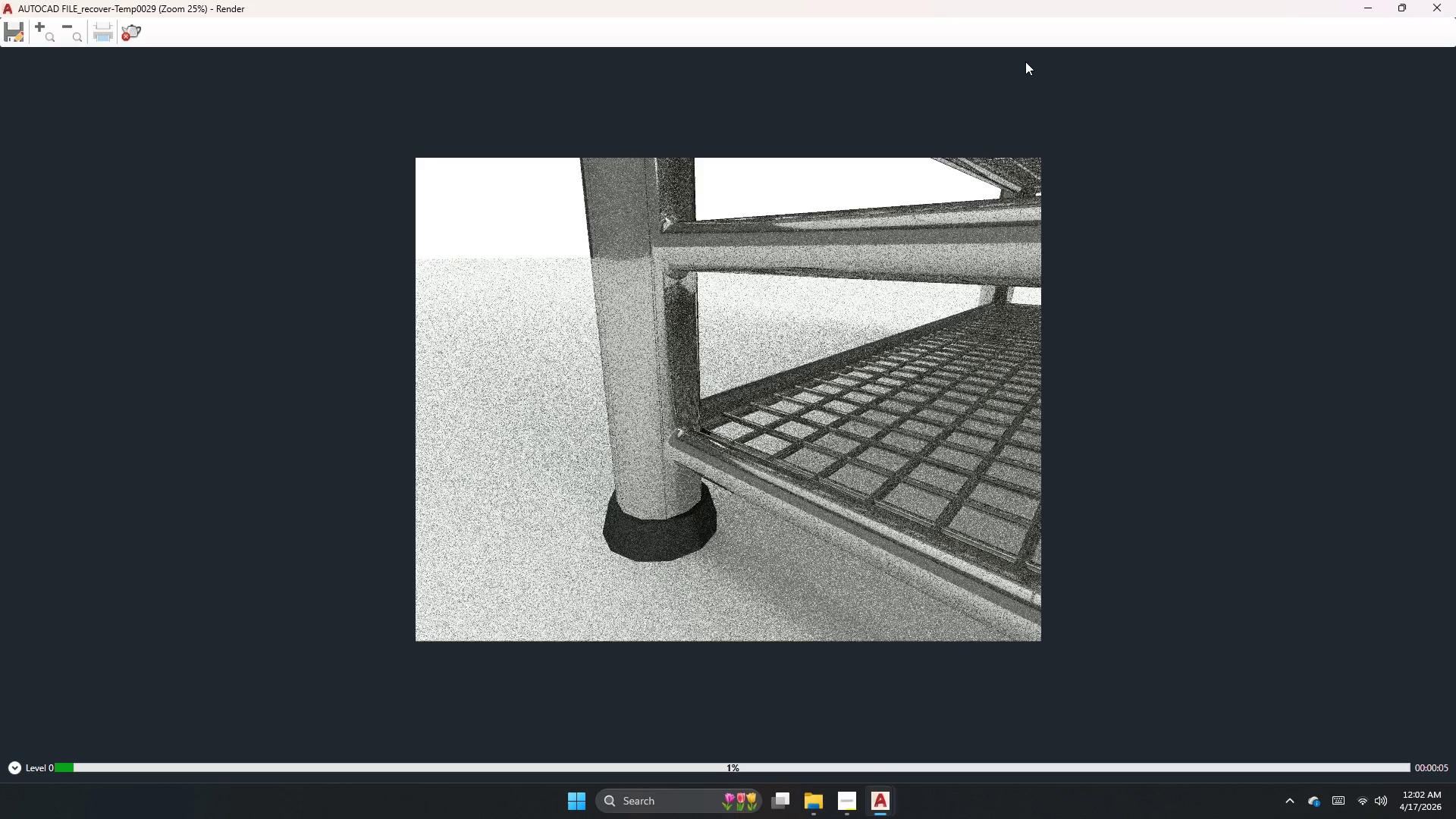 
left_click([130, 31])
 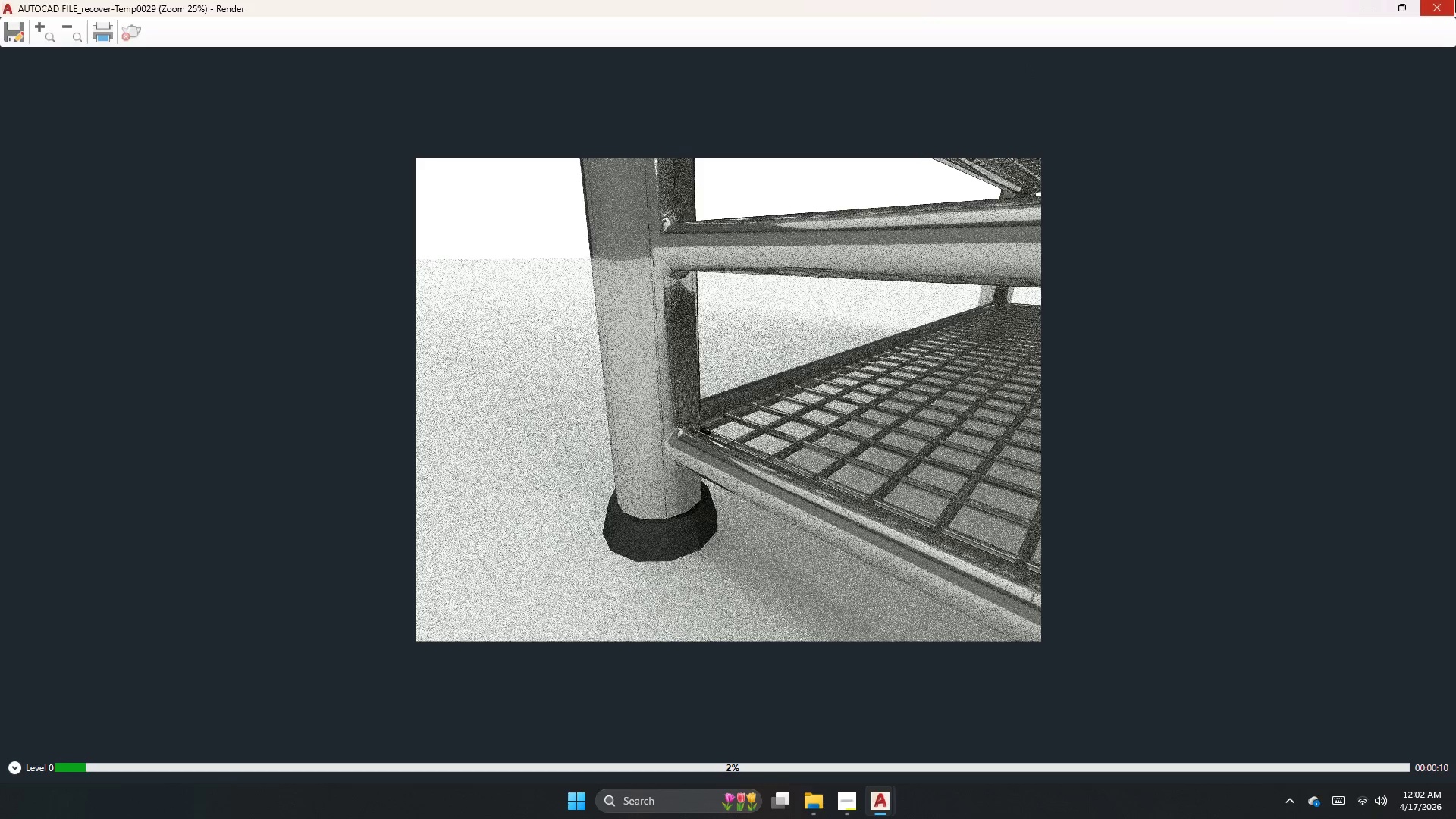 
left_click([1455, 0])
 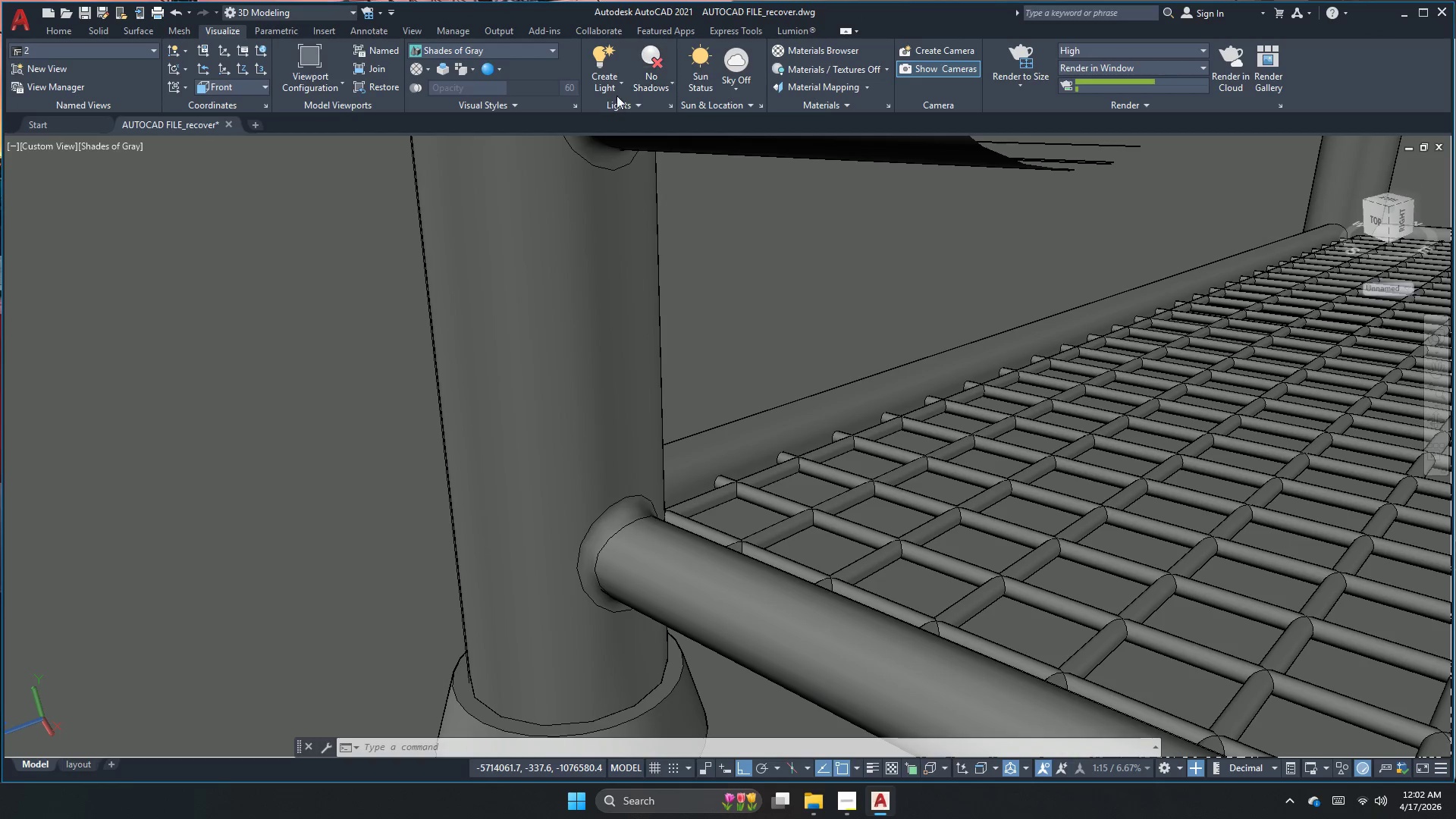 
left_click([635, 85])
 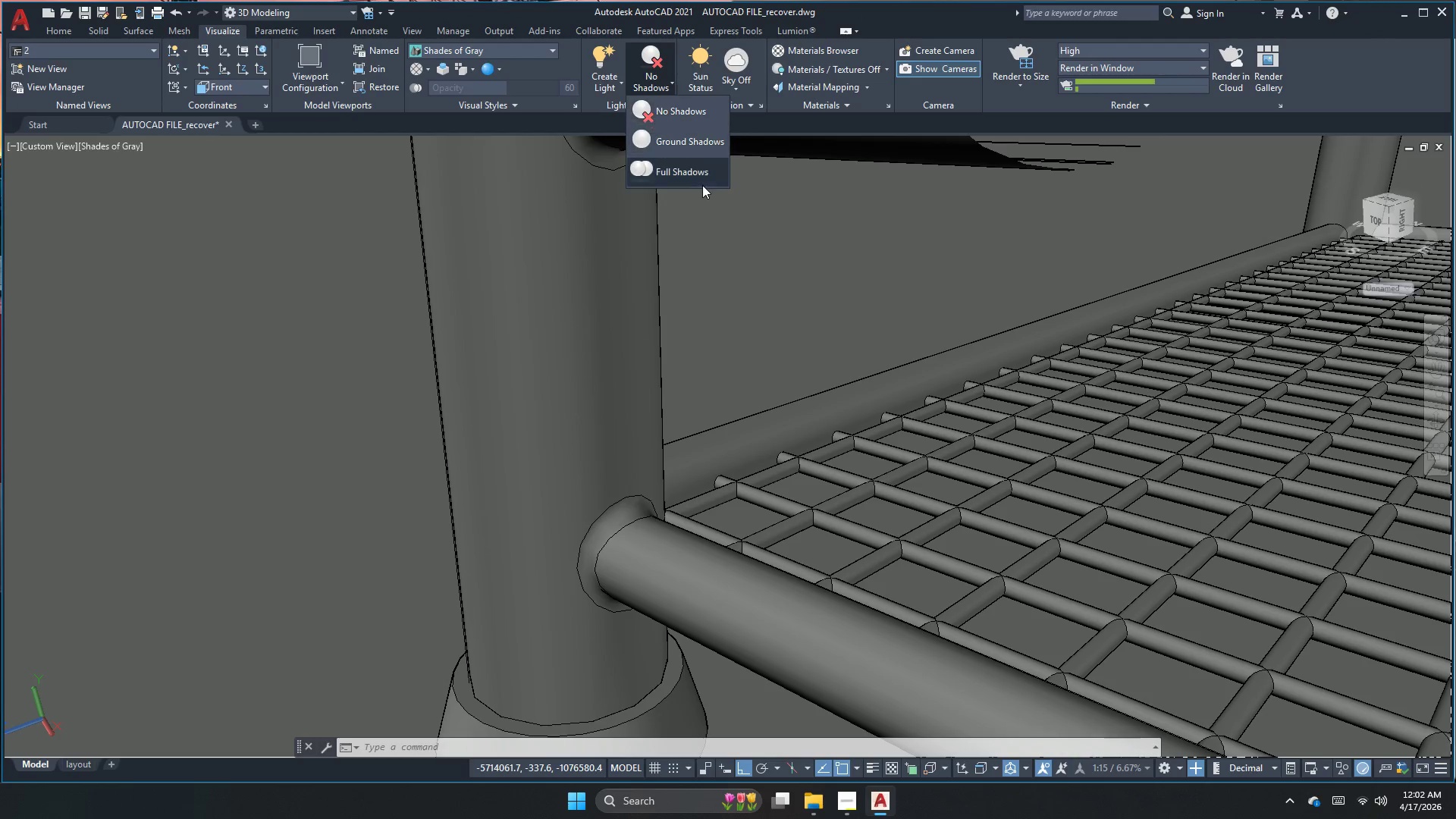 
left_click([706, 171])
 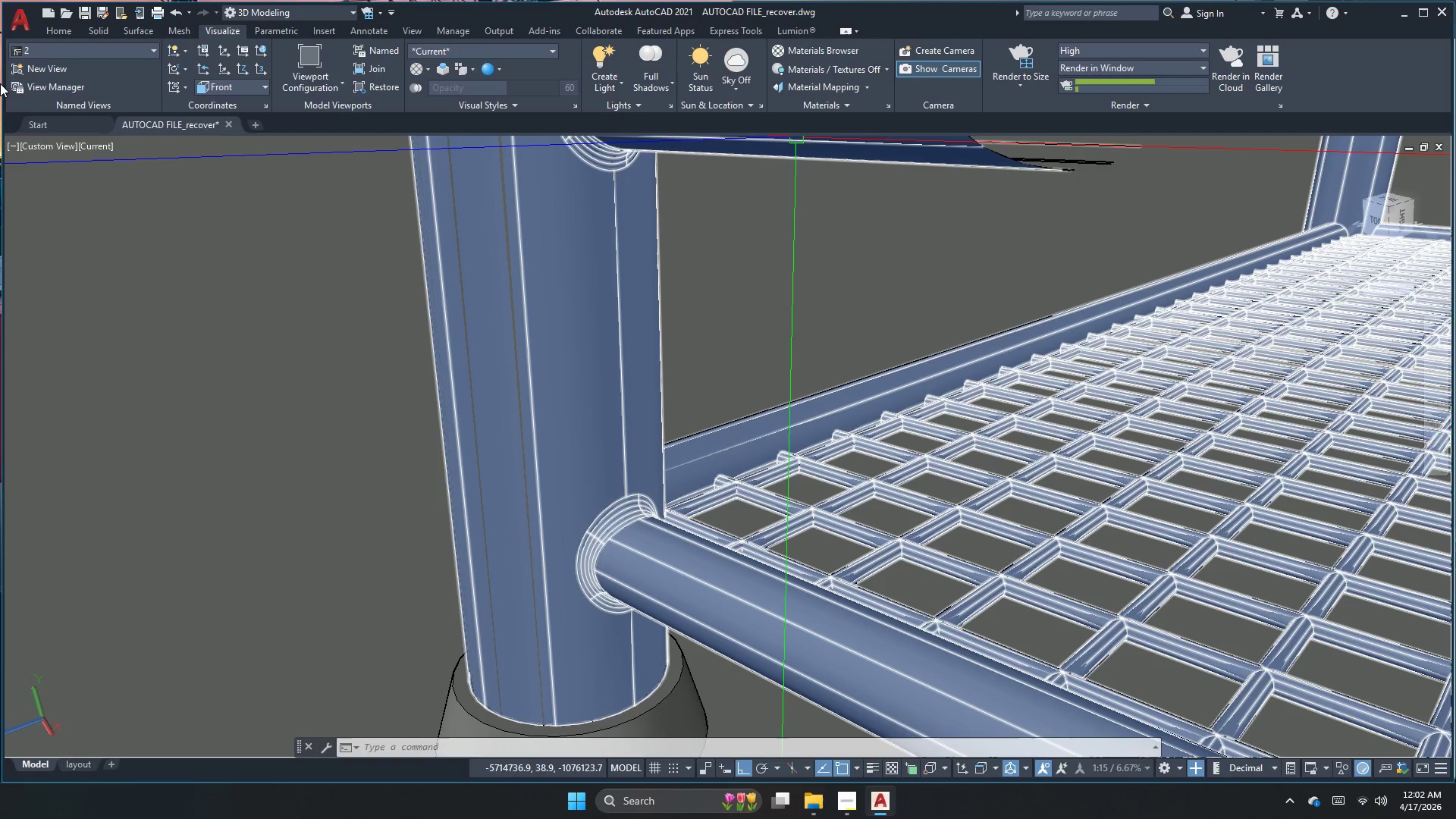 
left_click([53, 70])
 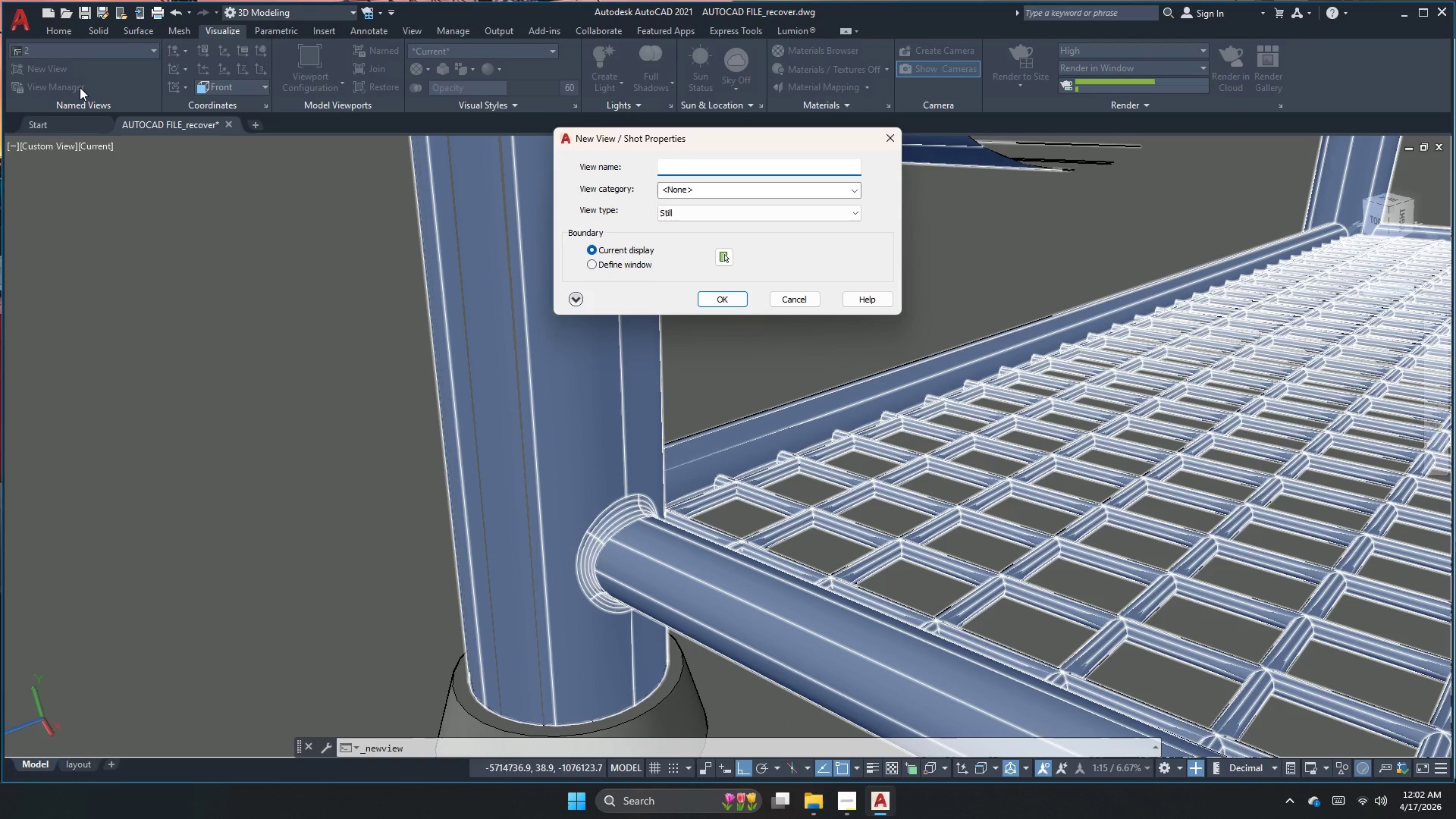 
key(Numpad3)
 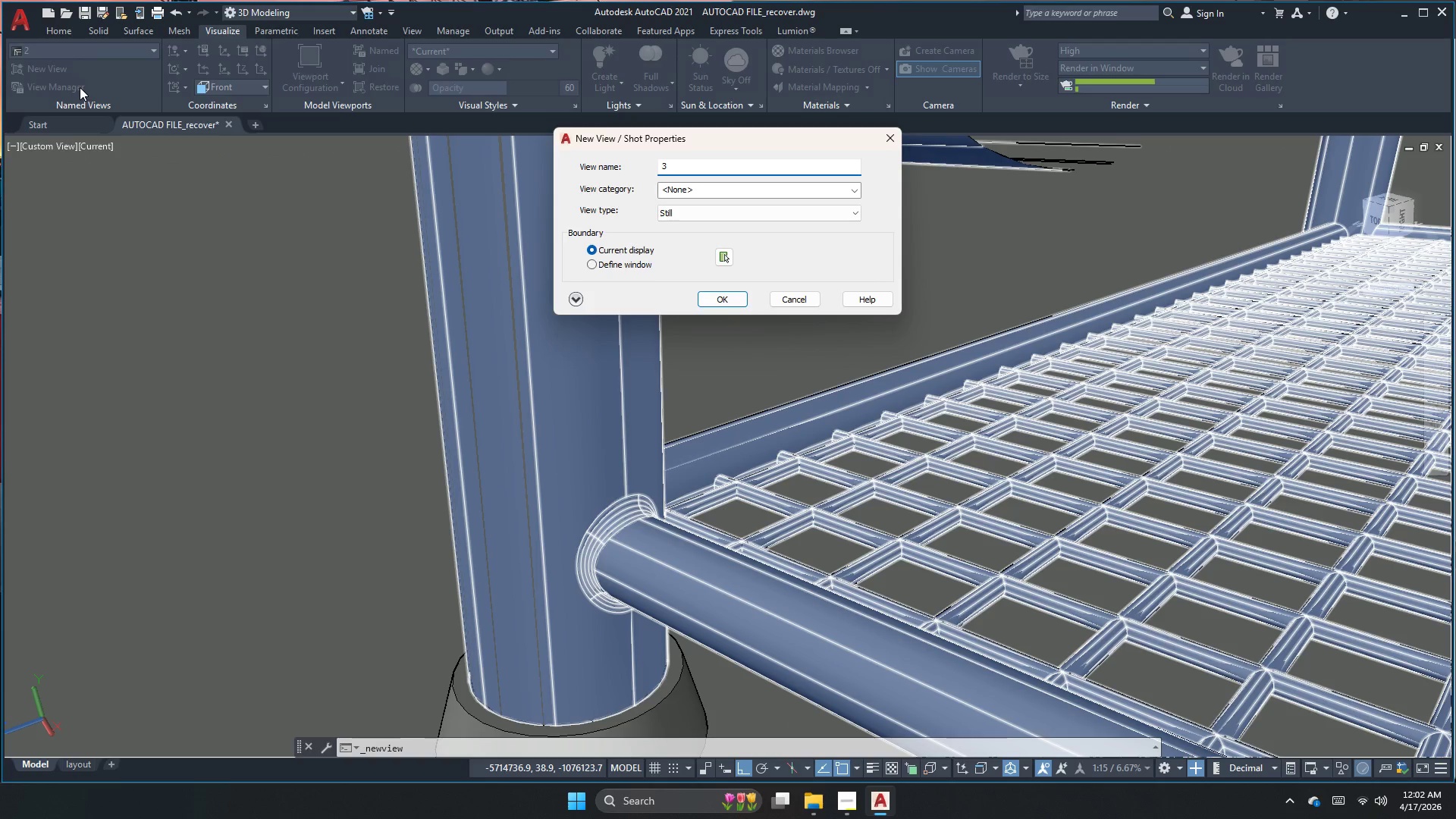 
key(NumpadEnter)
 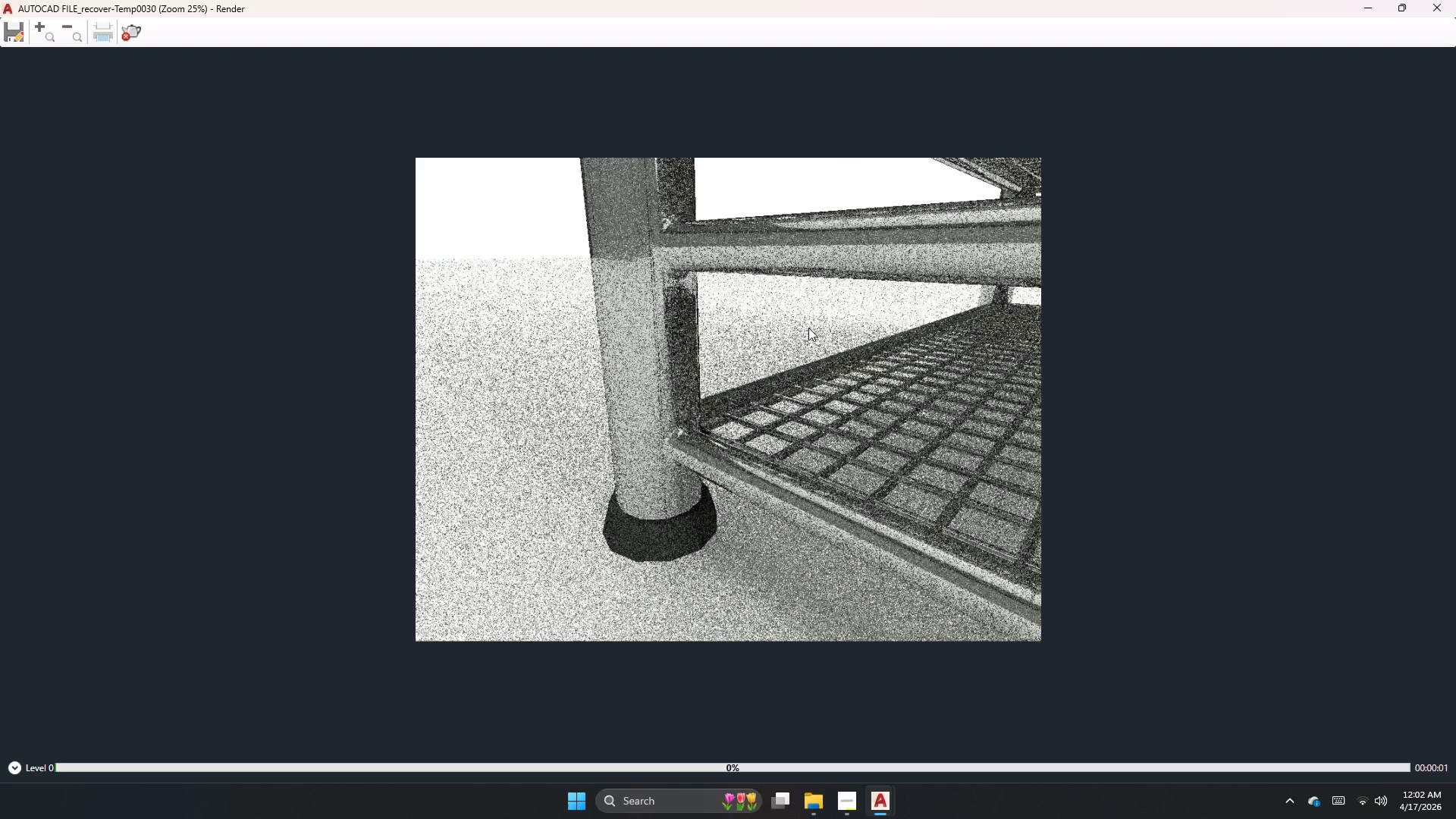 
wait(6.2)
 